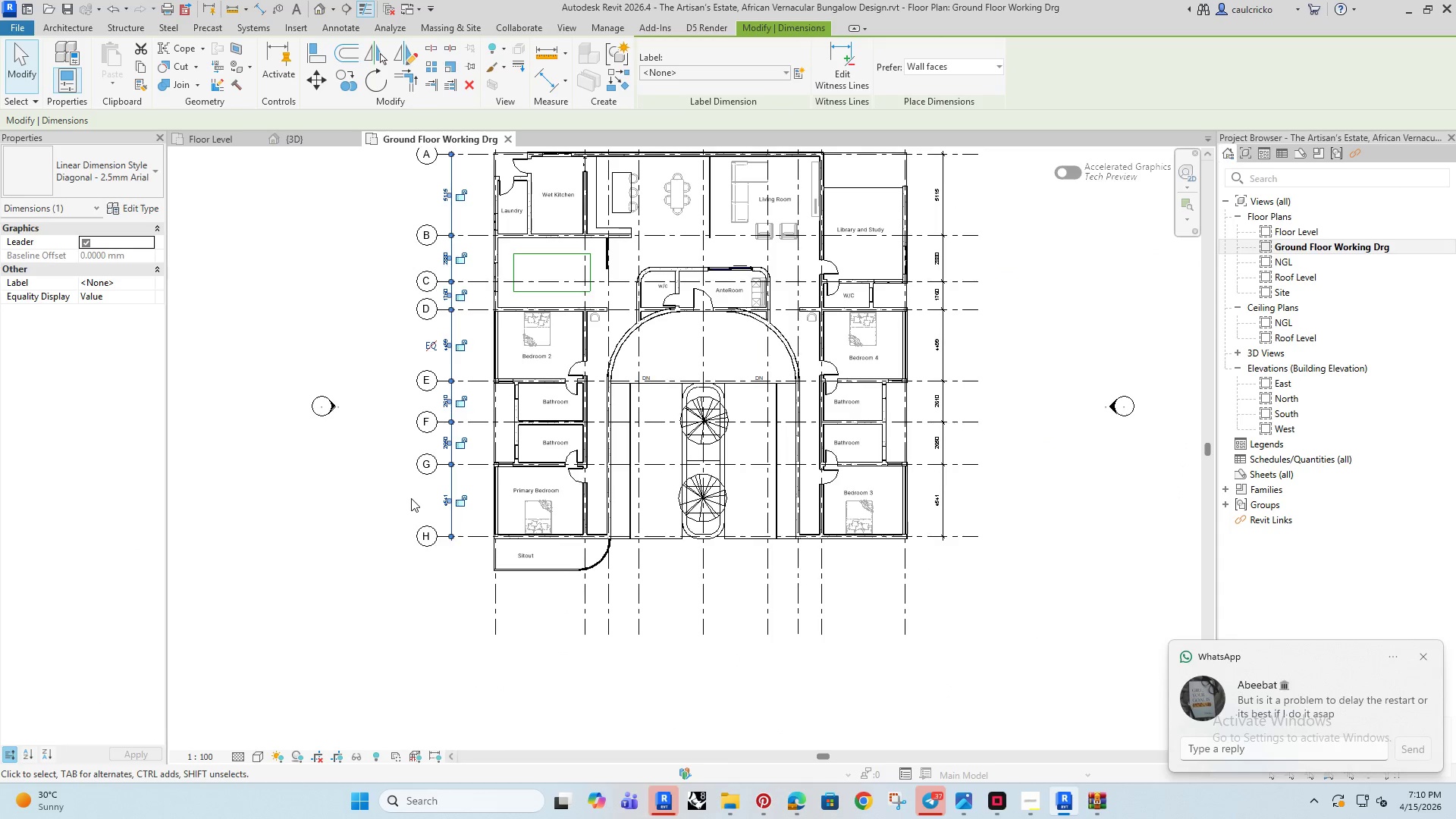 
key(Escape)
 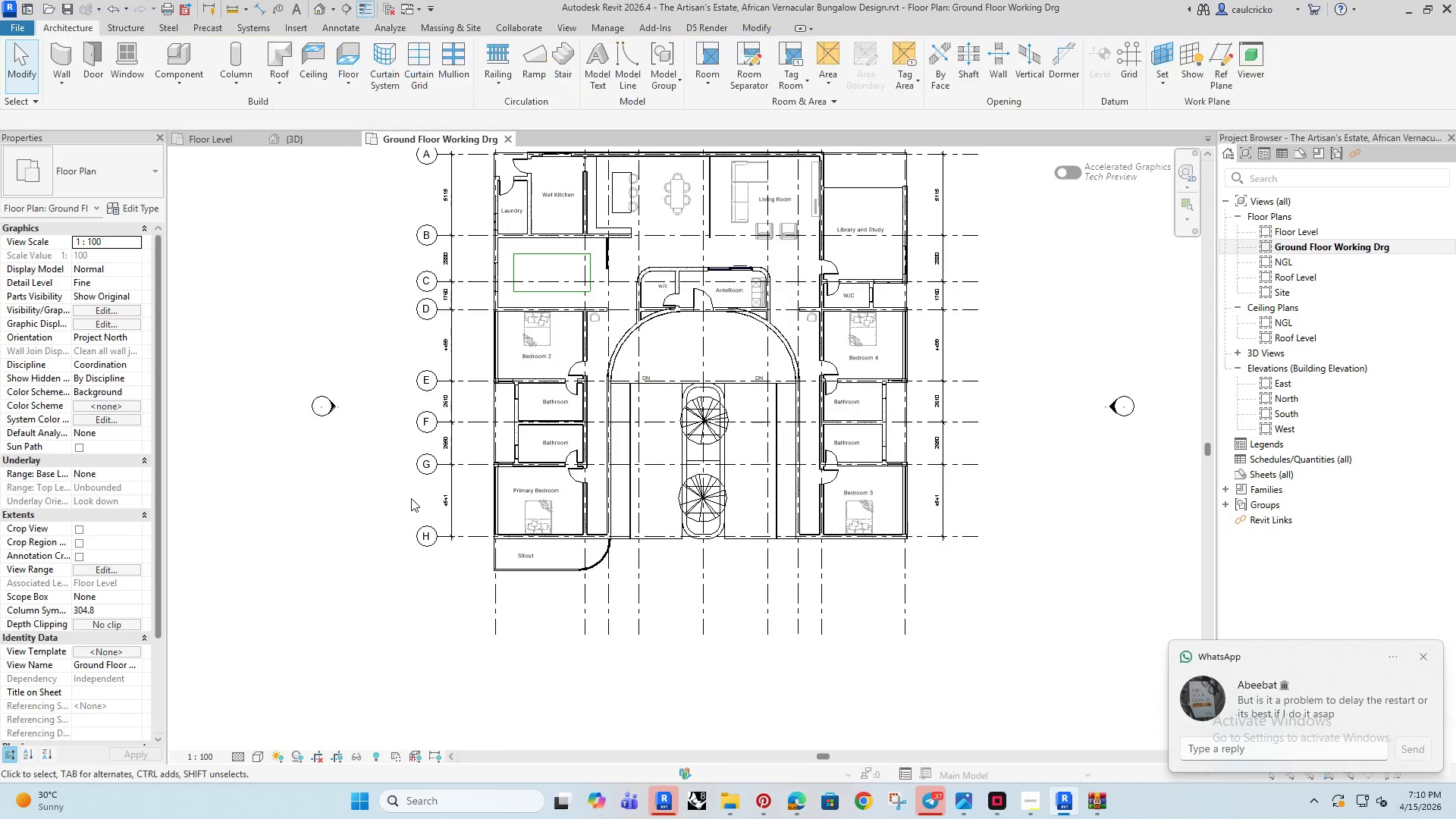 
key(Escape)
 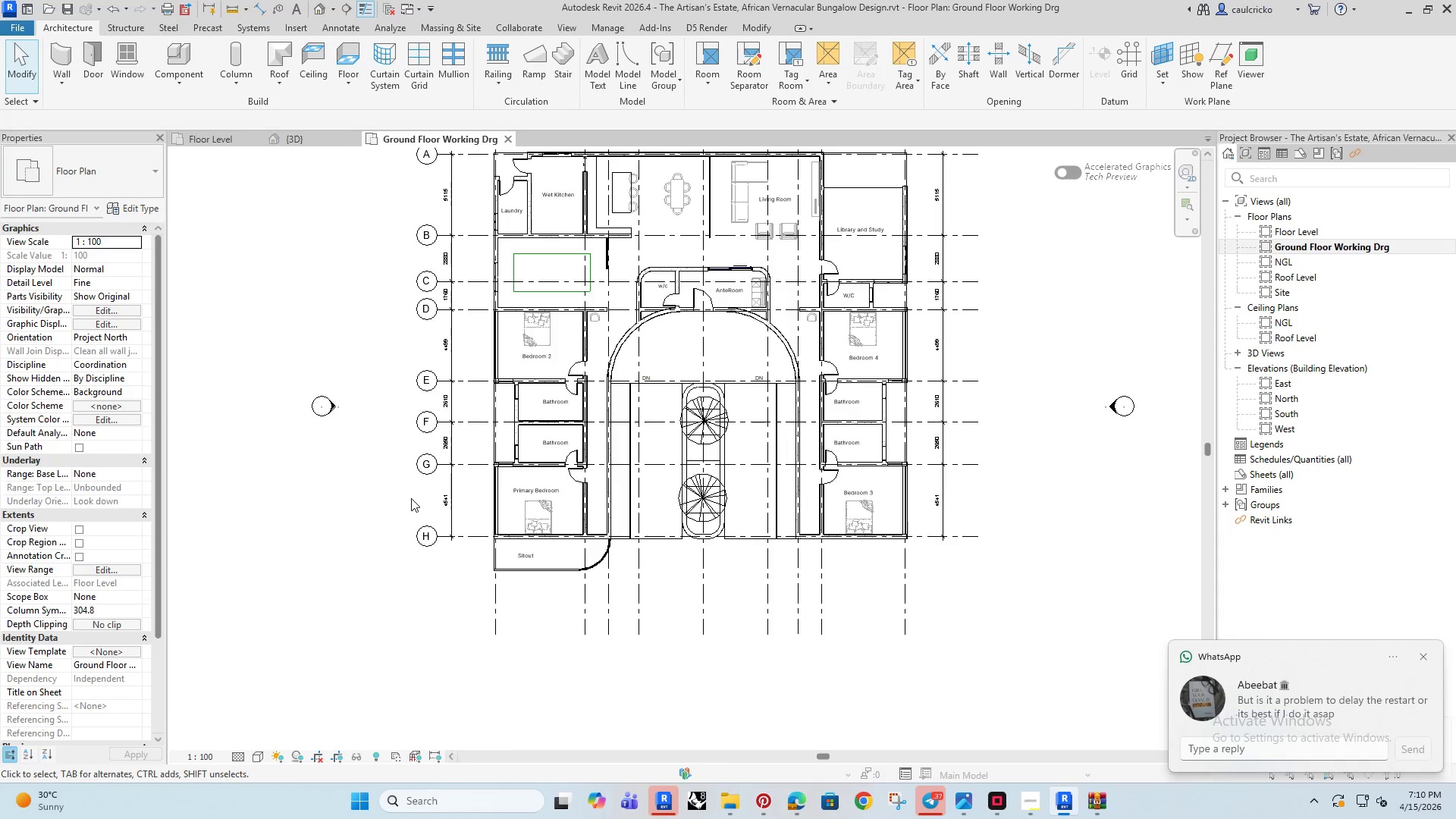 
key(Escape)
 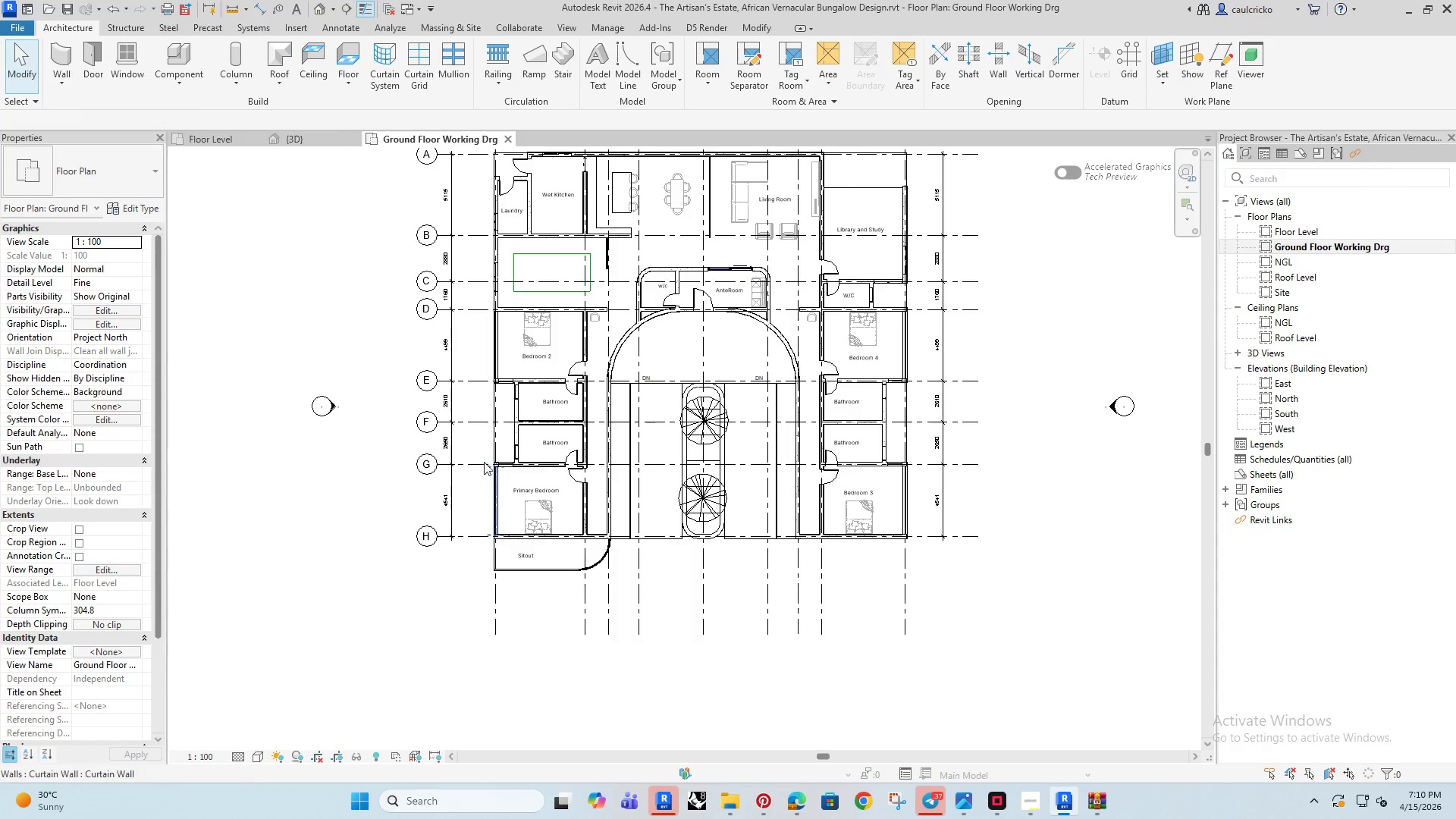 
wait(6.58)
 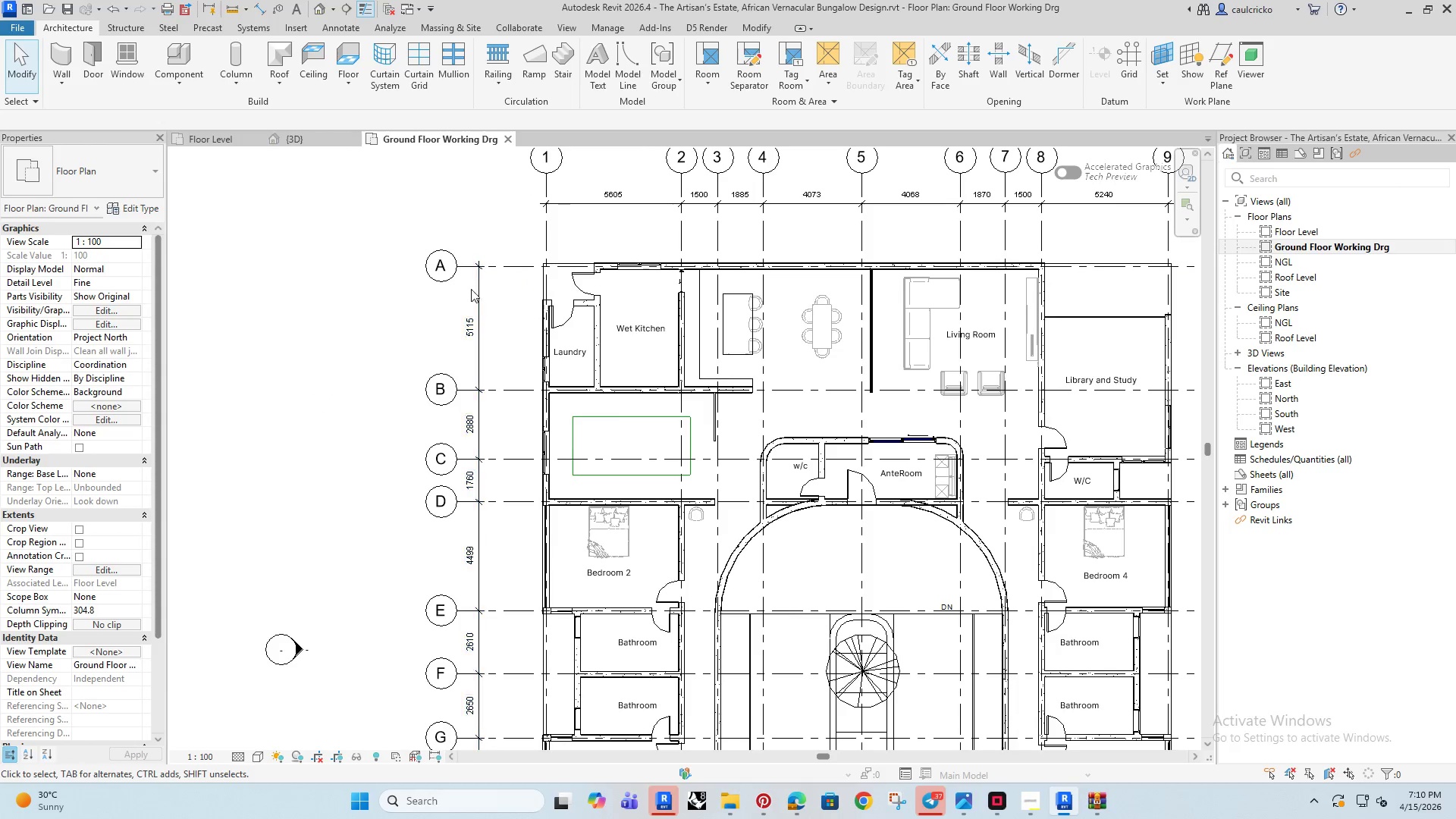 
left_click([475, 290])
 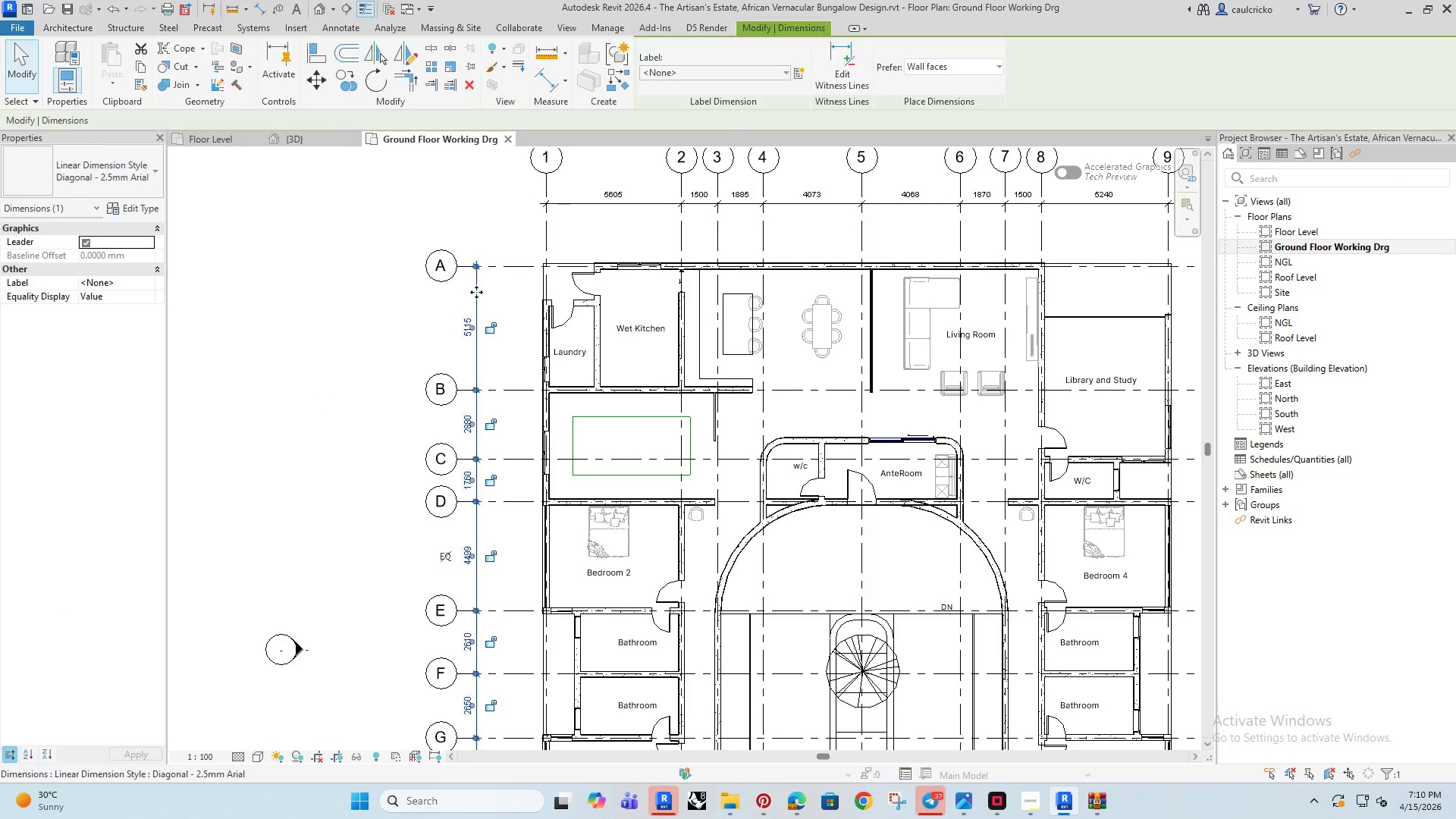 
scroll: coordinate [520, 269], scroll_direction: up, amount: 3.0
 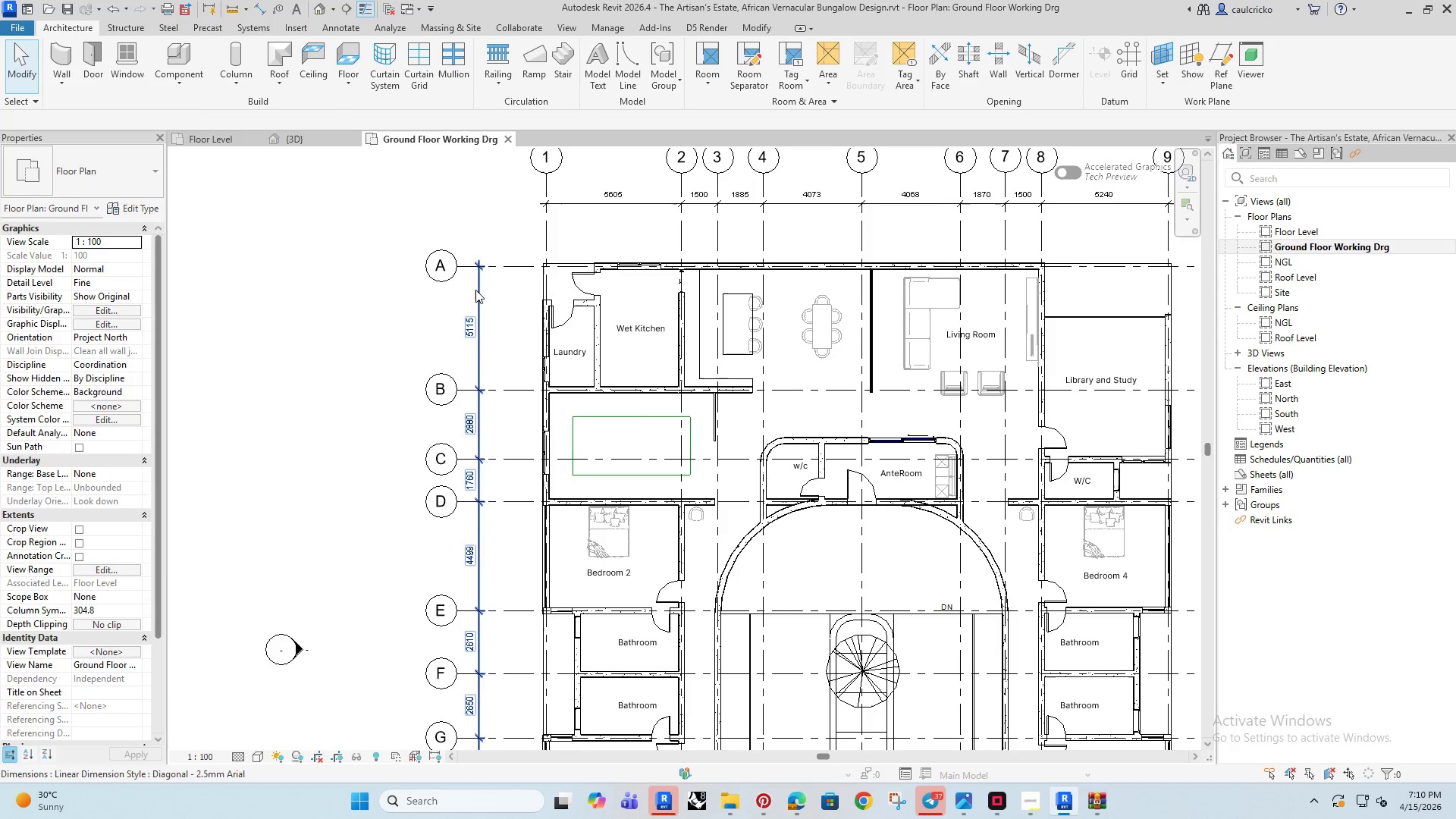 
key(ArrowLeft)
 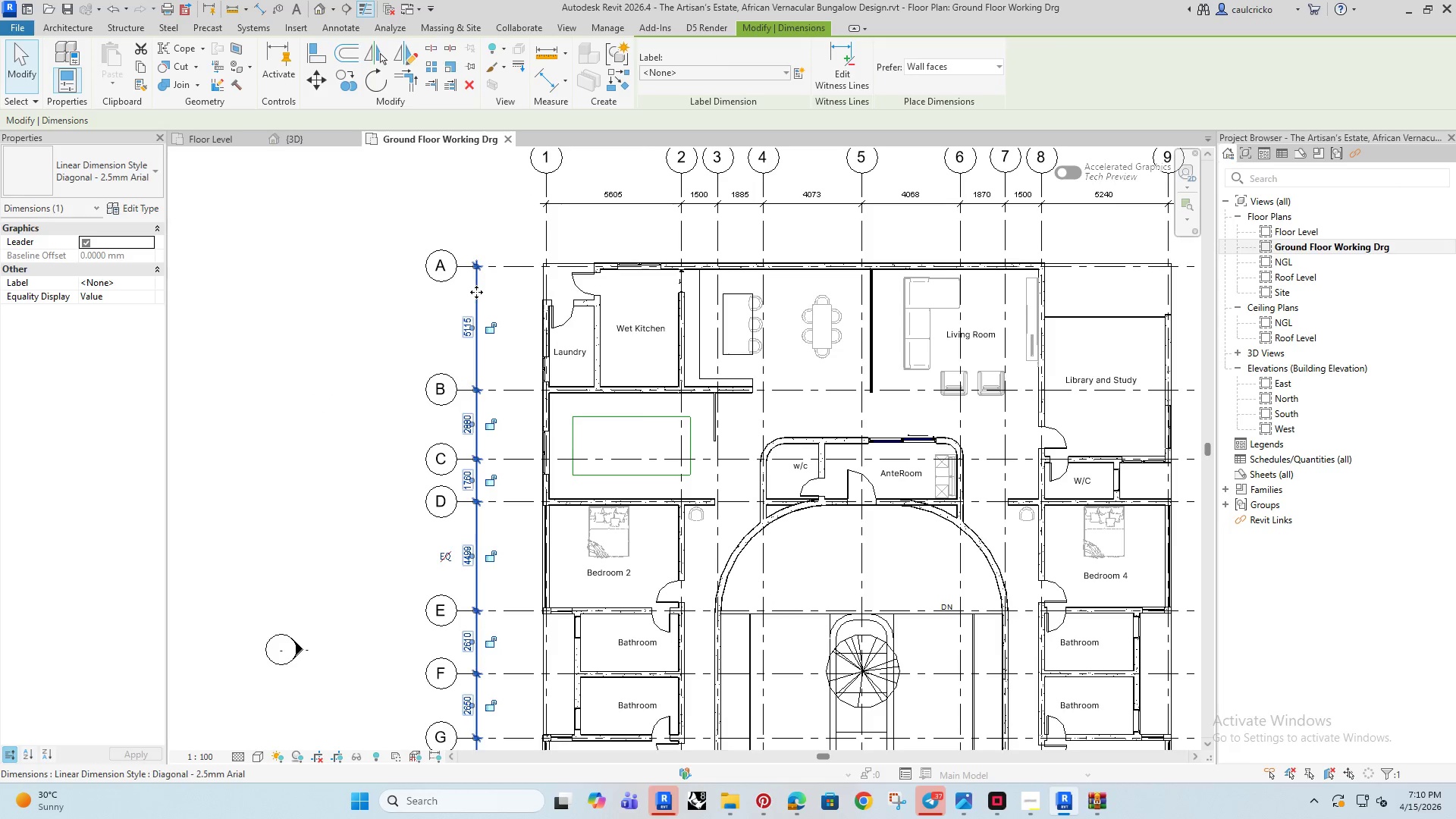 
key(ArrowLeft)
 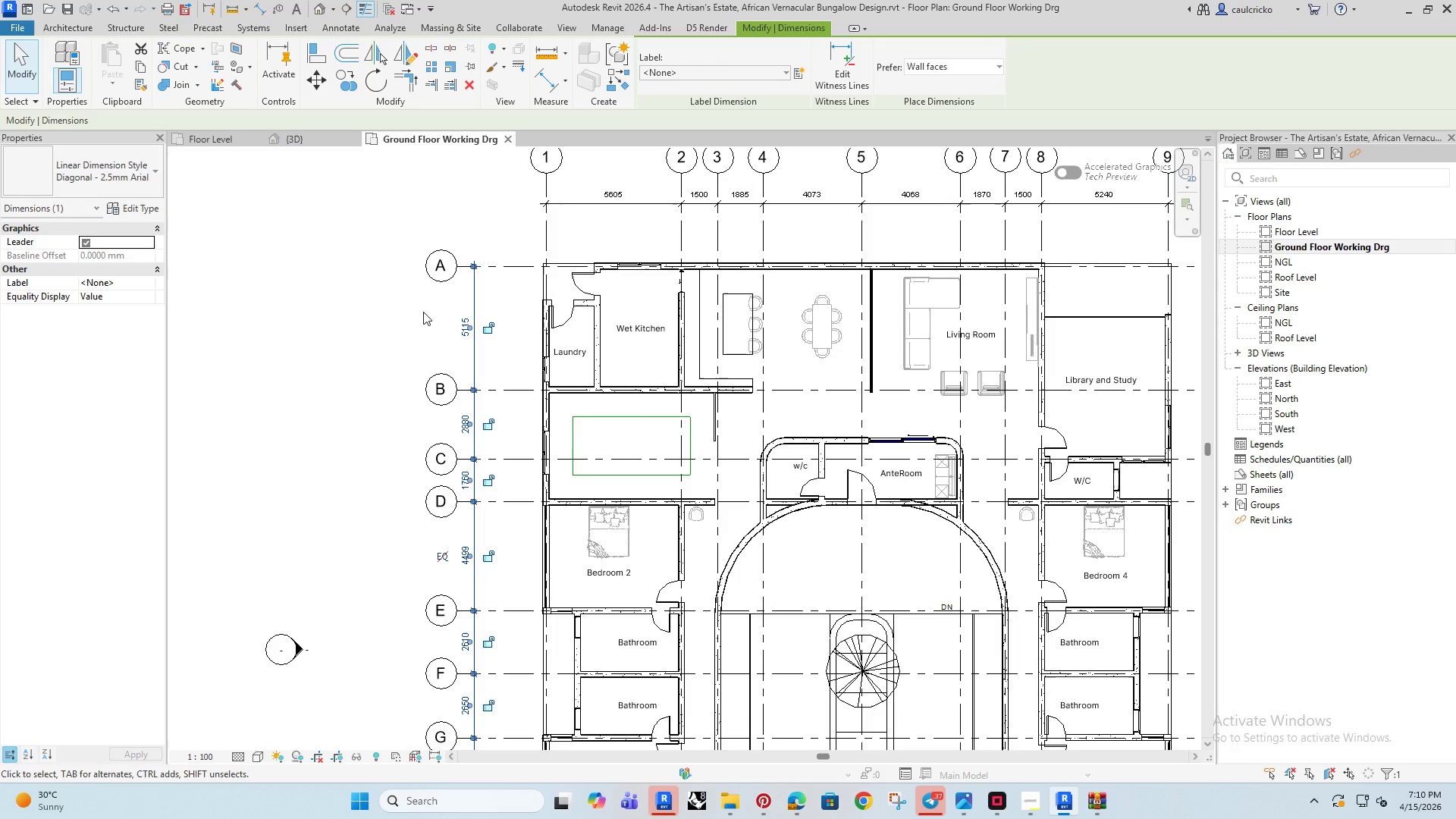 
key(ArrowRight)
 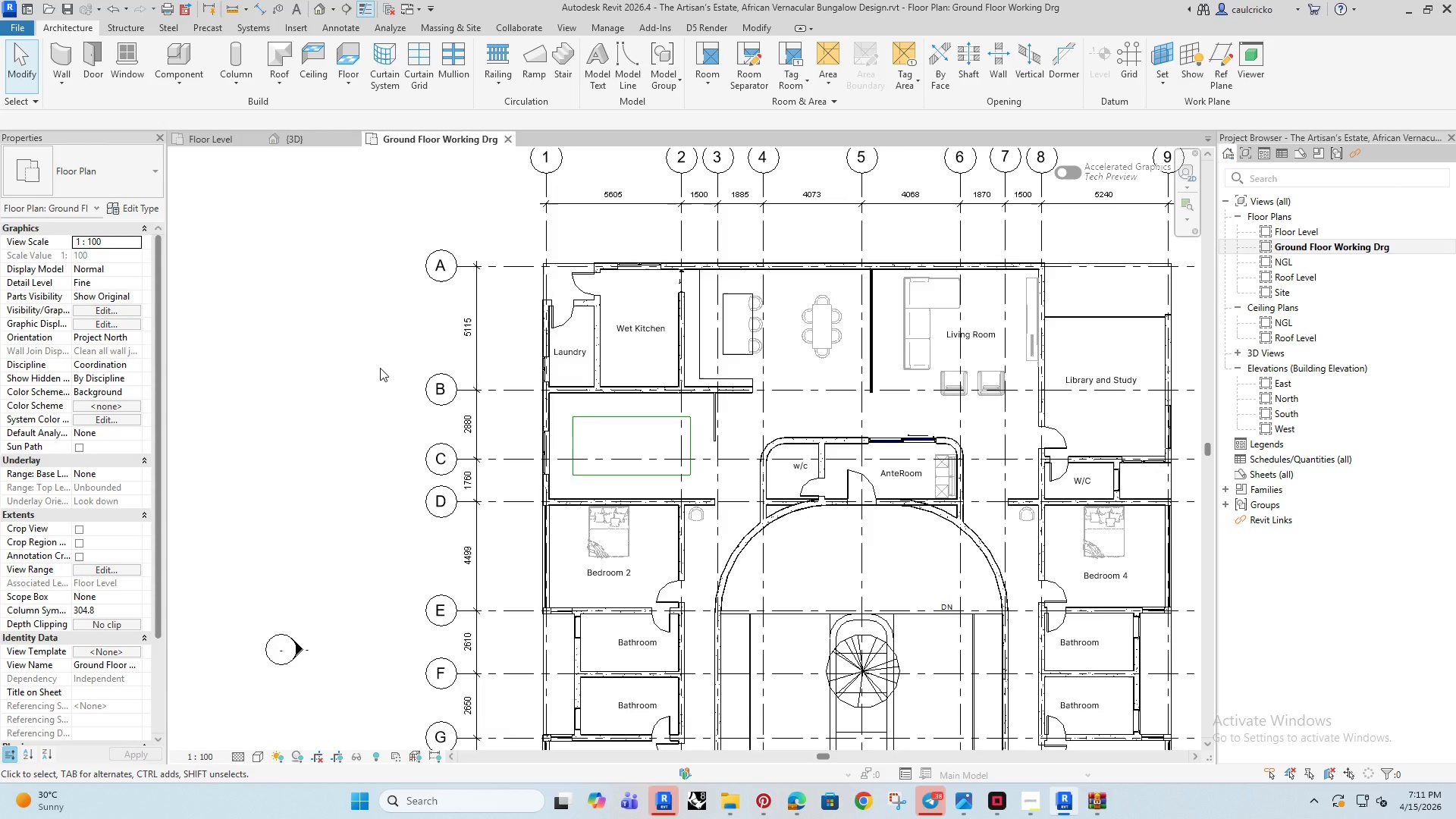 
wait(28.27)
 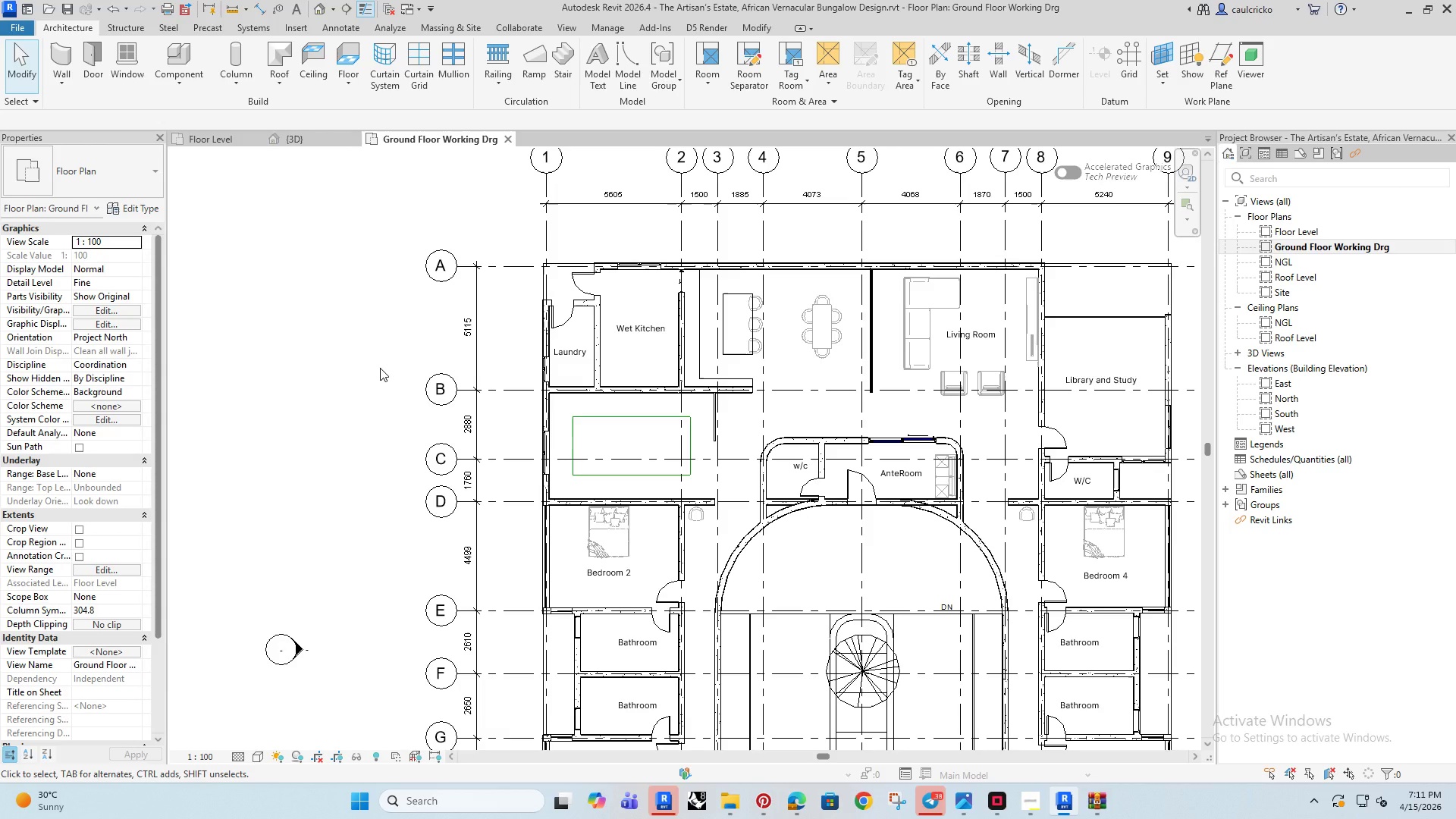 
scroll: coordinate [585, 396], scroll_direction: down, amount: 4.0
 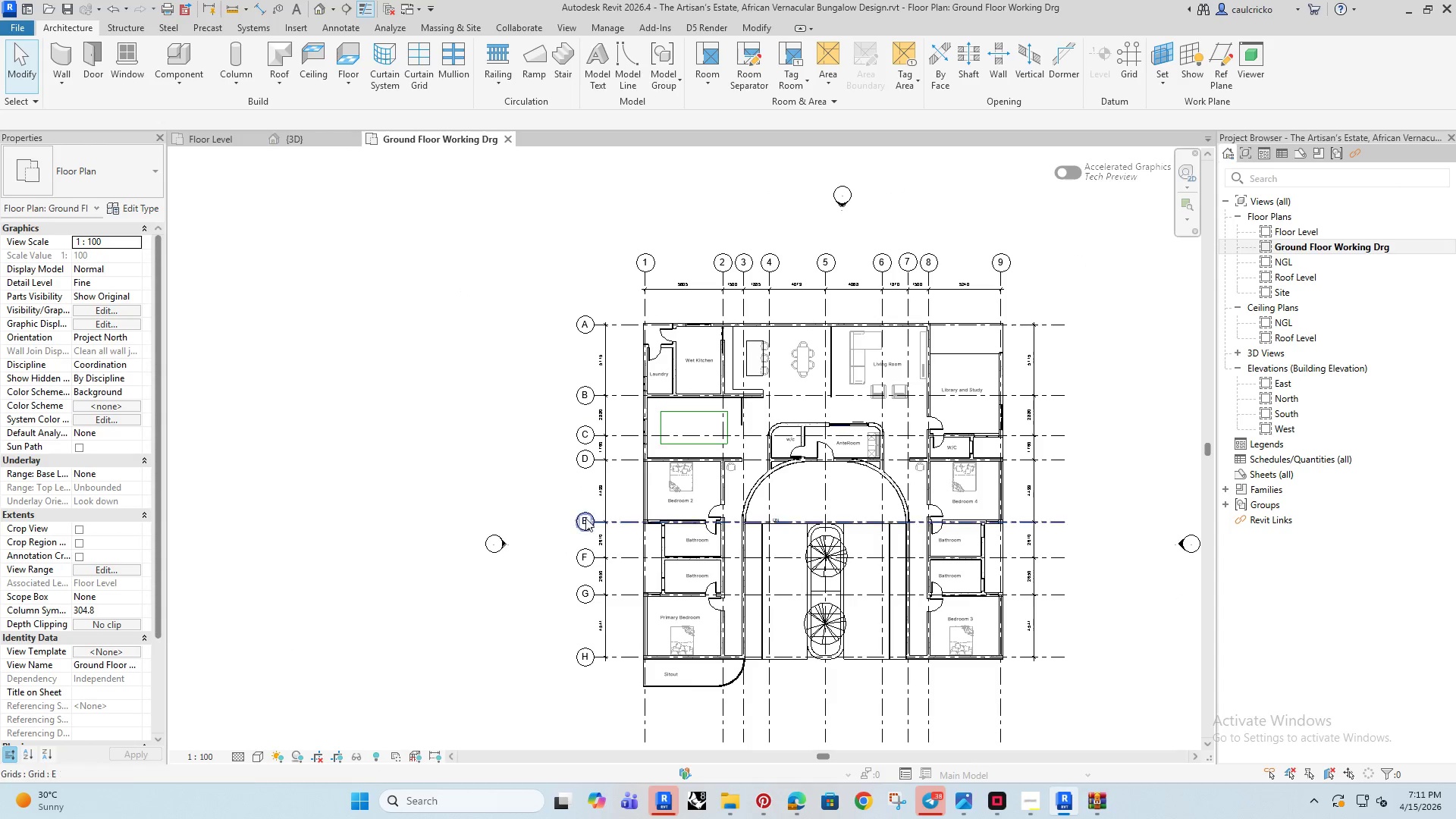 
scroll: coordinate [566, 524], scroll_direction: up, amount: 4.0
 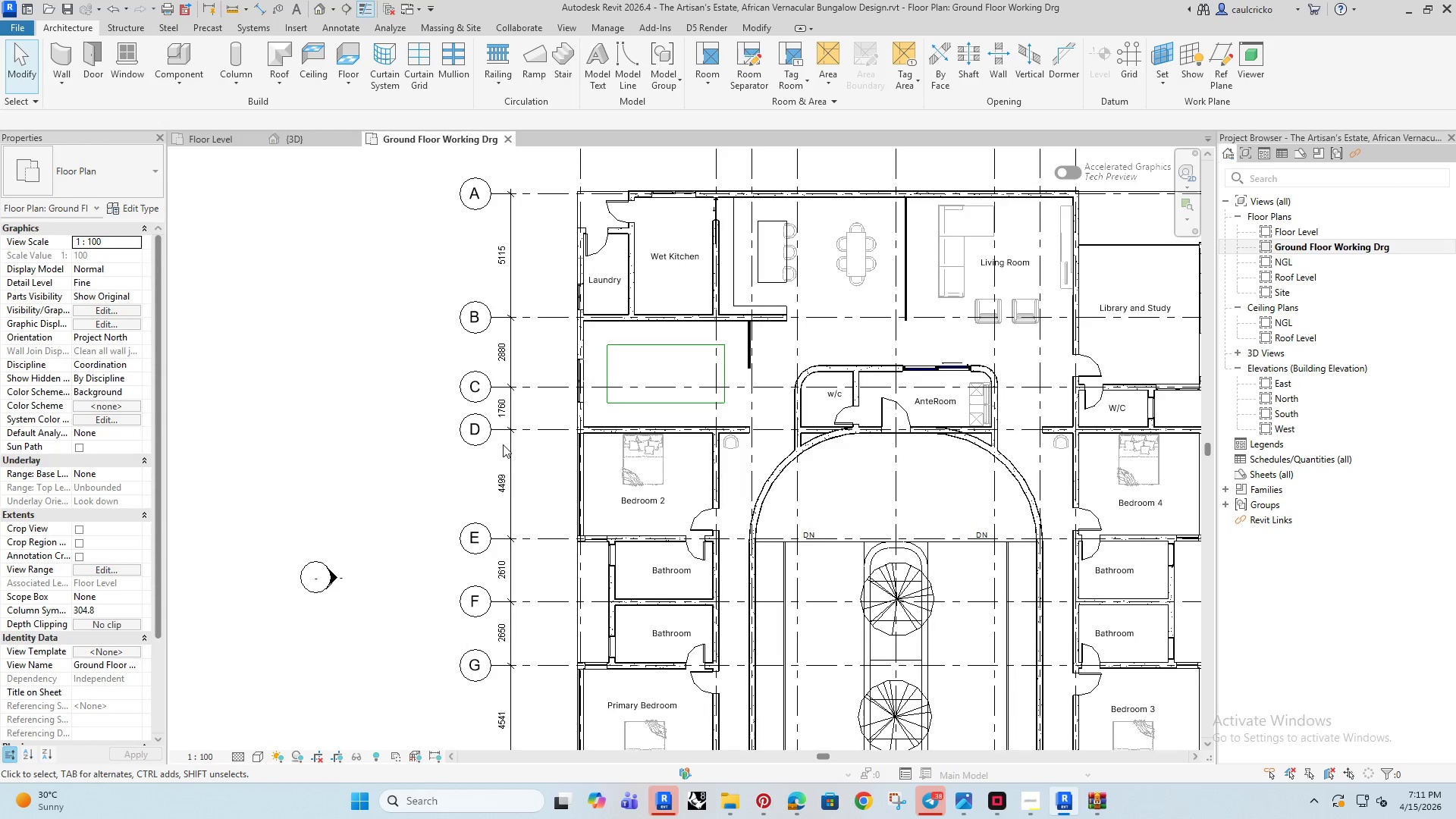 
left_click([510, 447])
 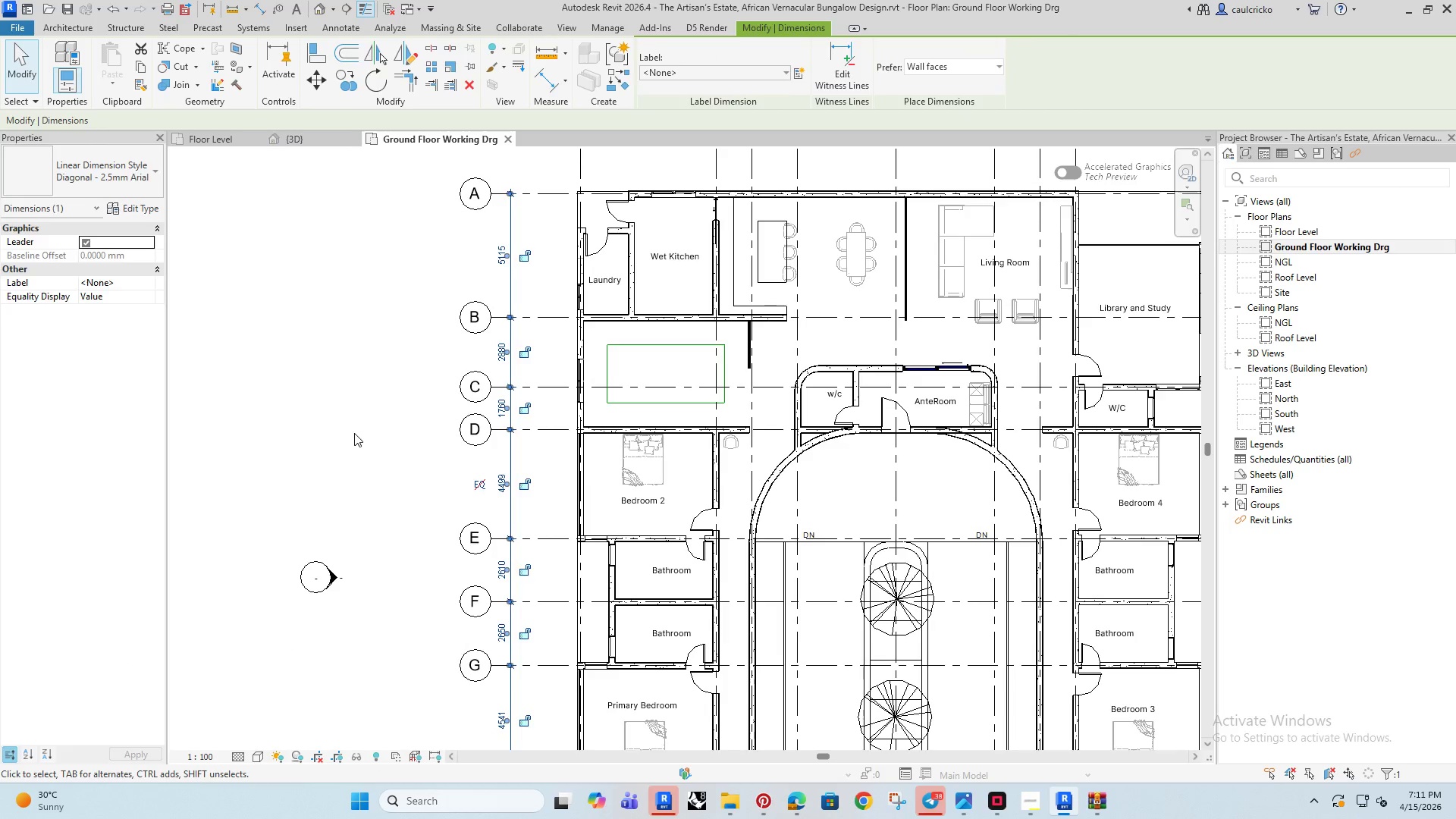 
left_click([354, 433])
 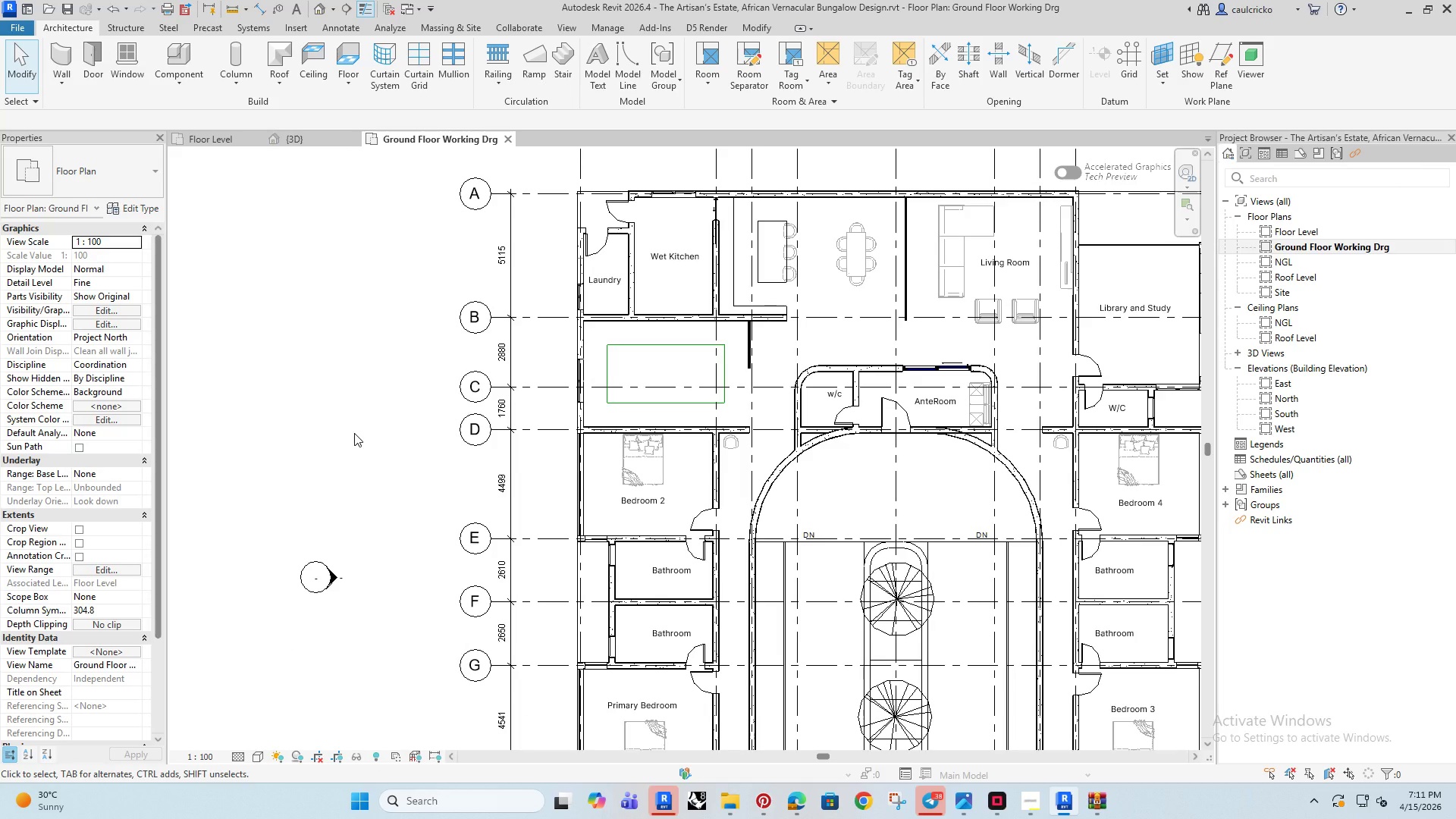 
wait(11.58)
 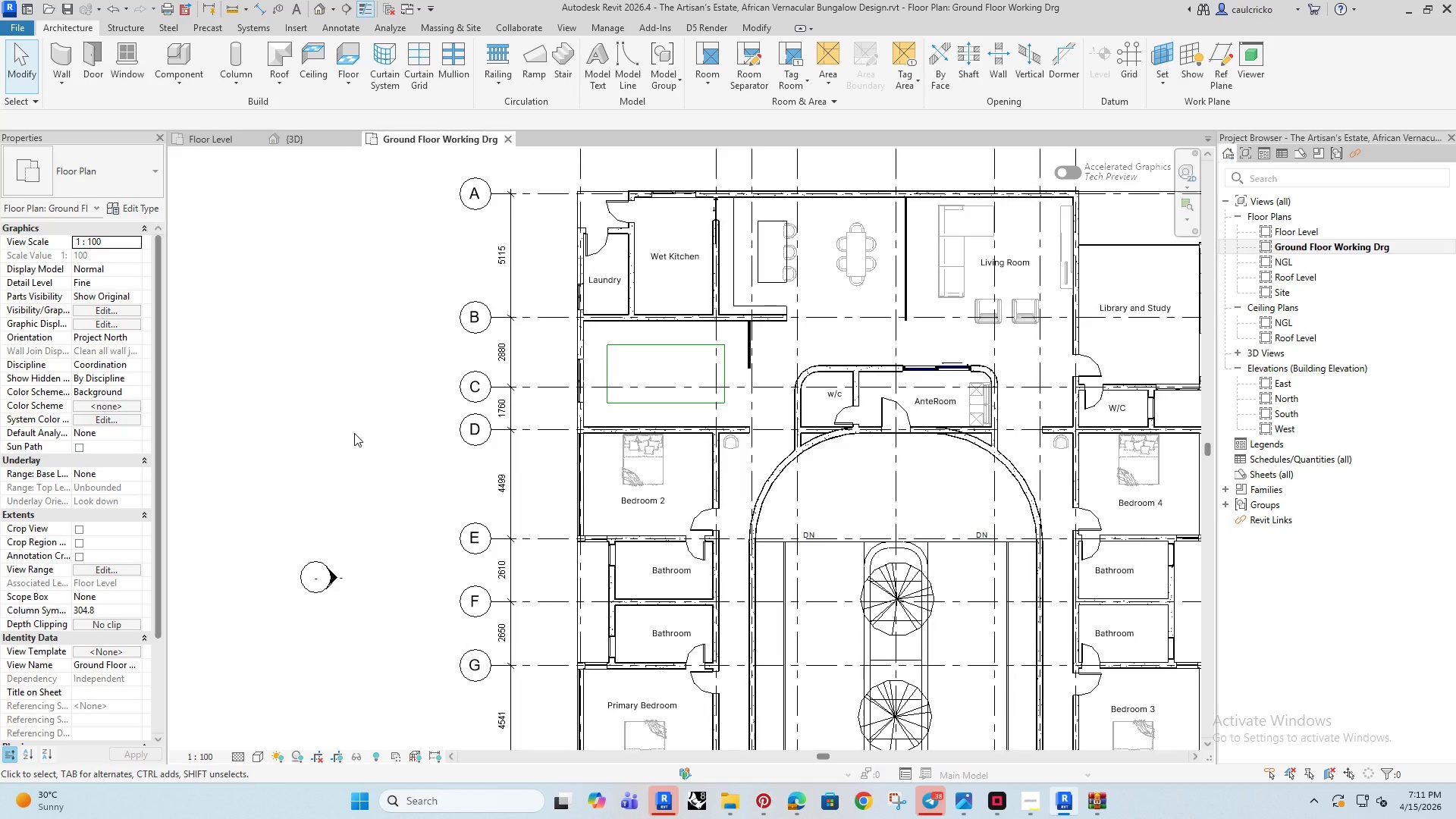 
scroll: coordinate [481, 397], scroll_direction: down, amount: 4.0
 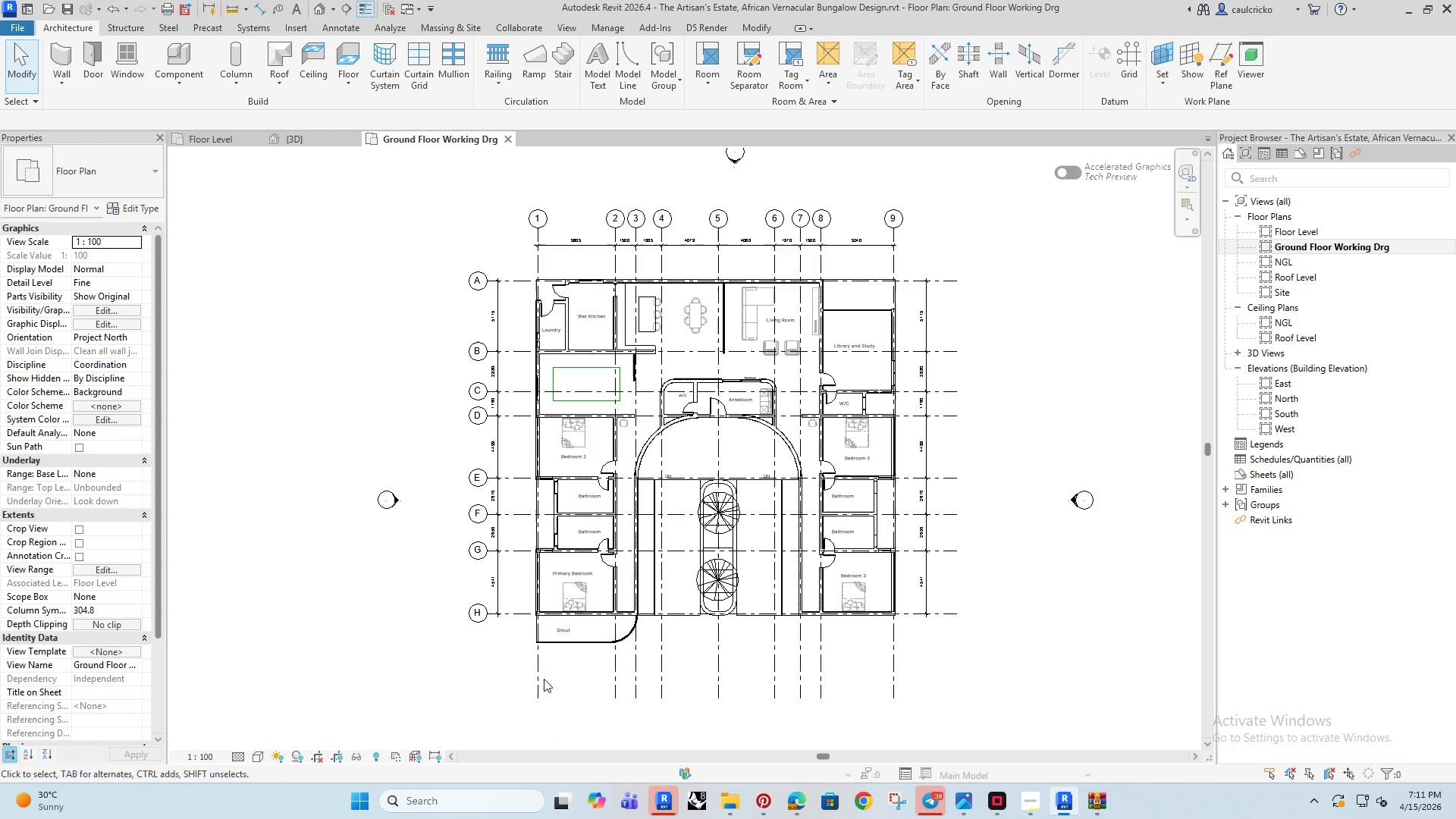 
left_click([496, 648])
 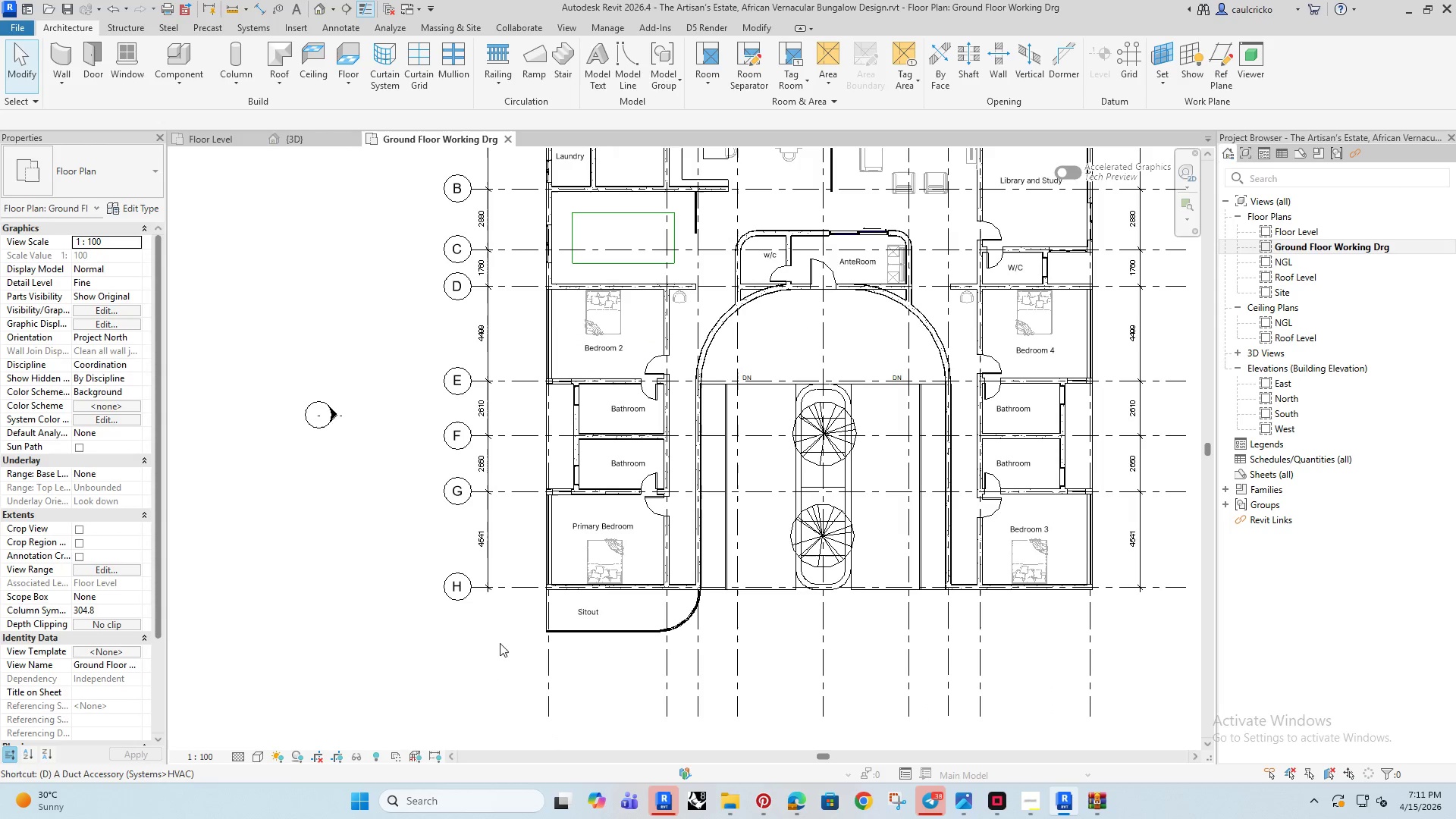 
key(D)
 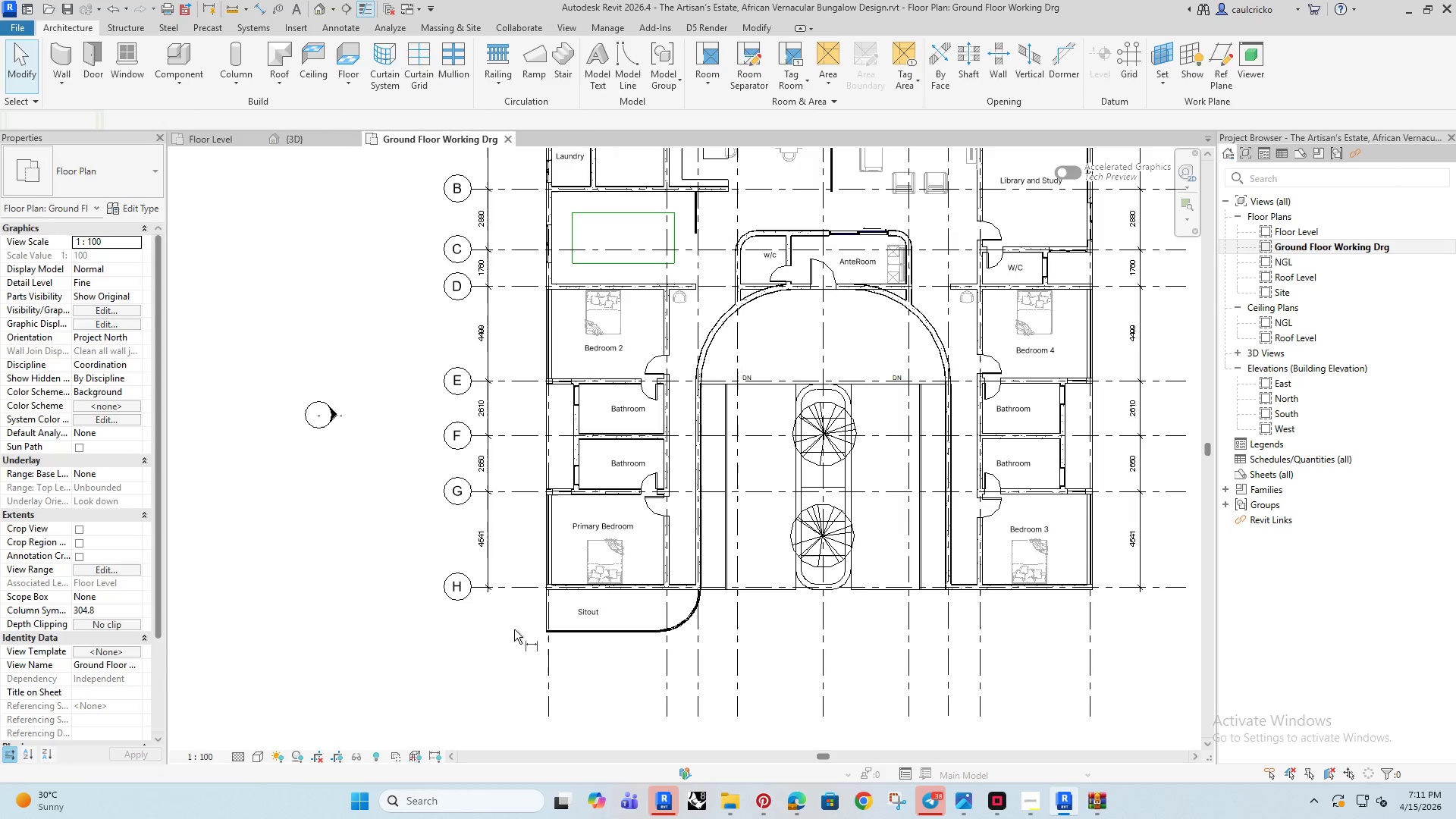 
scroll: coordinate [516, 664], scroll_direction: up, amount: 3.0
 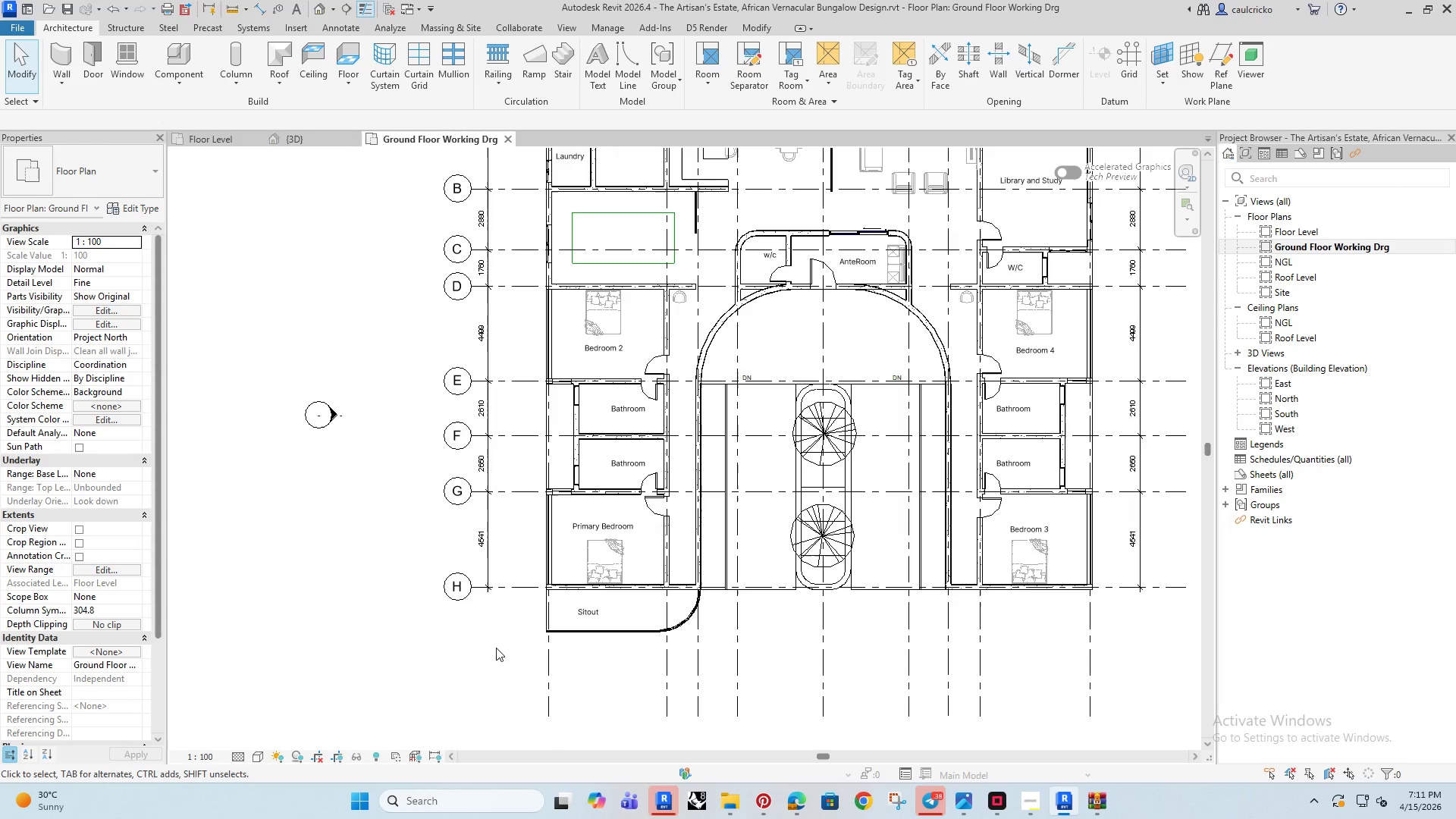 
left_click([553, 676])
 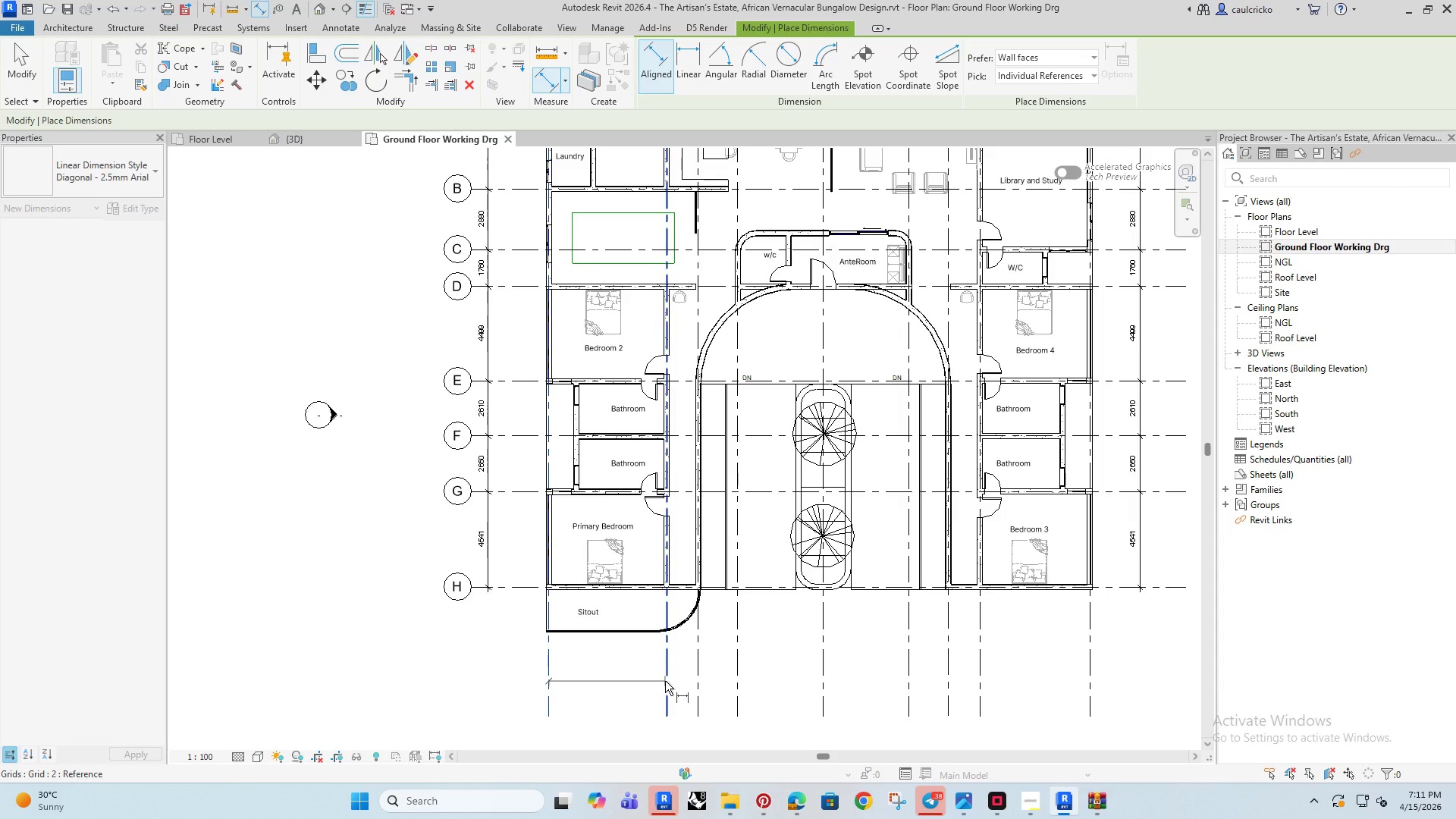 
left_click([665, 681])
 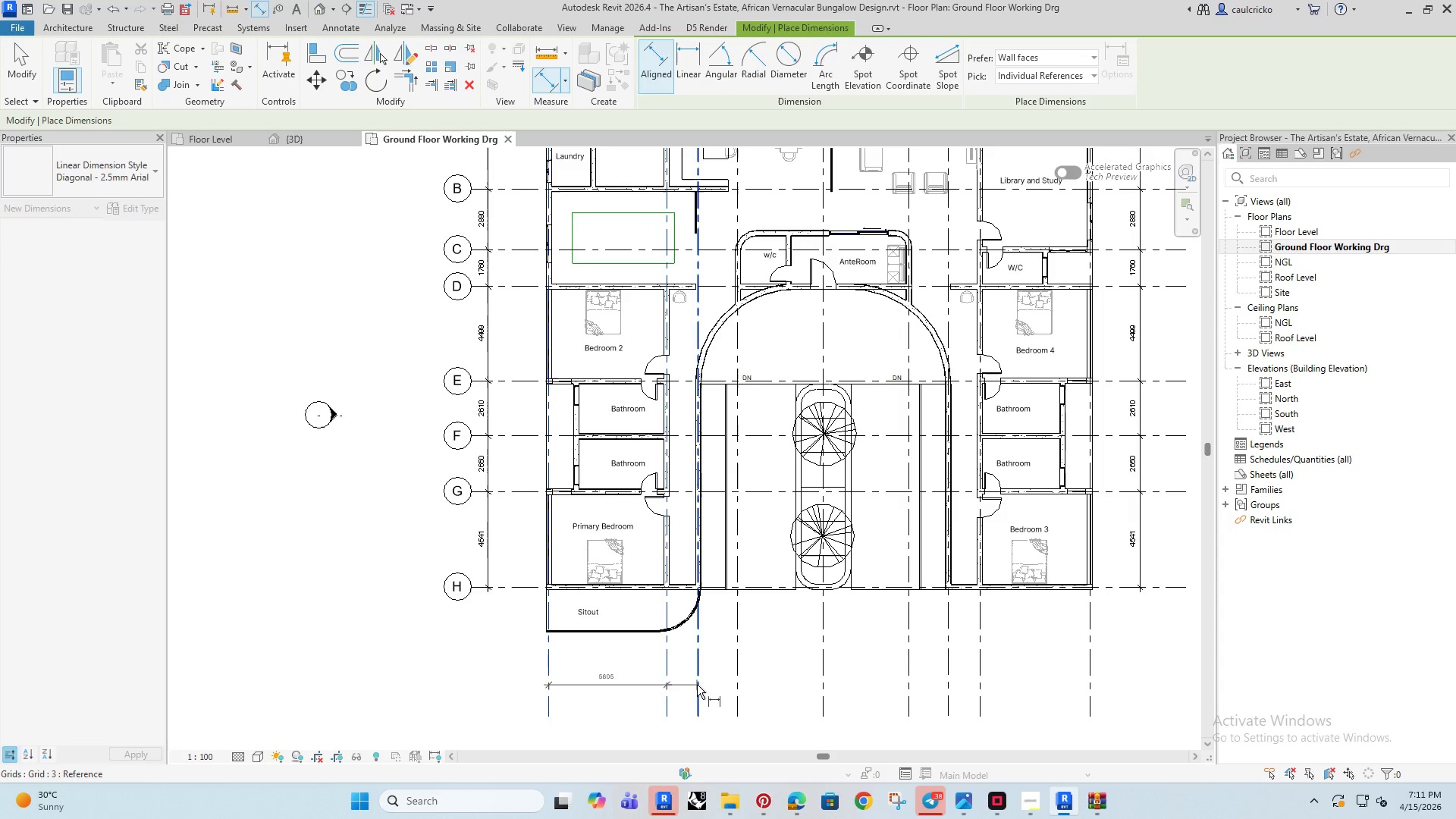 
left_click([697, 685])
 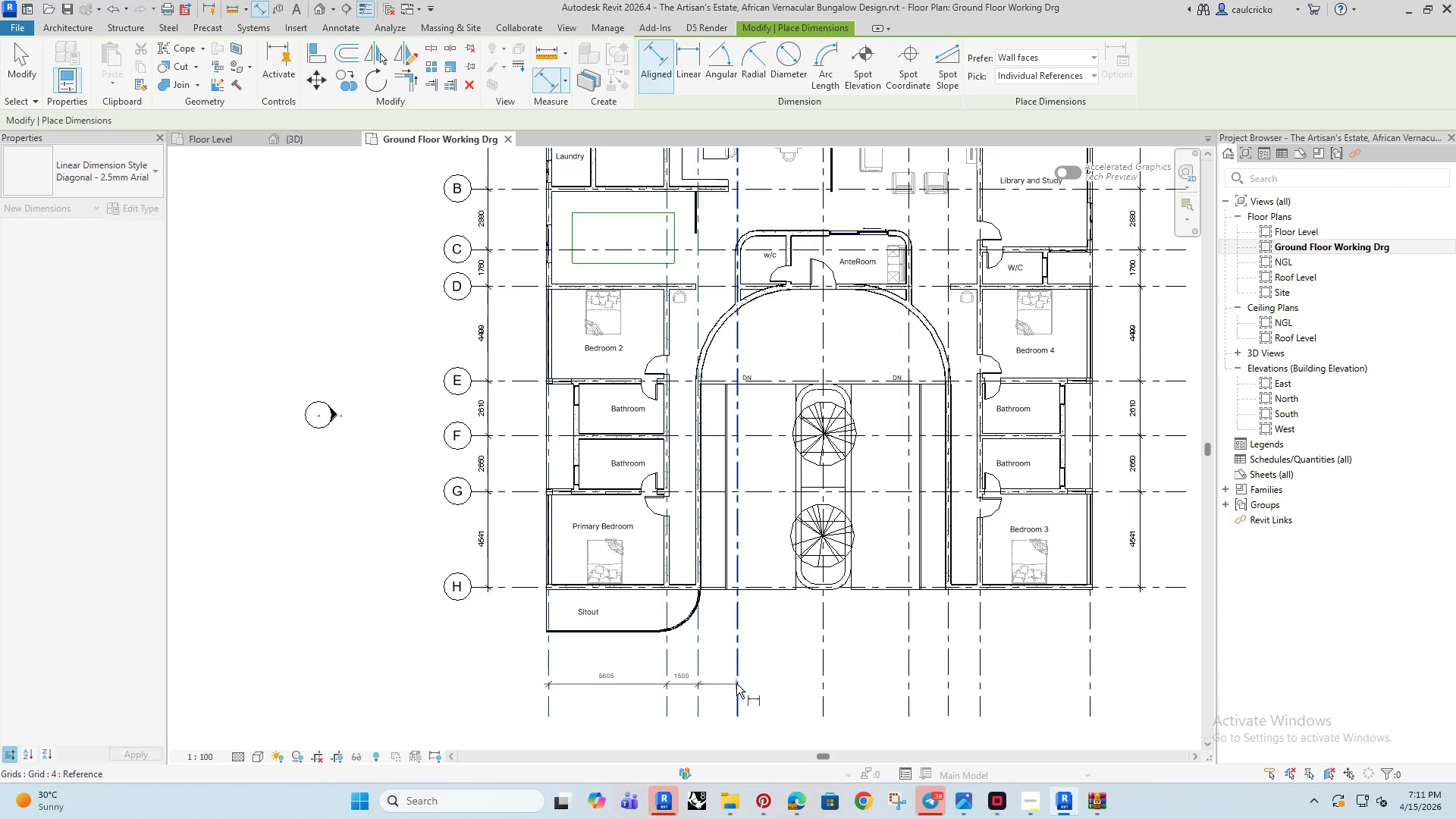 
left_click([736, 684])
 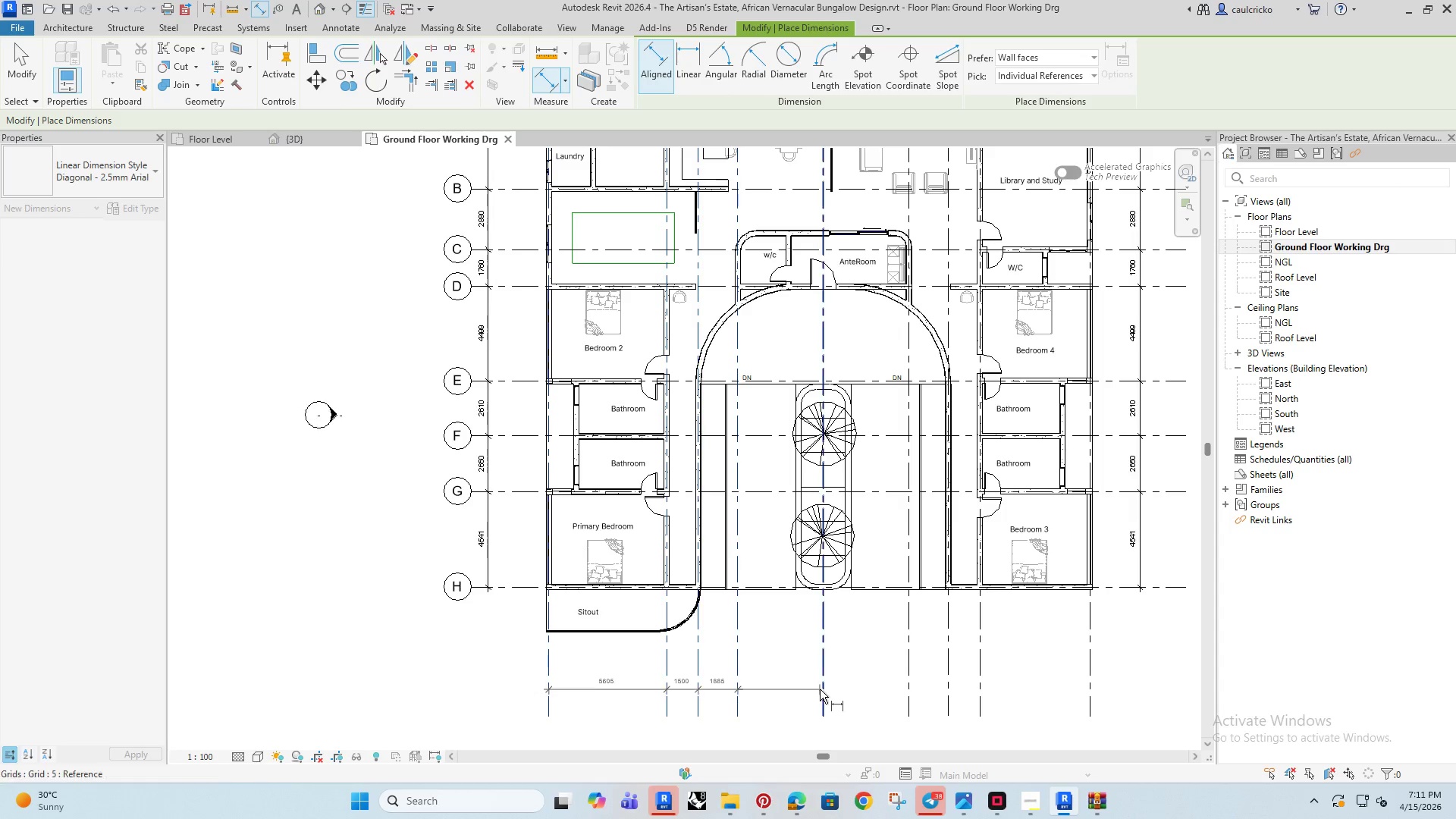 
left_click([820, 689])
 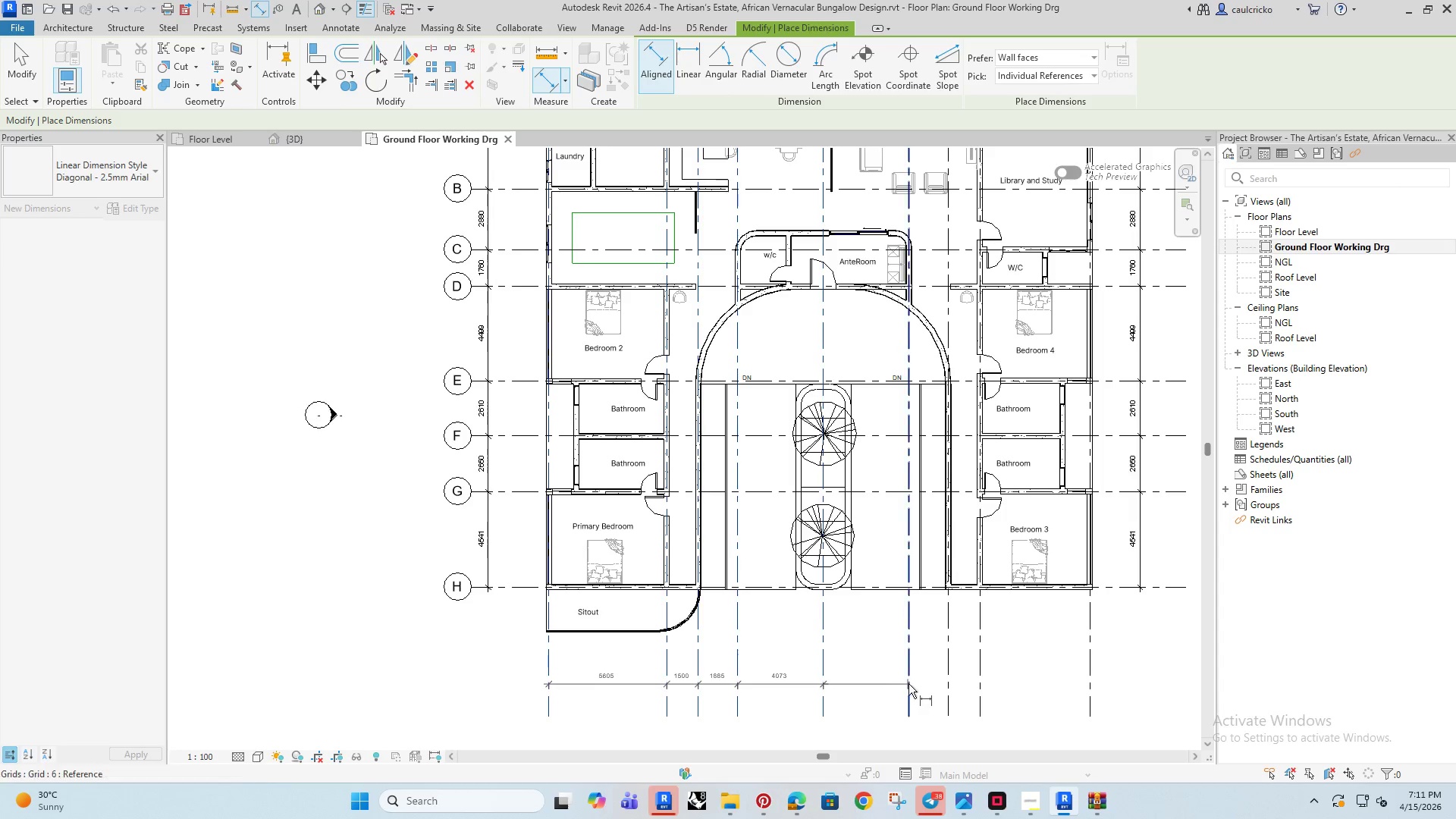 
left_click([909, 684])
 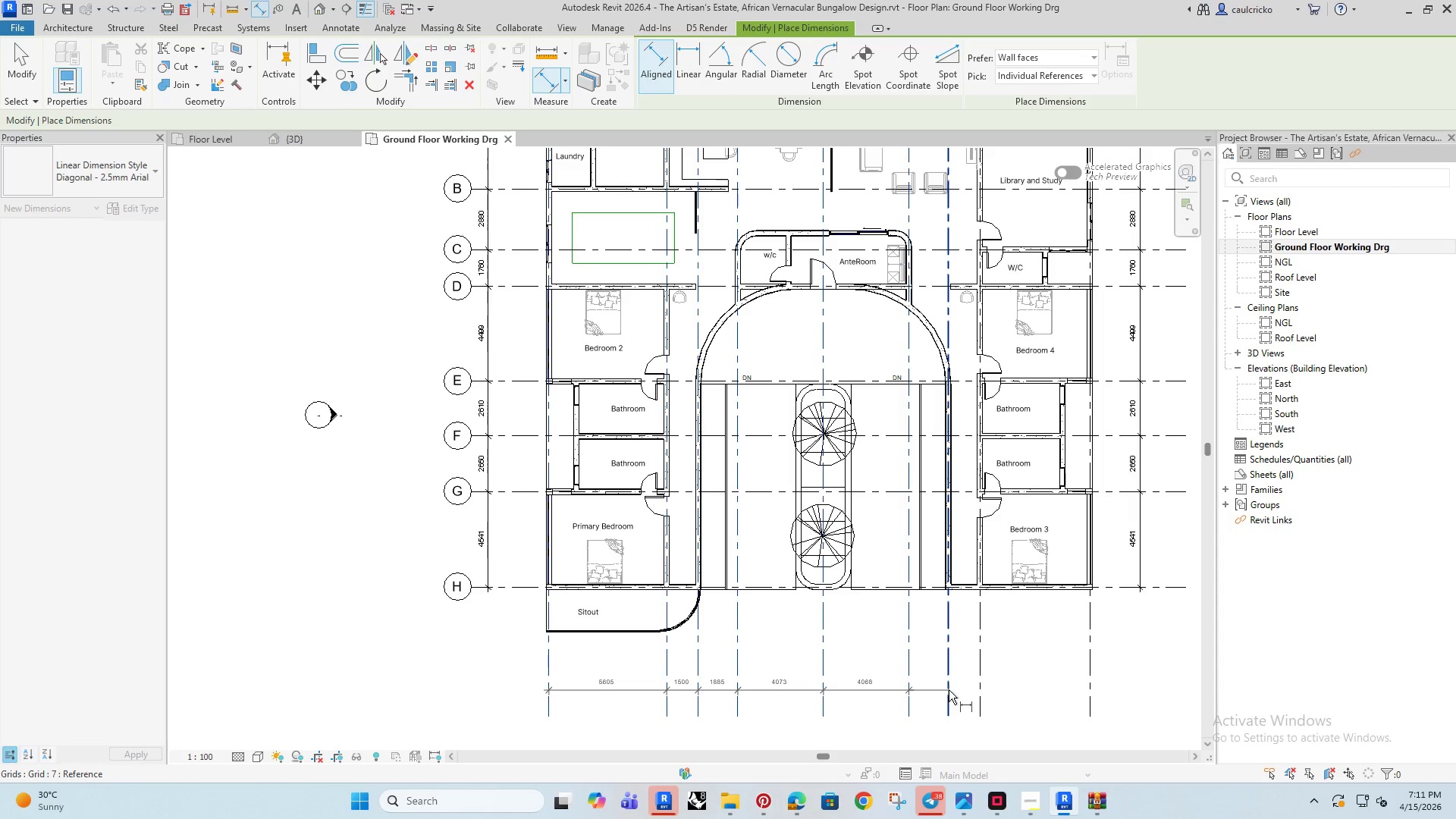 
left_click([949, 690])
 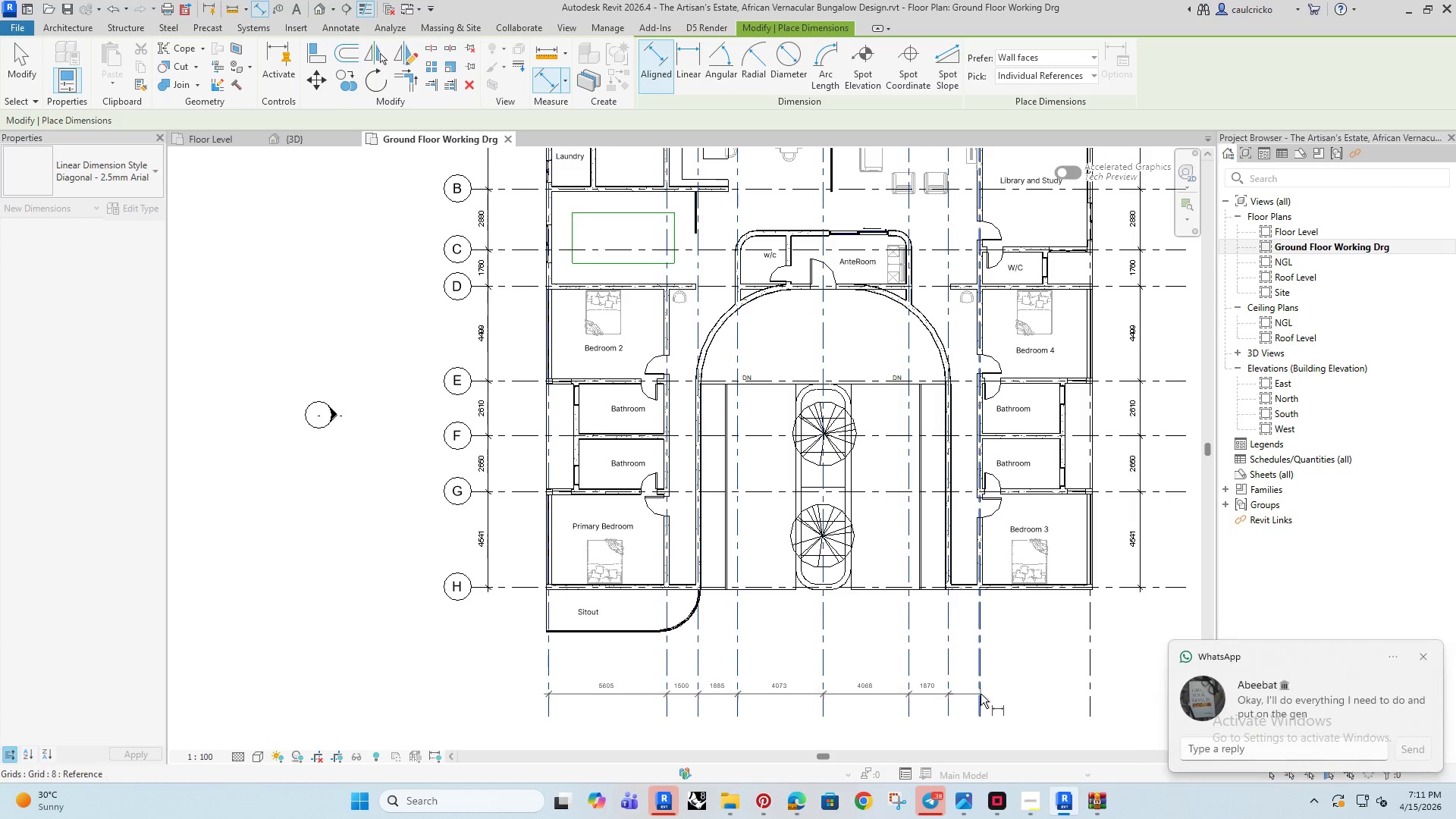 
left_click([981, 694])
 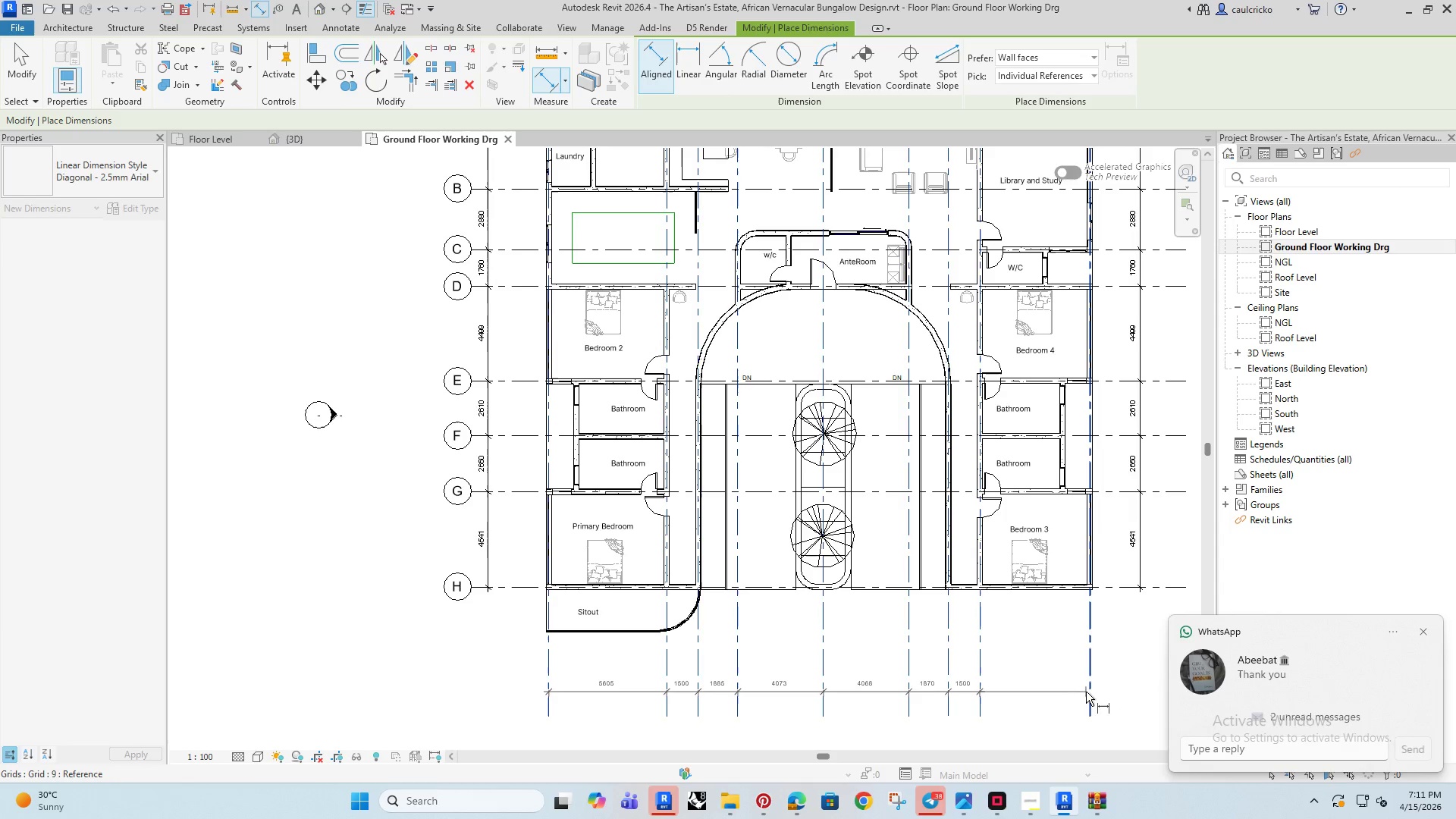 
scroll: coordinate [1040, 669], scroll_direction: up, amount: 3.0
 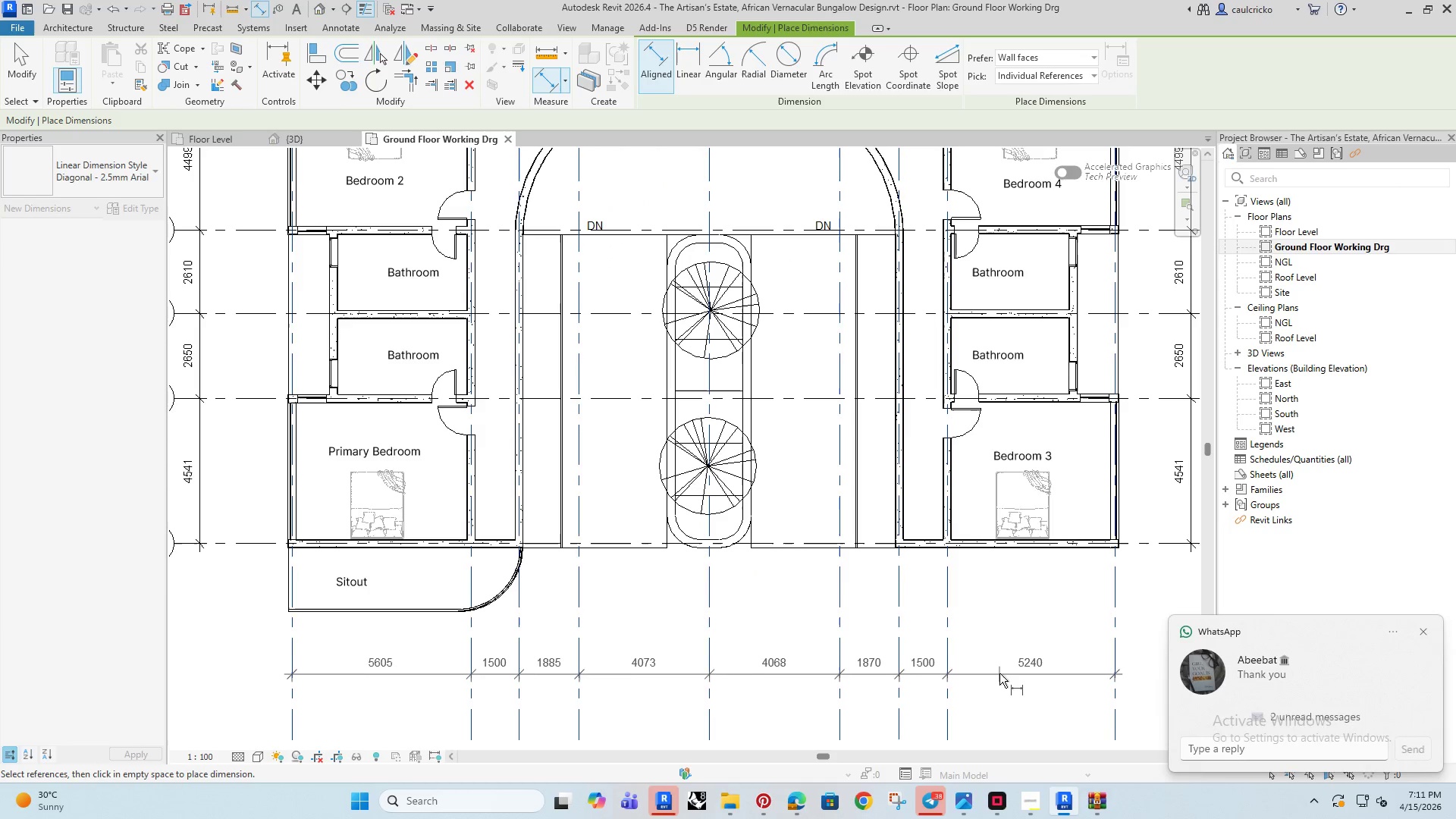 
left_click([1003, 668])
 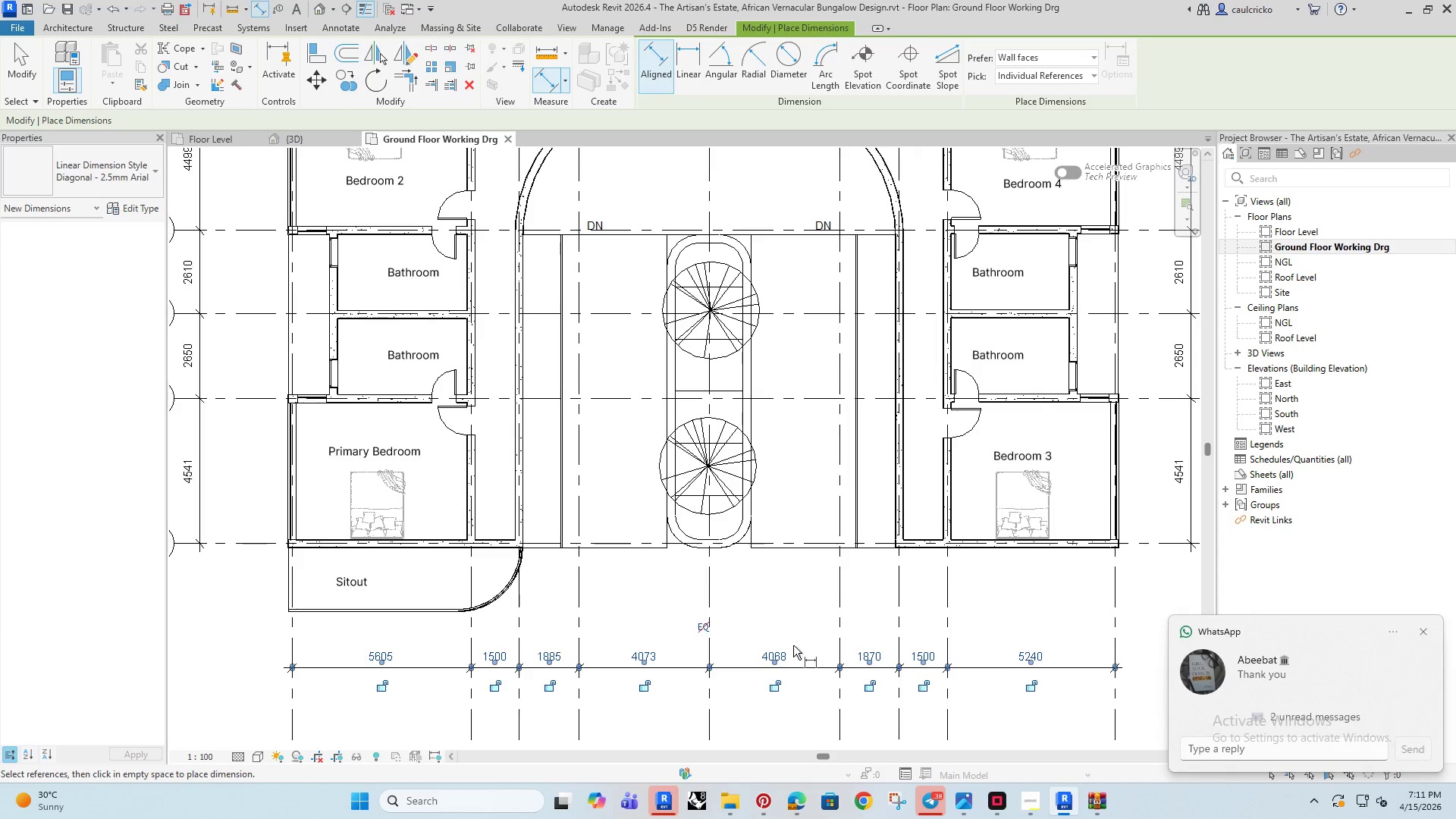 
scroll: coordinate [793, 645], scroll_direction: down, amount: 4.0
 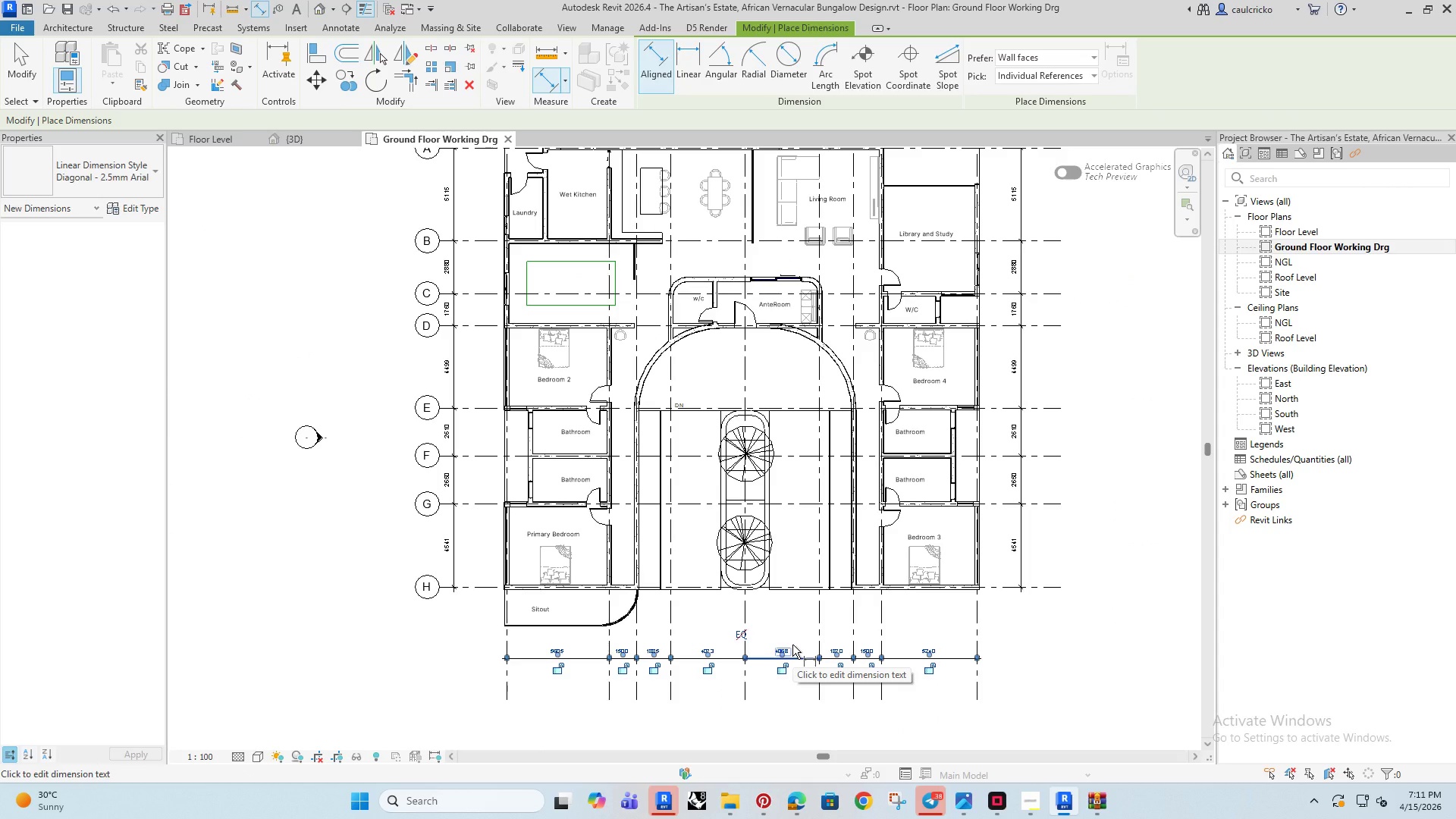 
key(Escape)
 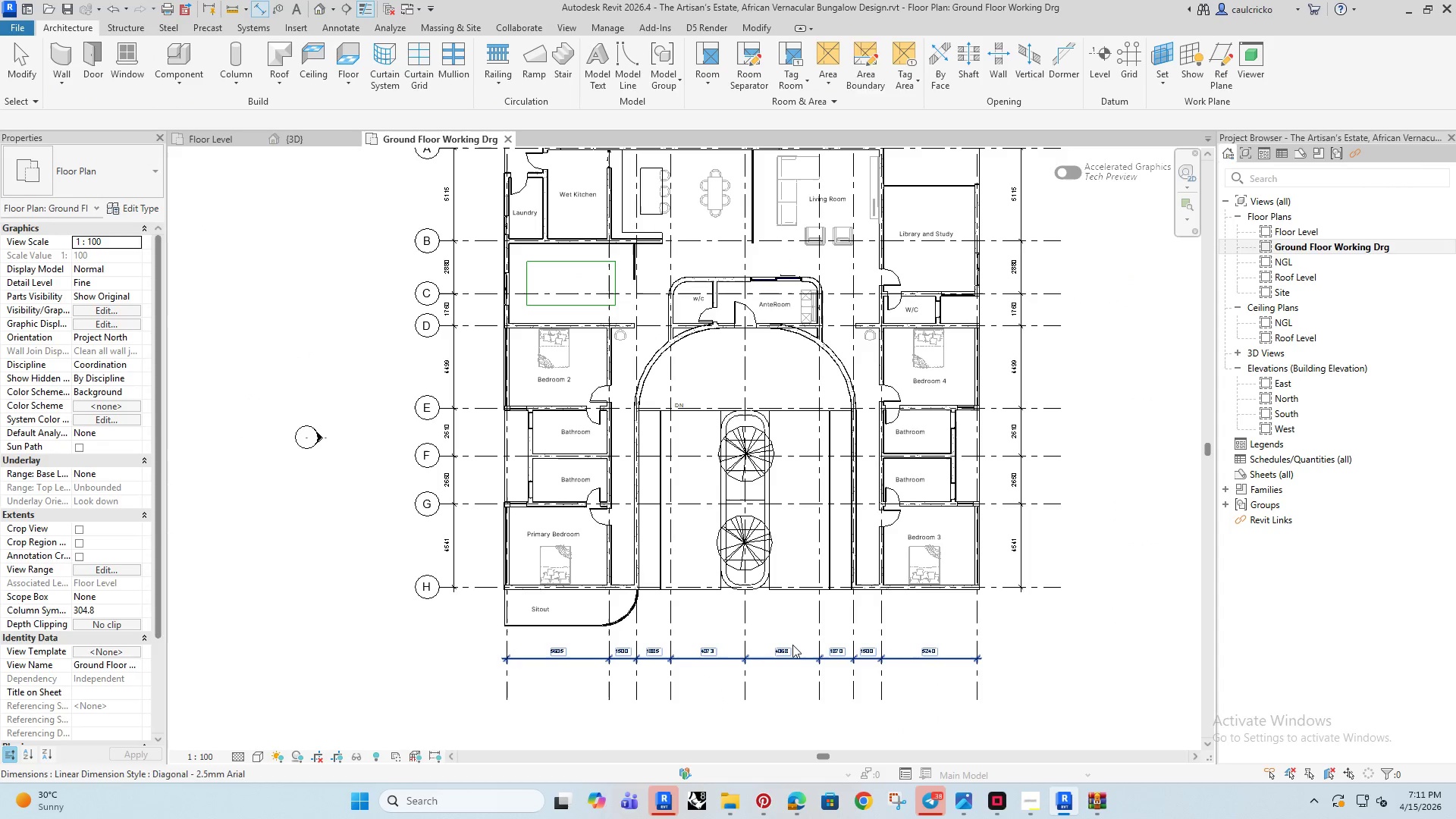 
key(Escape)
 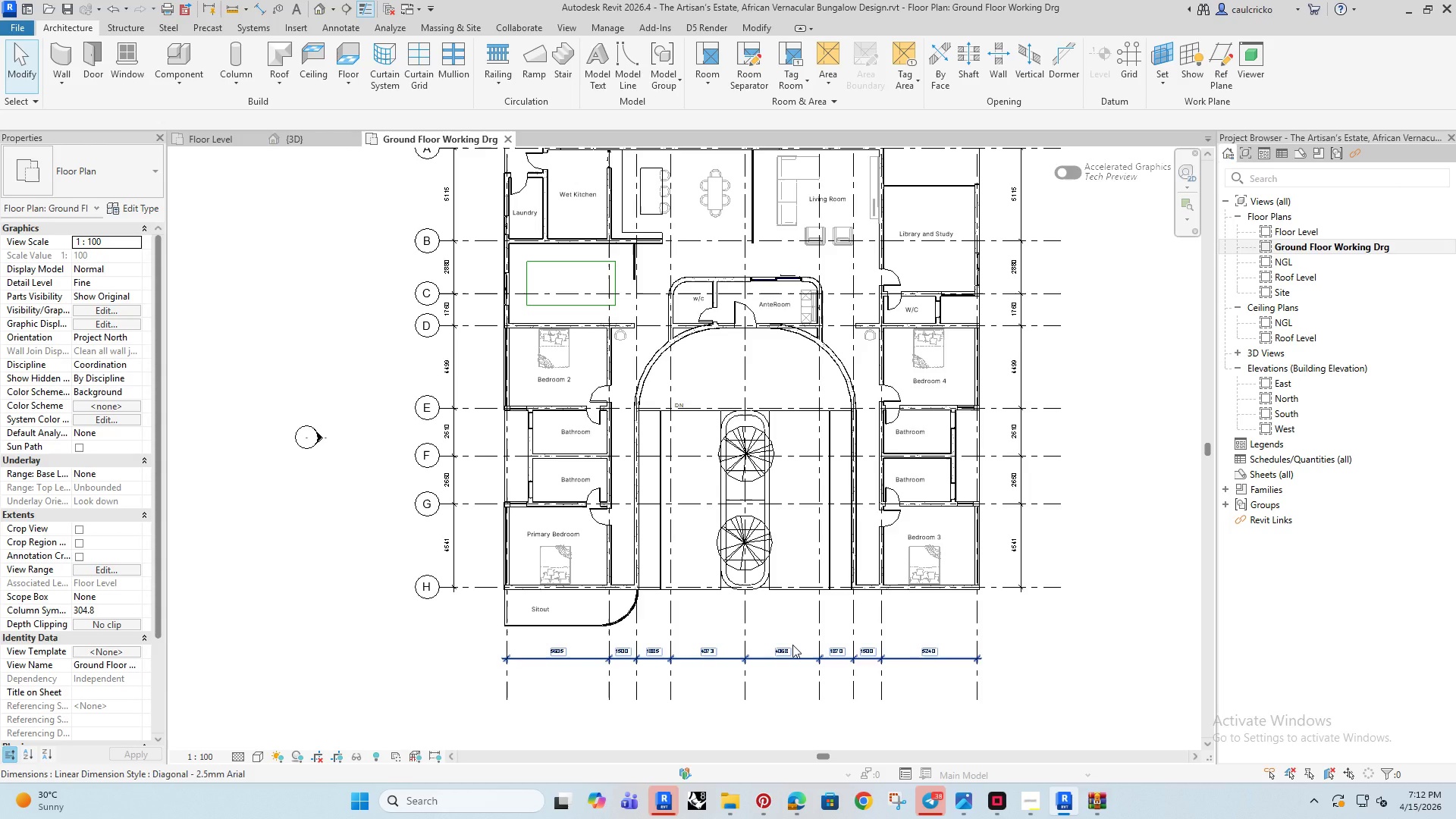 
wait(22.33)
 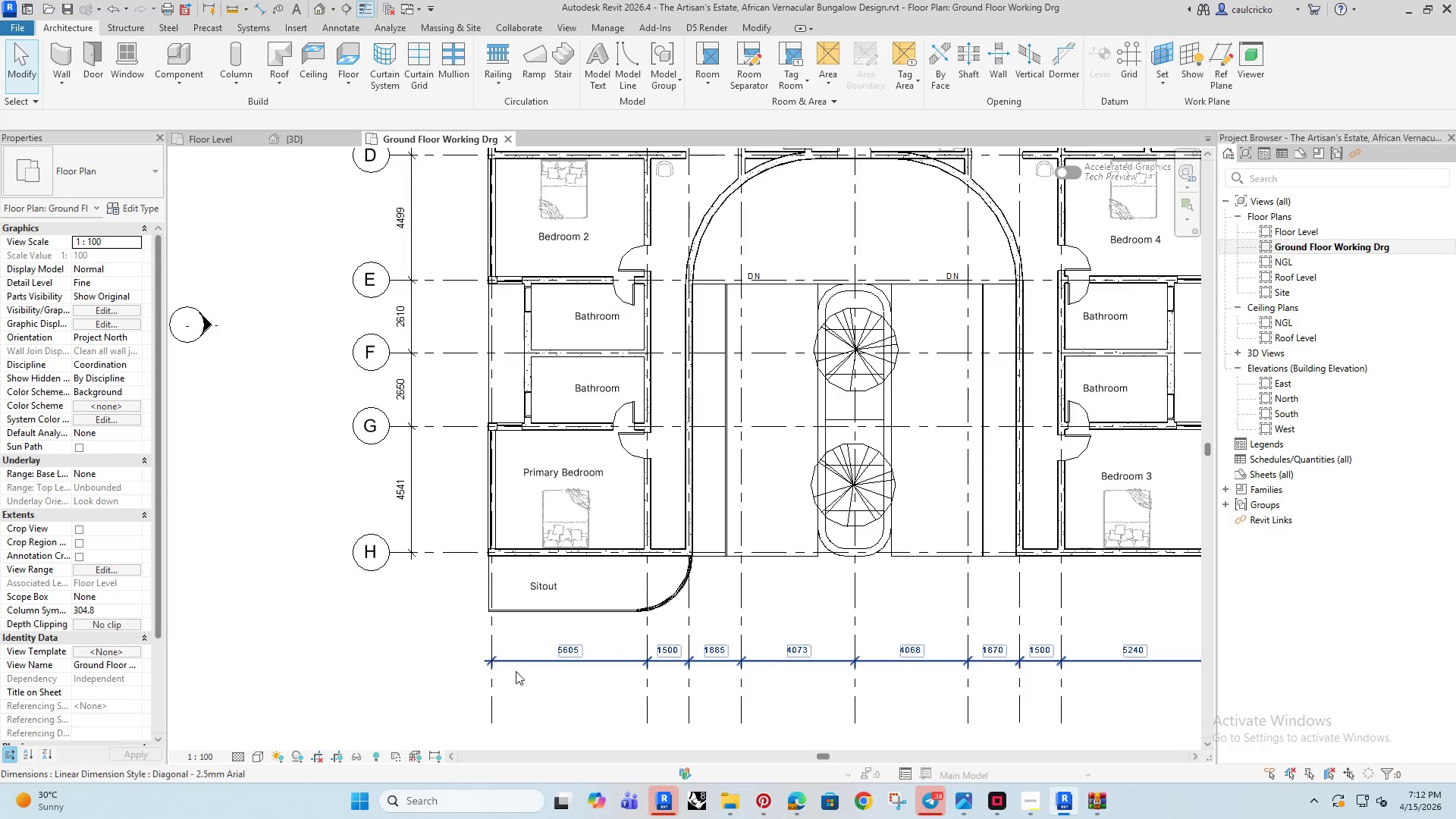 
left_click([424, 659])
 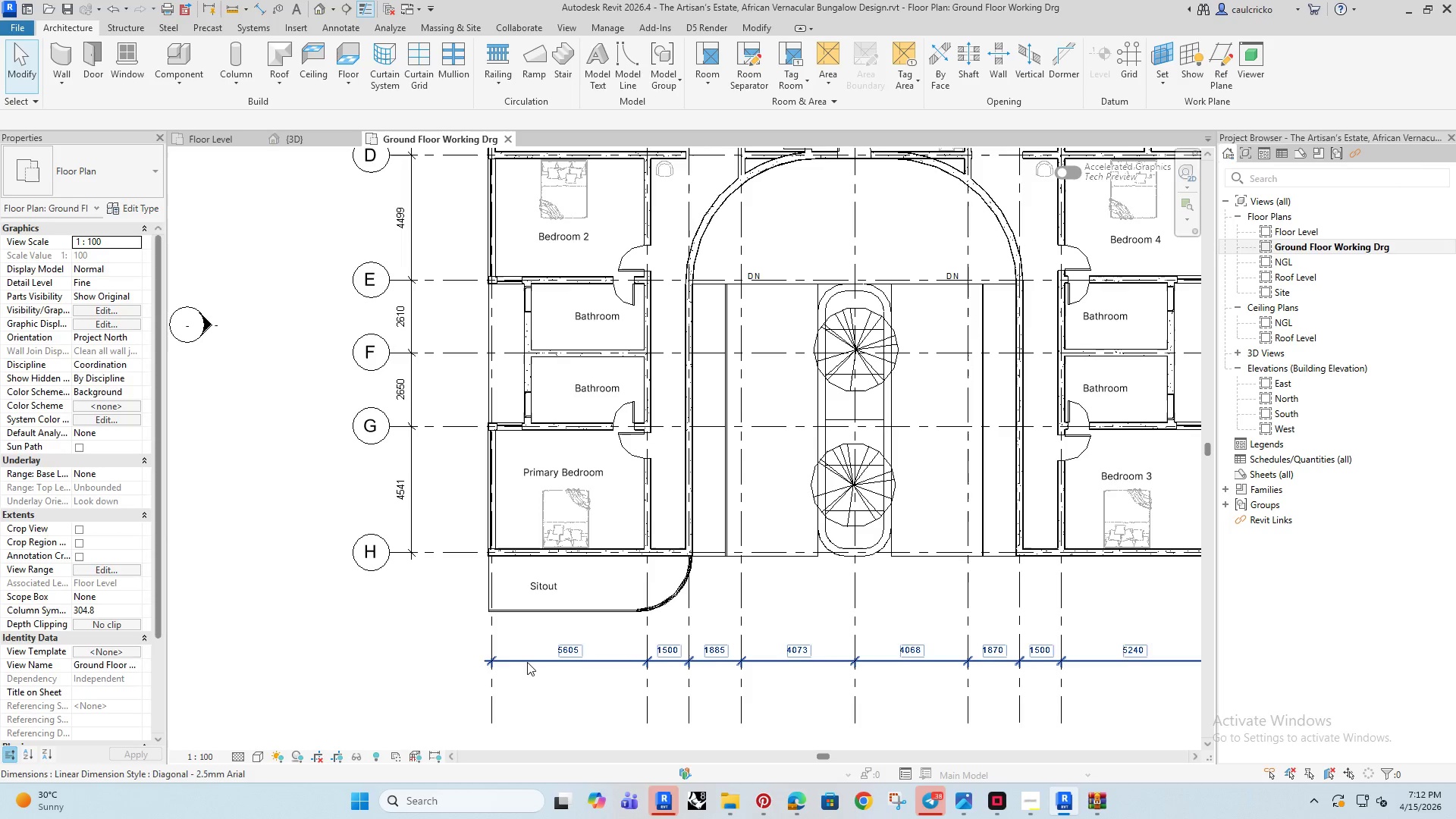 
scroll: coordinate [535, 654], scroll_direction: up, amount: 3.0
 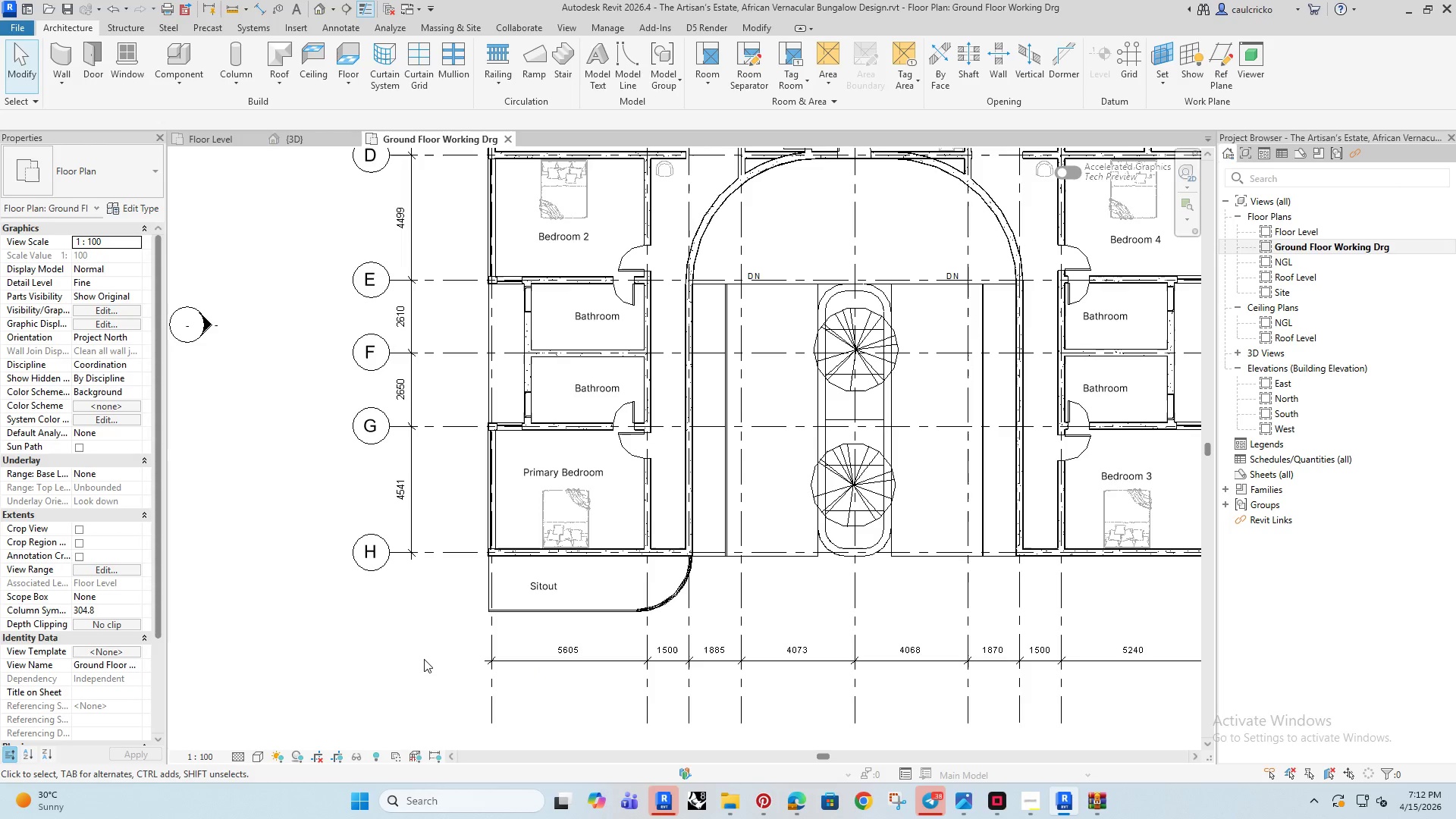 
left_click([528, 662])
 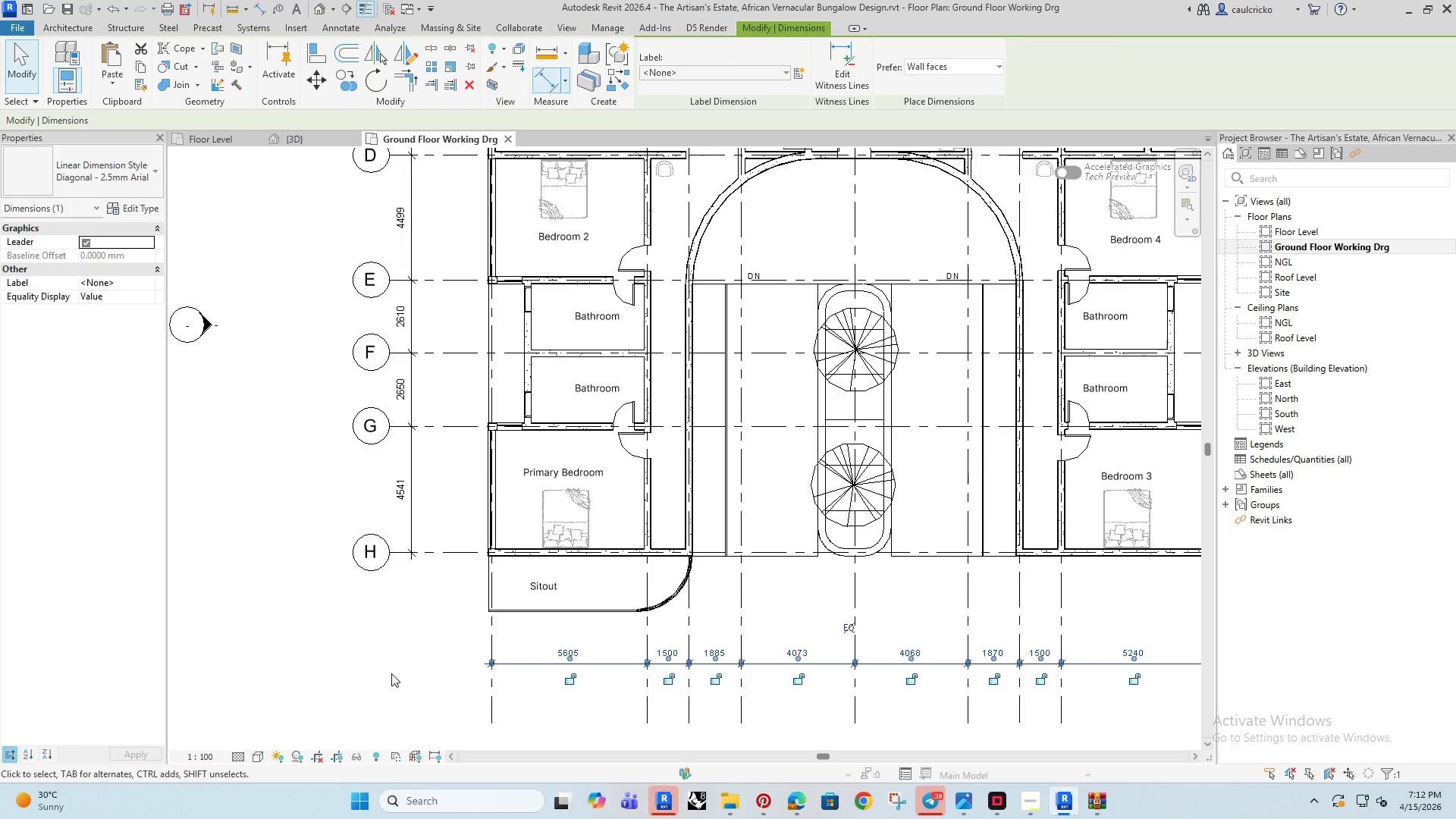 
key(ArrowDown)
 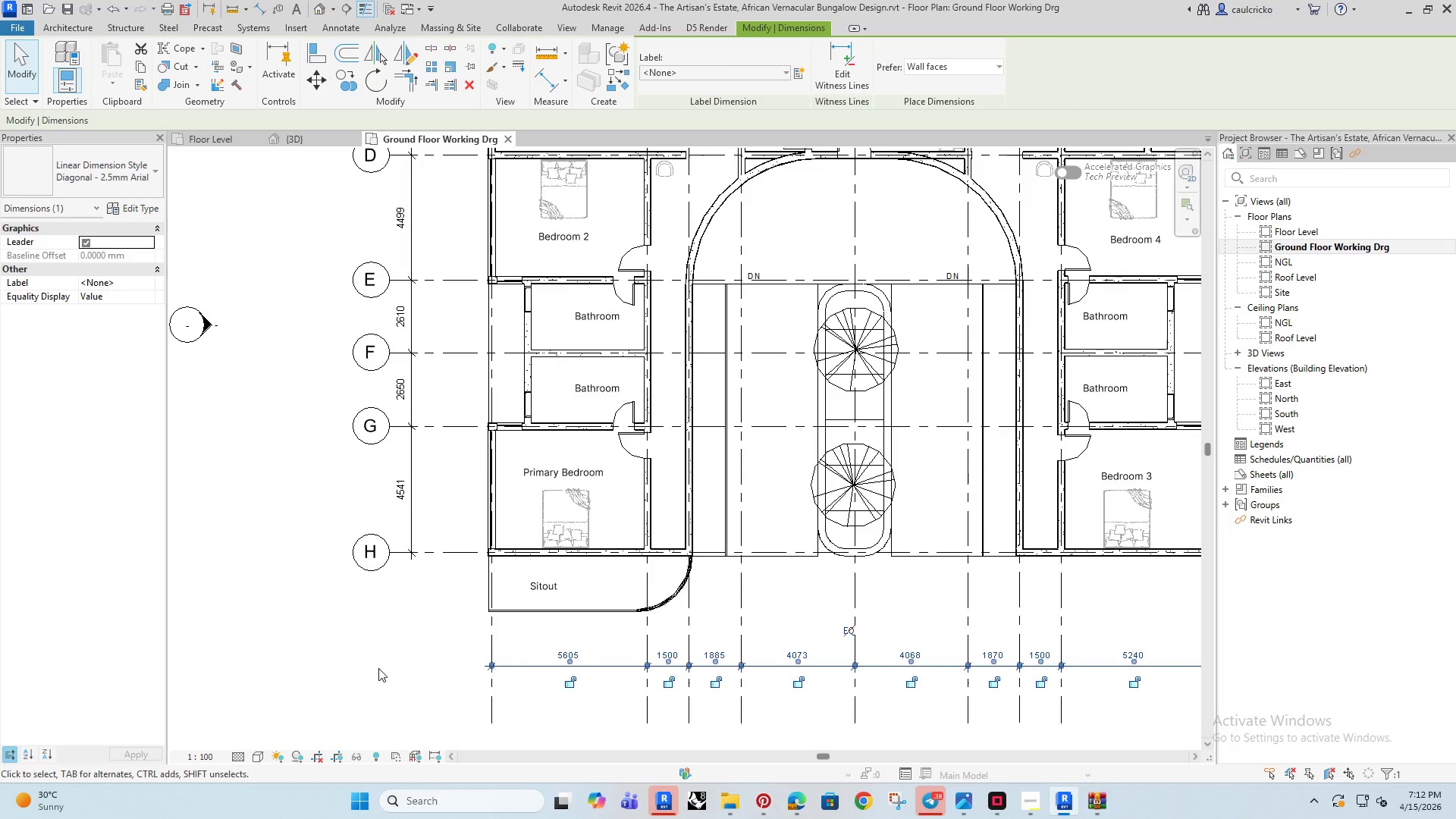 
key(ArrowDown)
 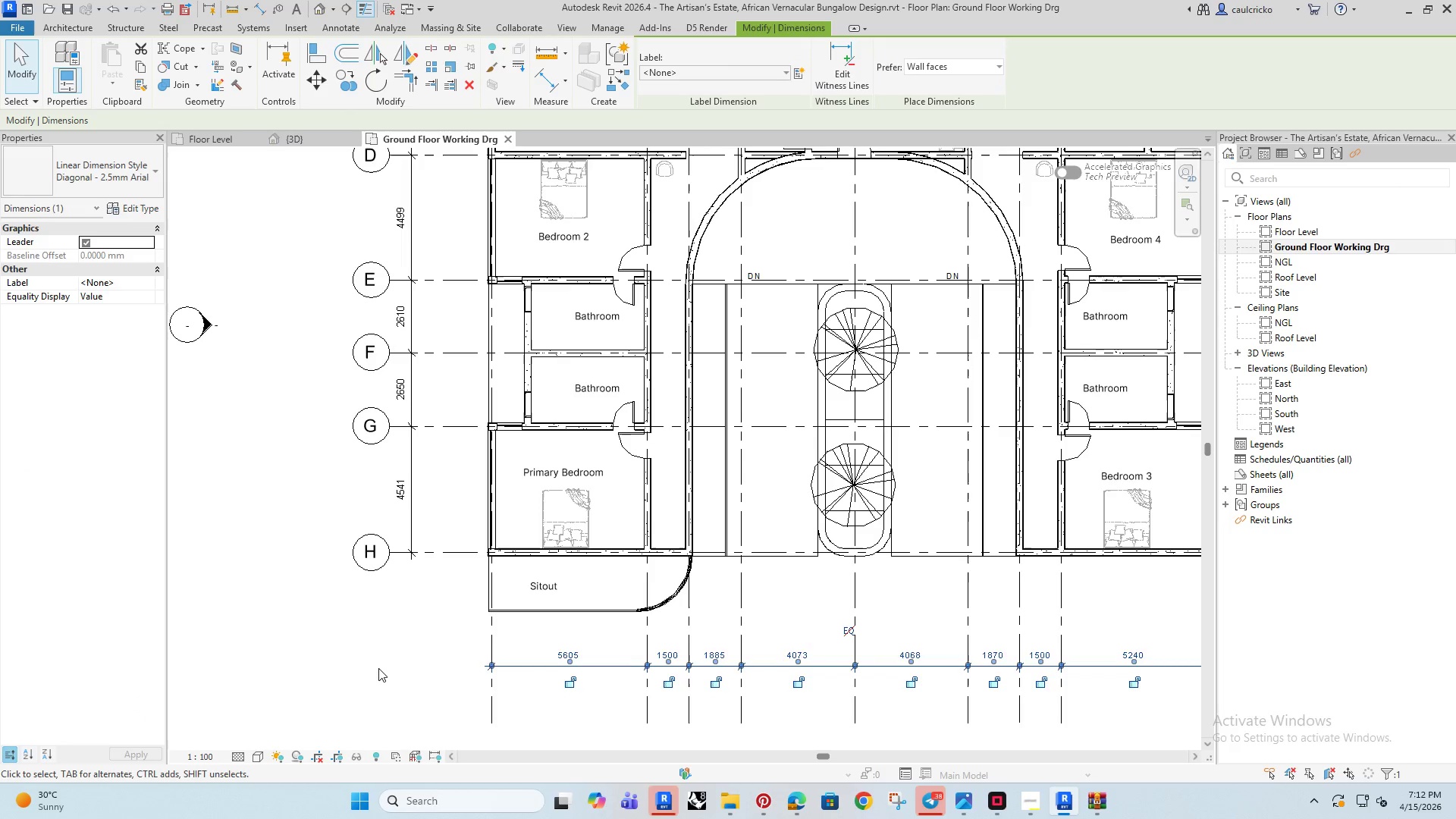 
key(ArrowDown)
 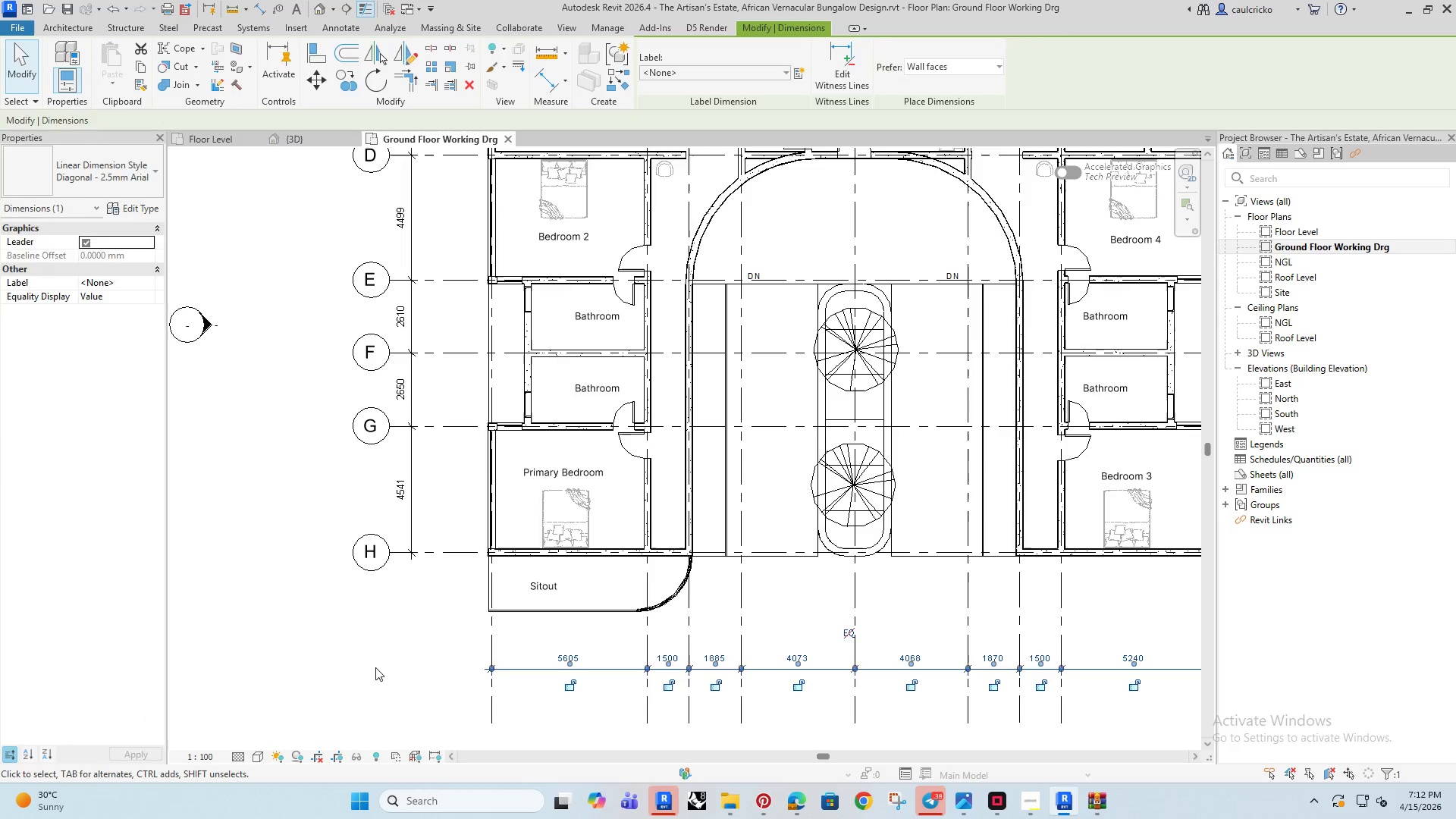 
left_click([375, 667])
 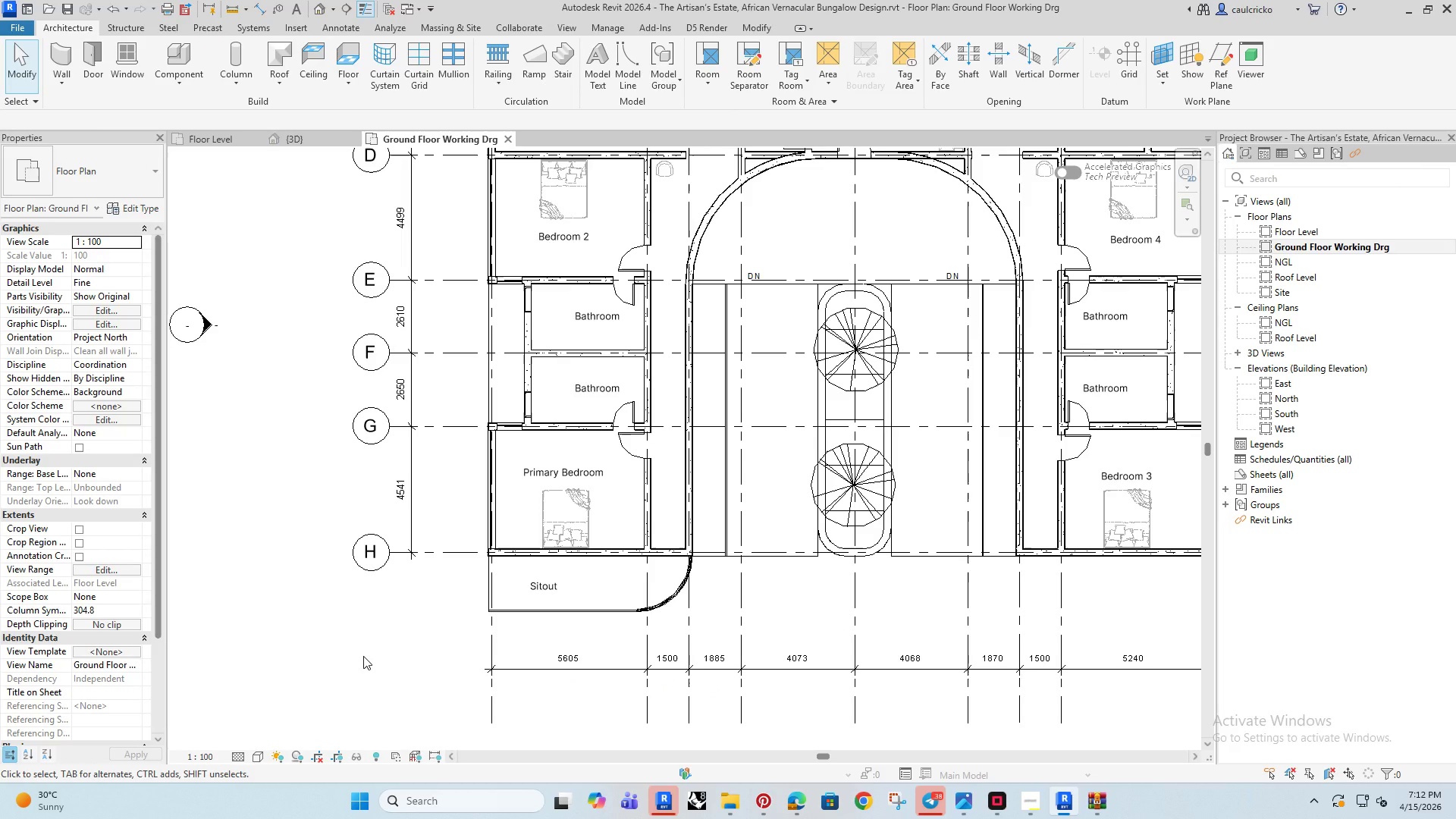 
wait(6.05)
 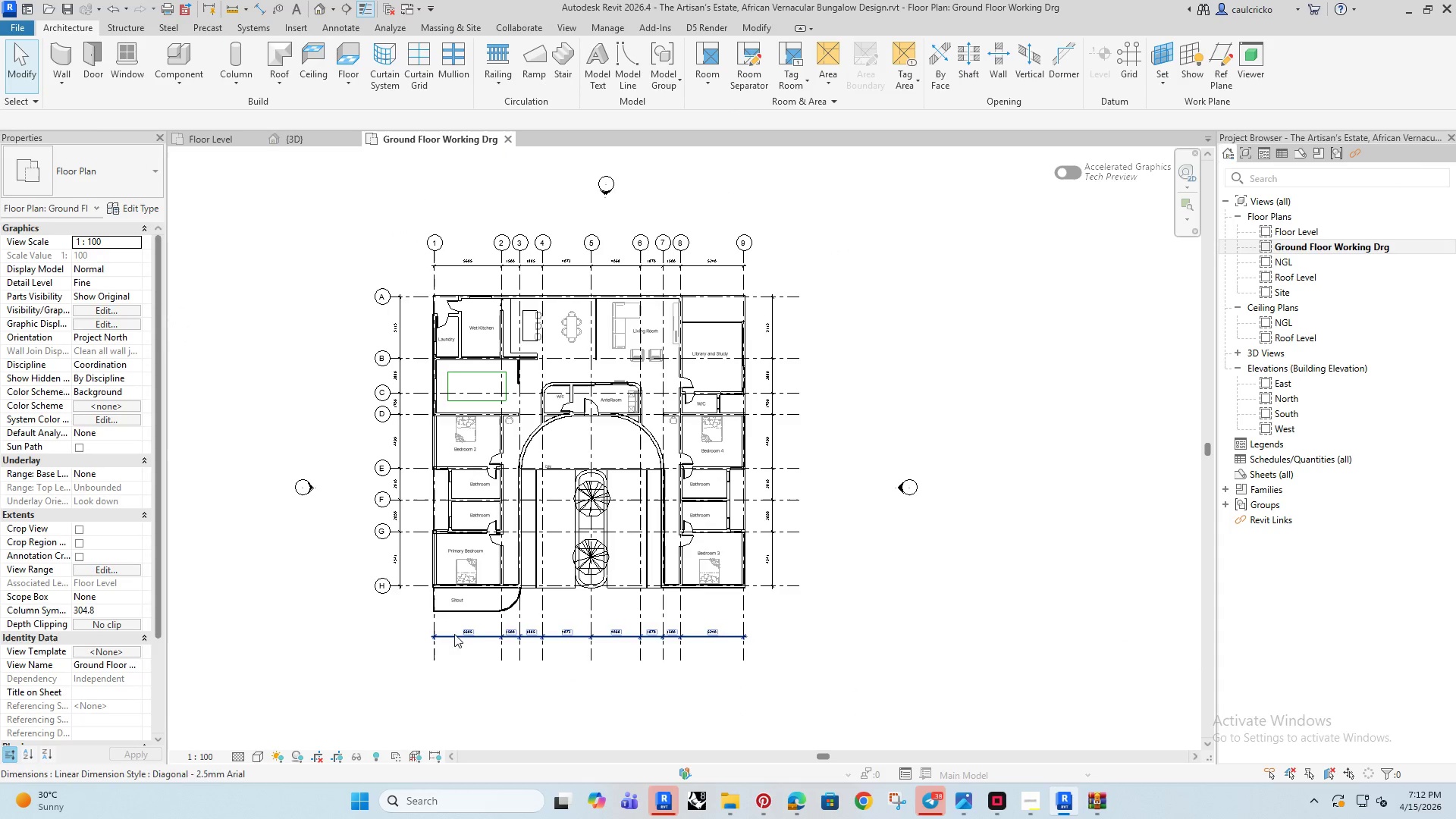 
left_click([446, 641])
 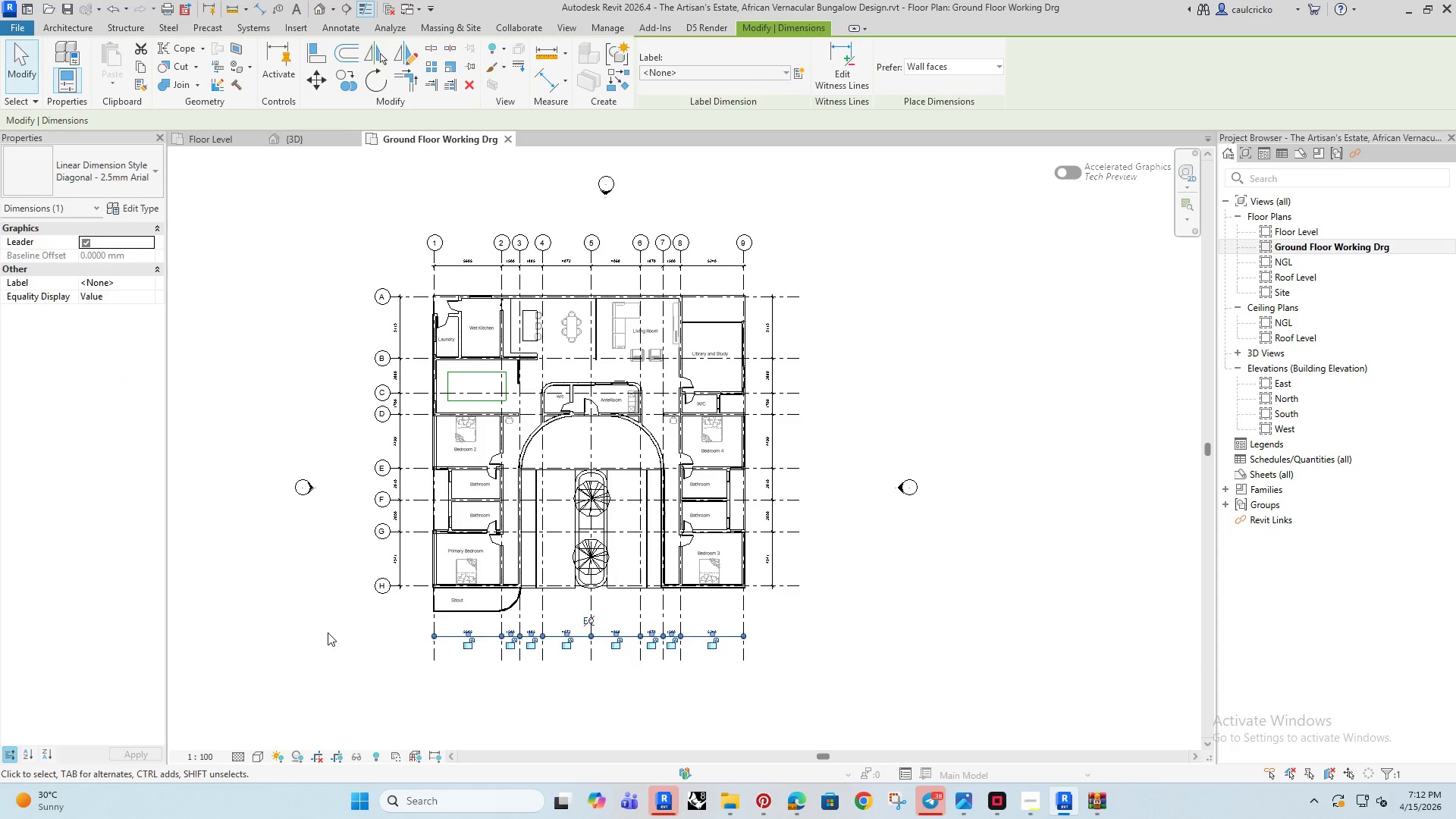 
scroll: coordinate [395, 607], scroll_direction: down, amount: 6.0
 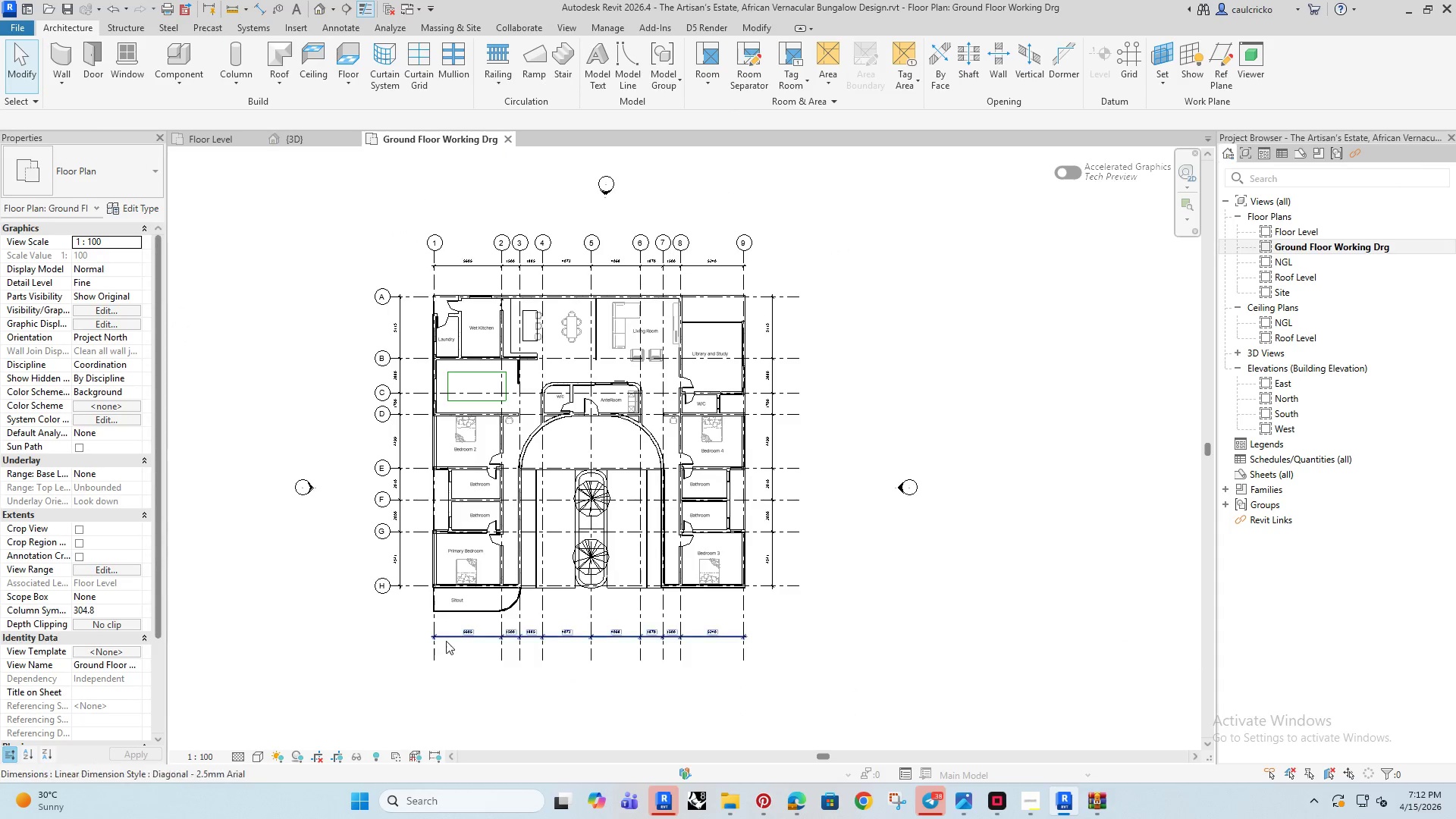 
double_click([328, 632])
 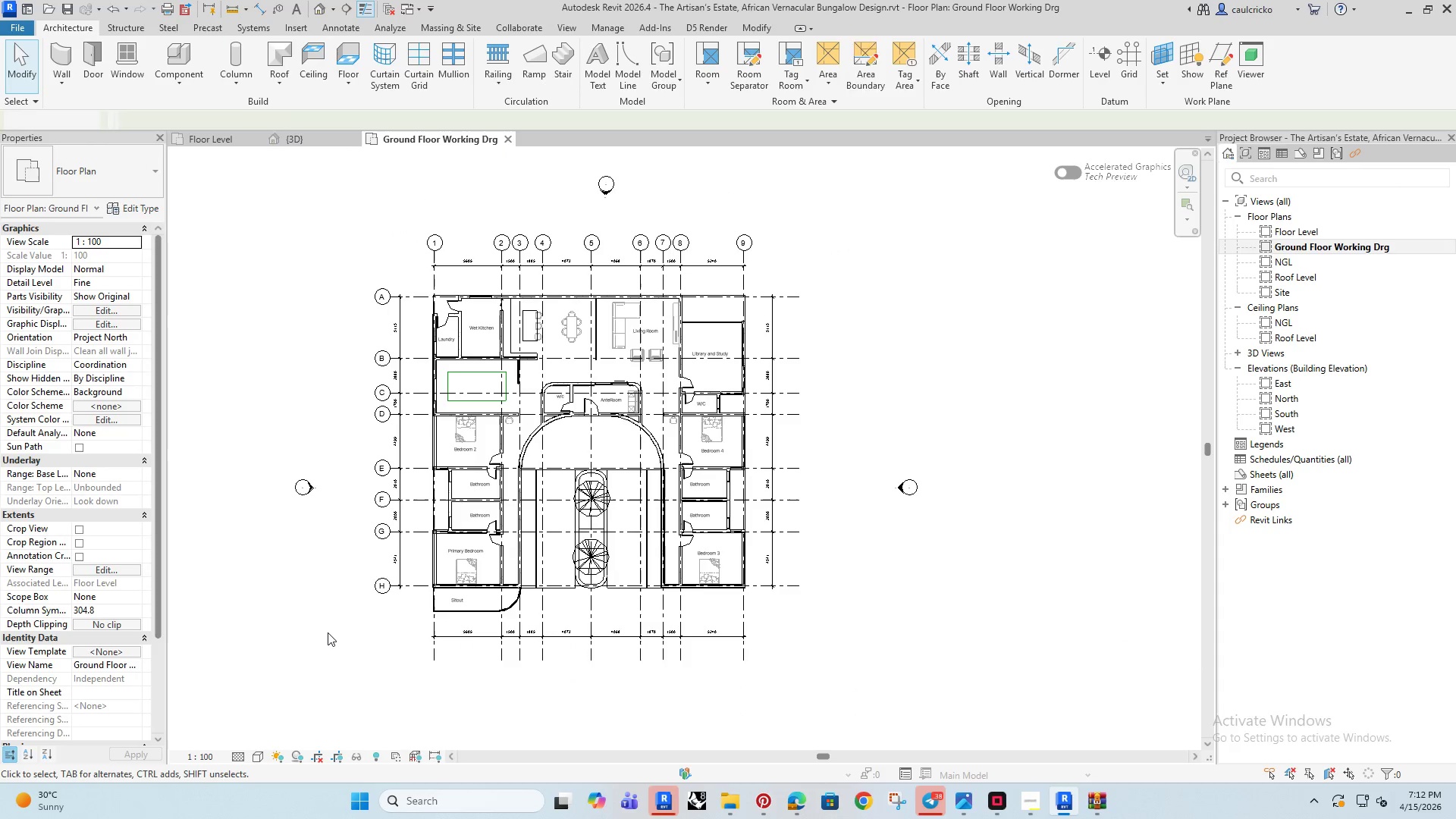 
key(ArrowUp)
 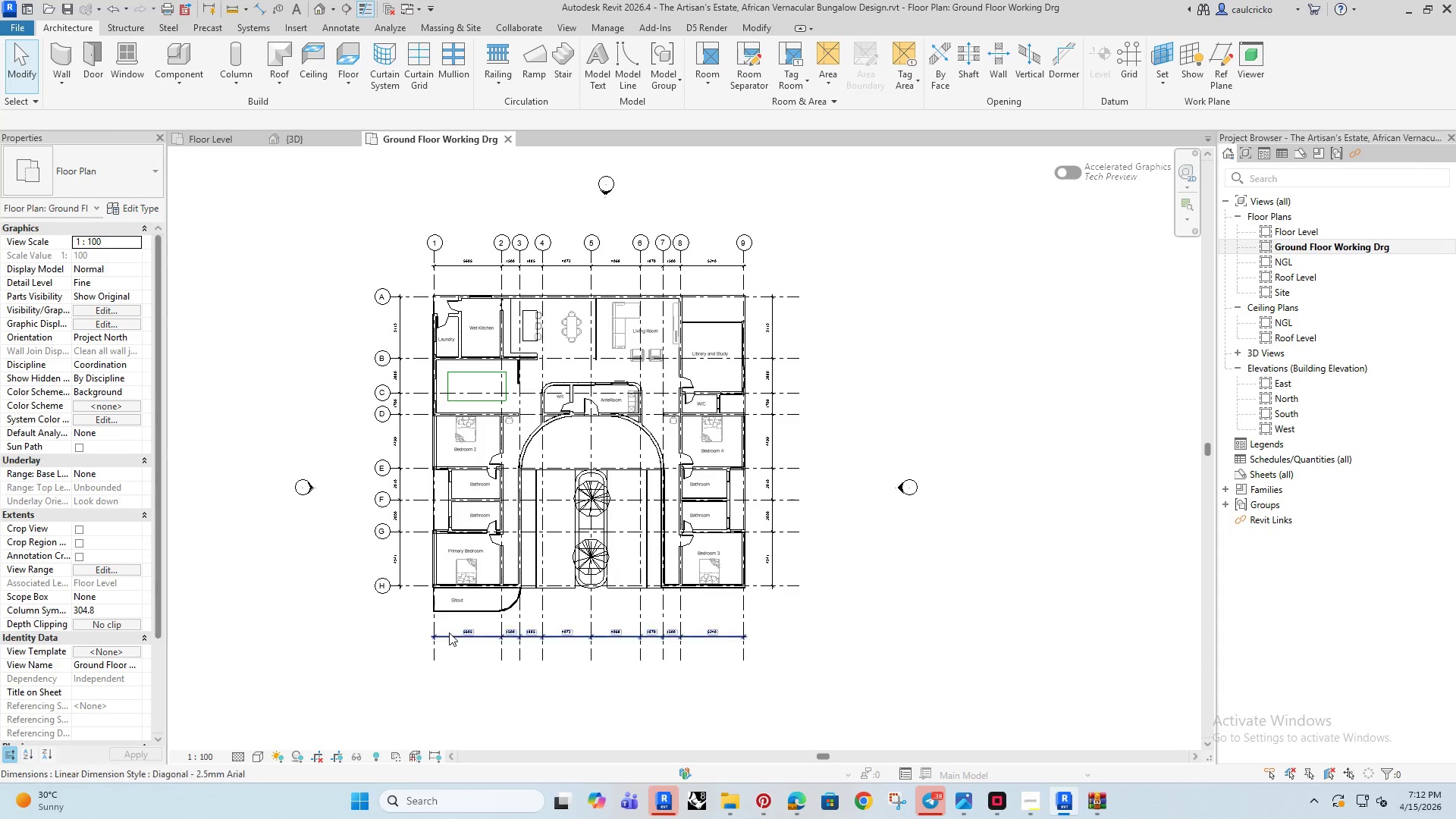 
left_click([449, 633])
 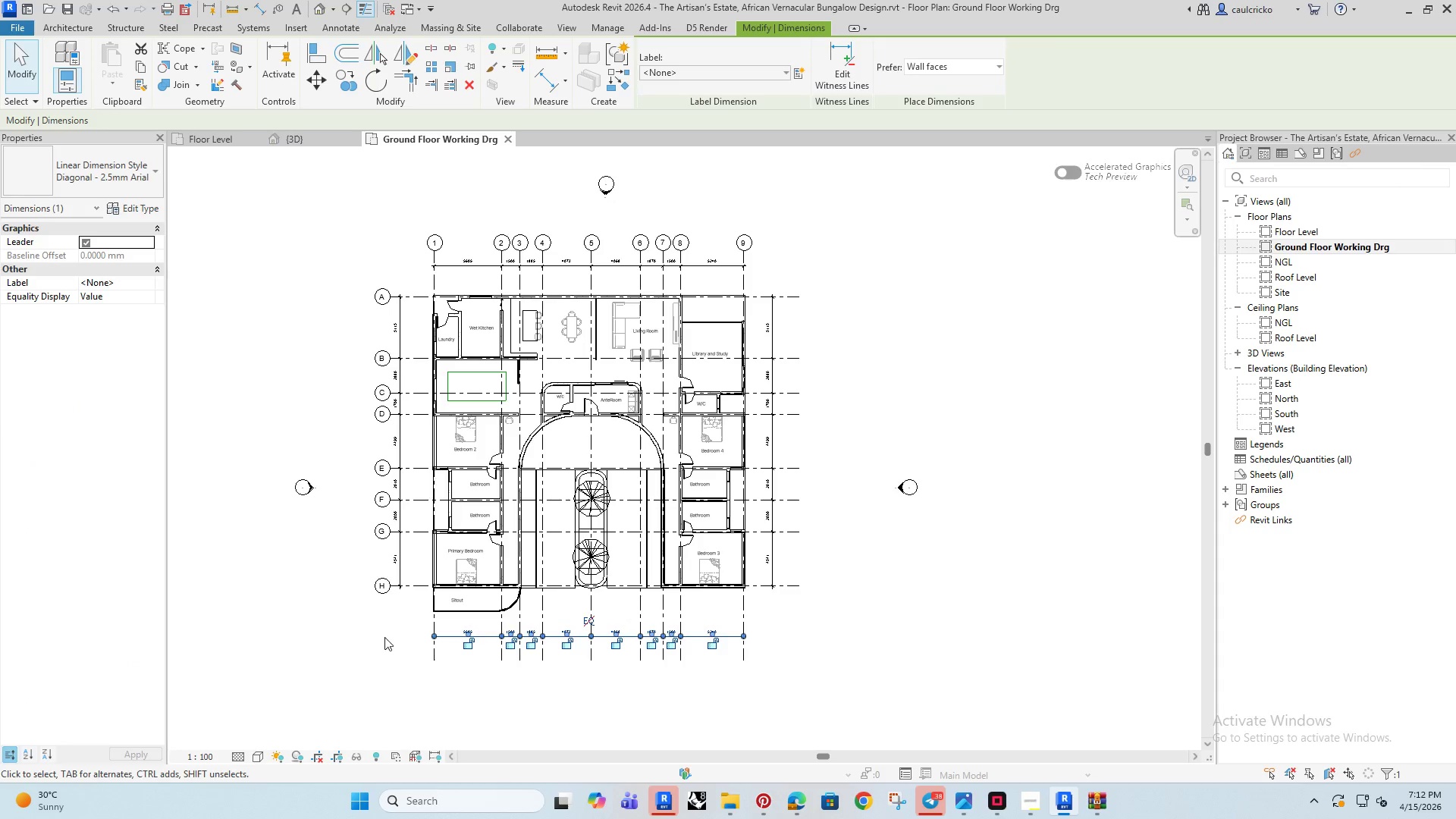 
key(ArrowUp)
 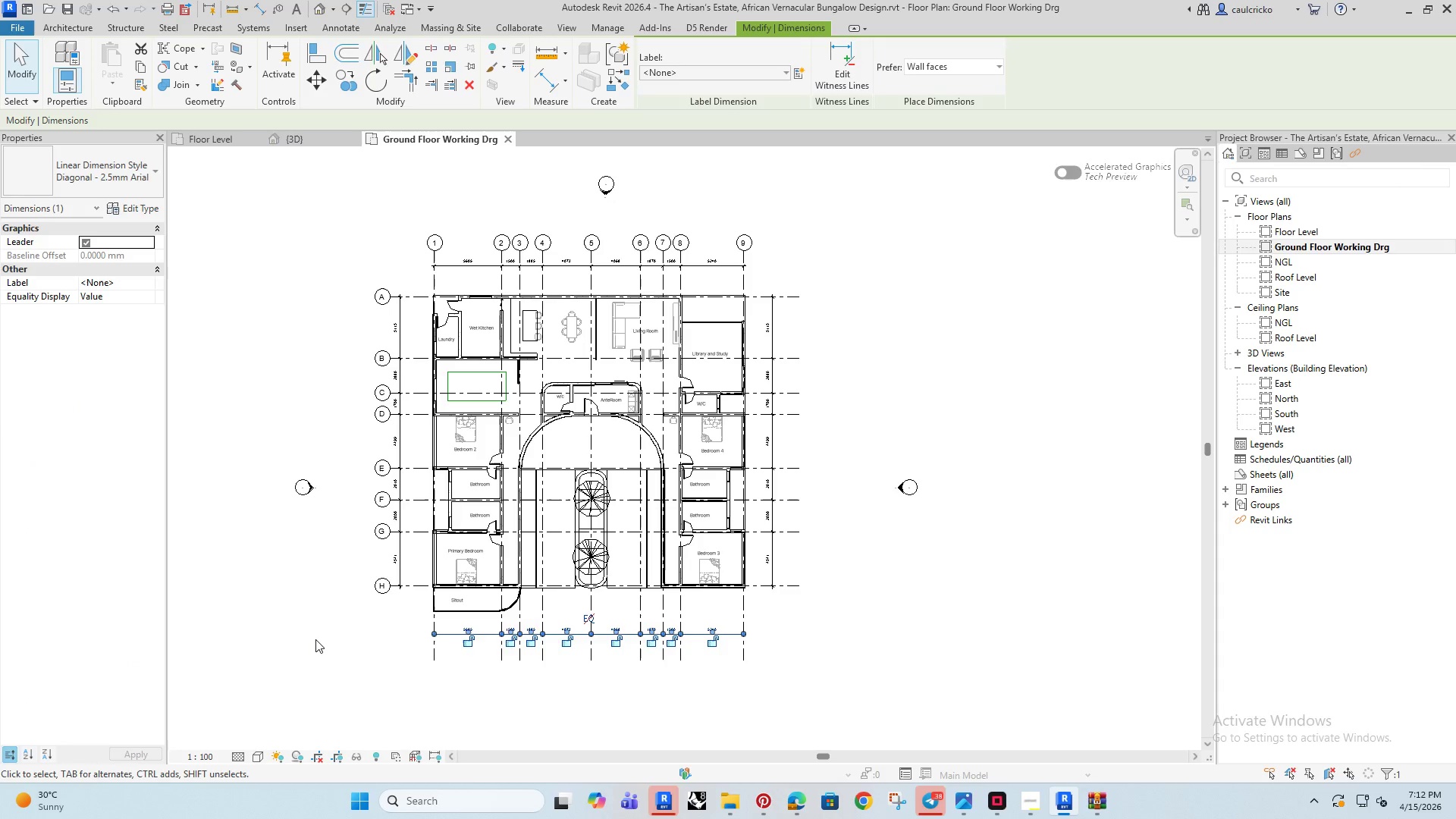 
left_click([315, 637])
 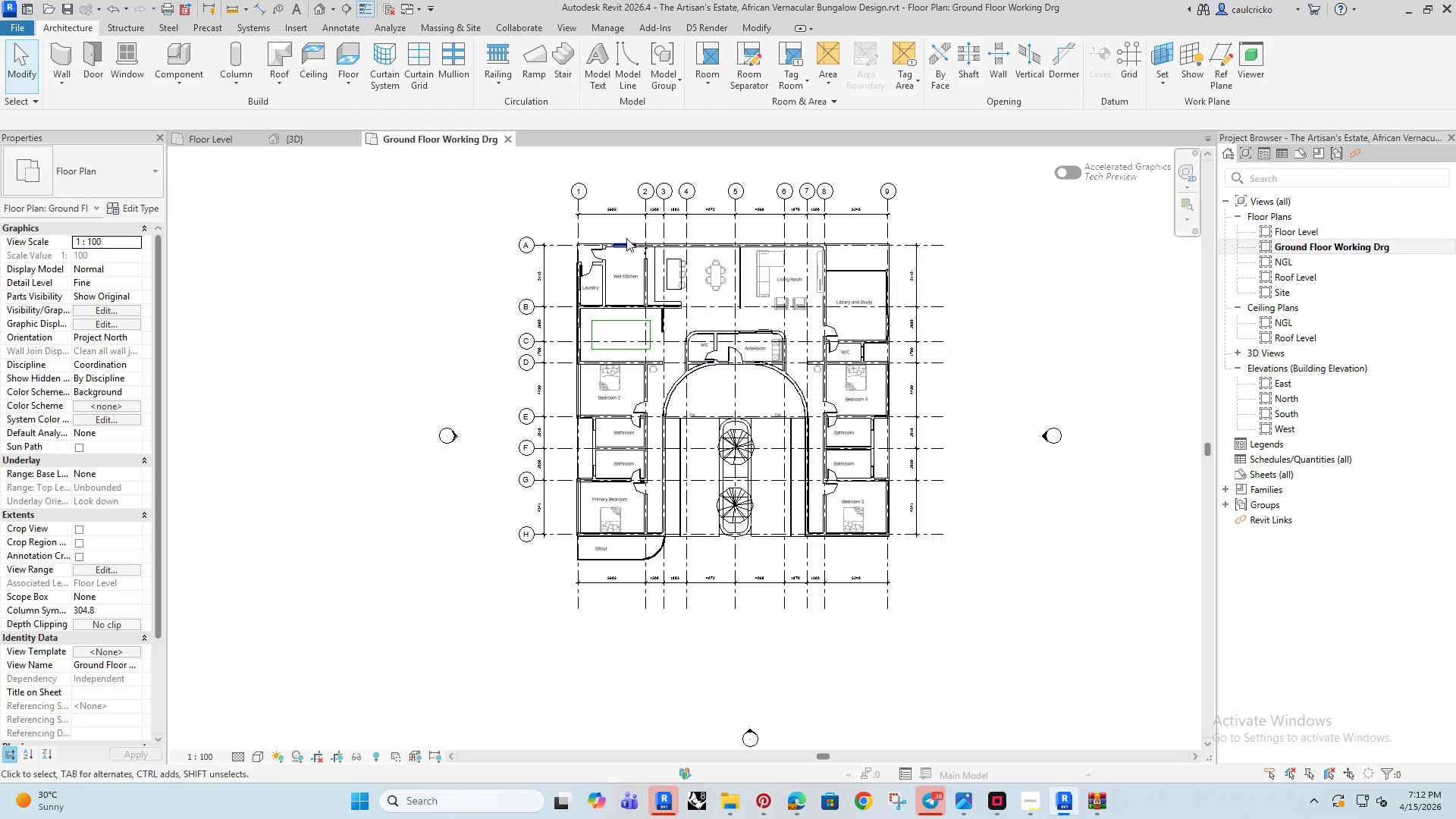 
scroll: coordinate [561, 239], scroll_direction: up, amount: 7.0
 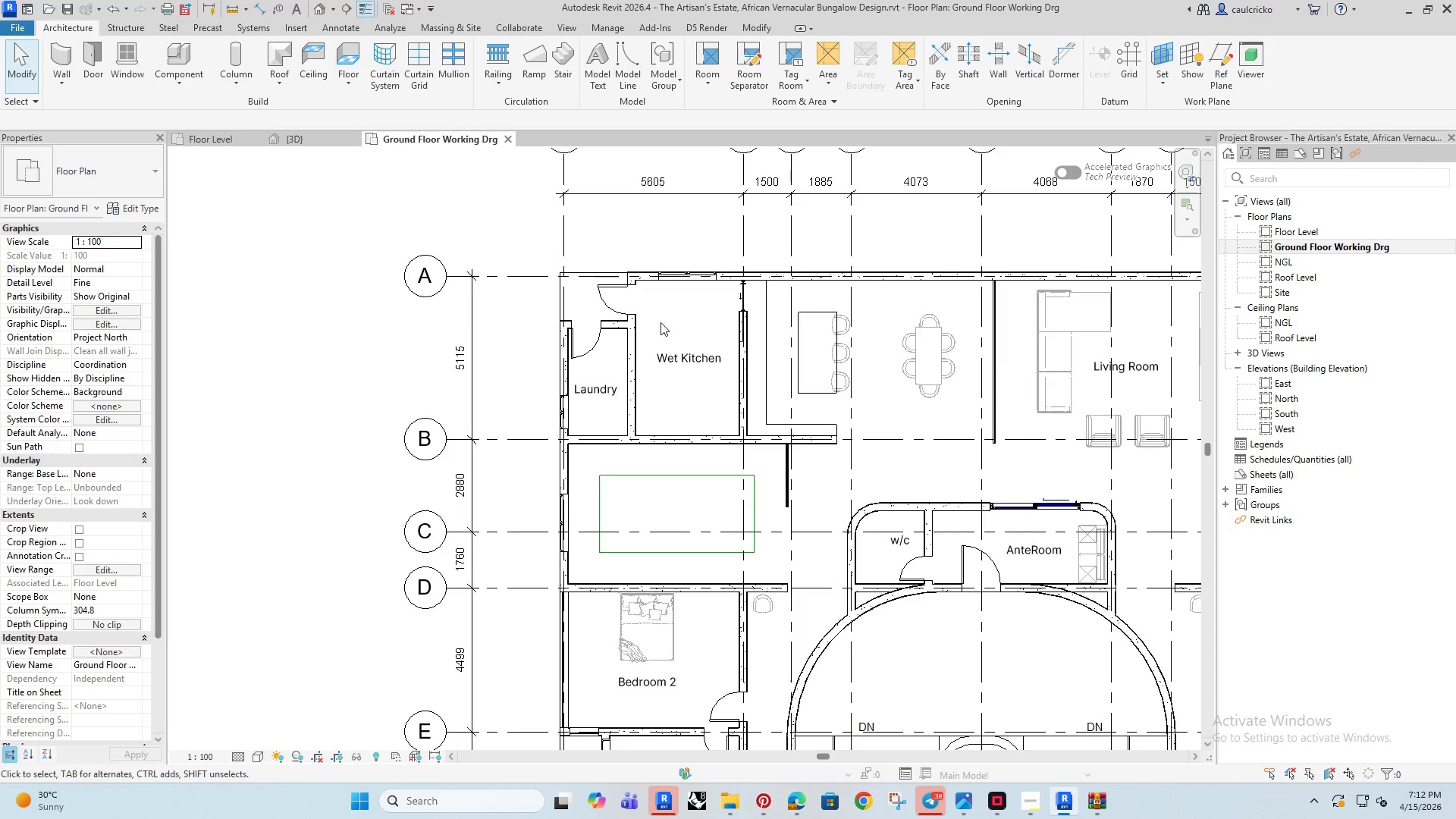 
scroll: coordinate [627, 535], scroll_direction: down, amount: 3.0
 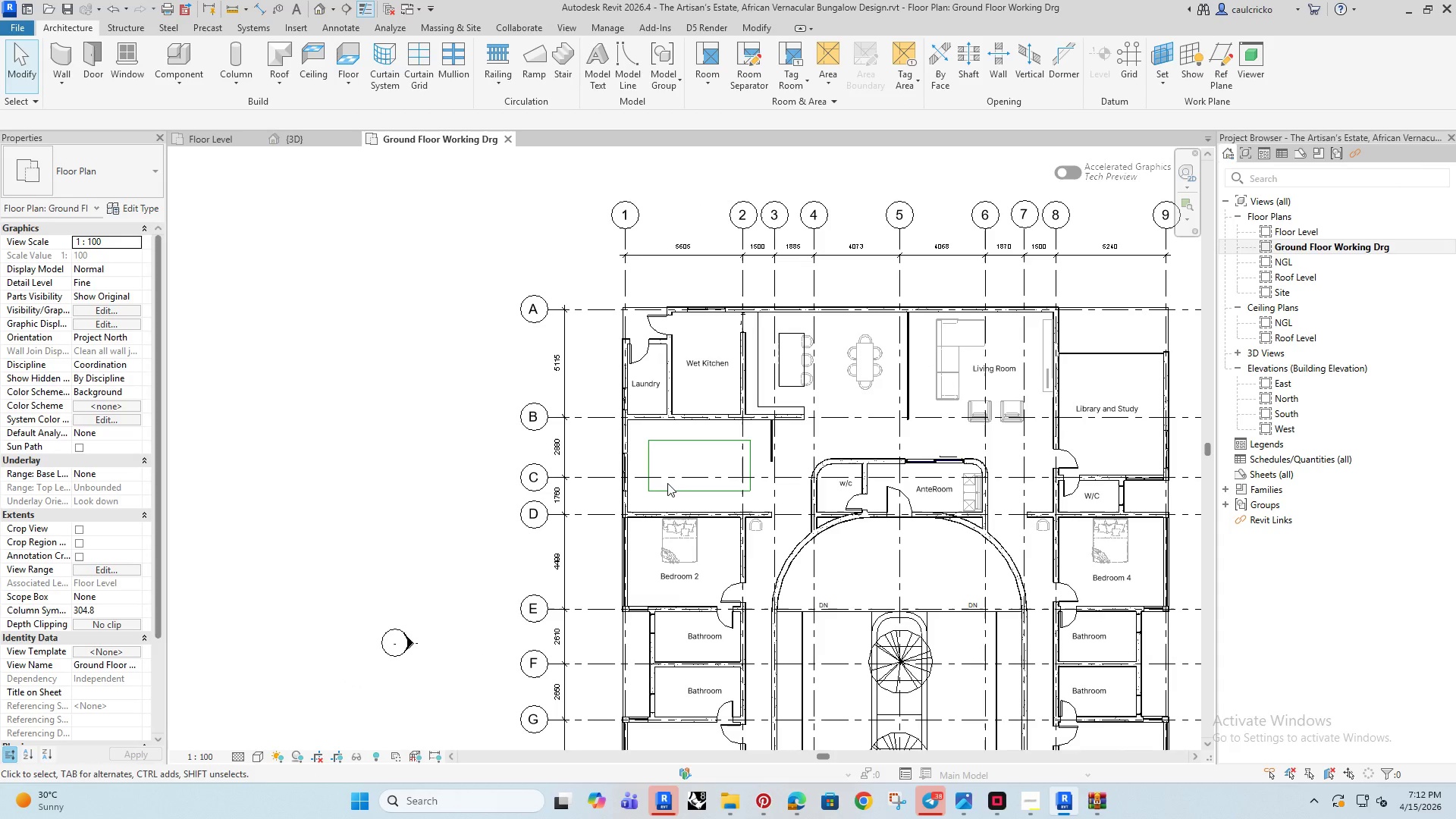 
type(wn)
 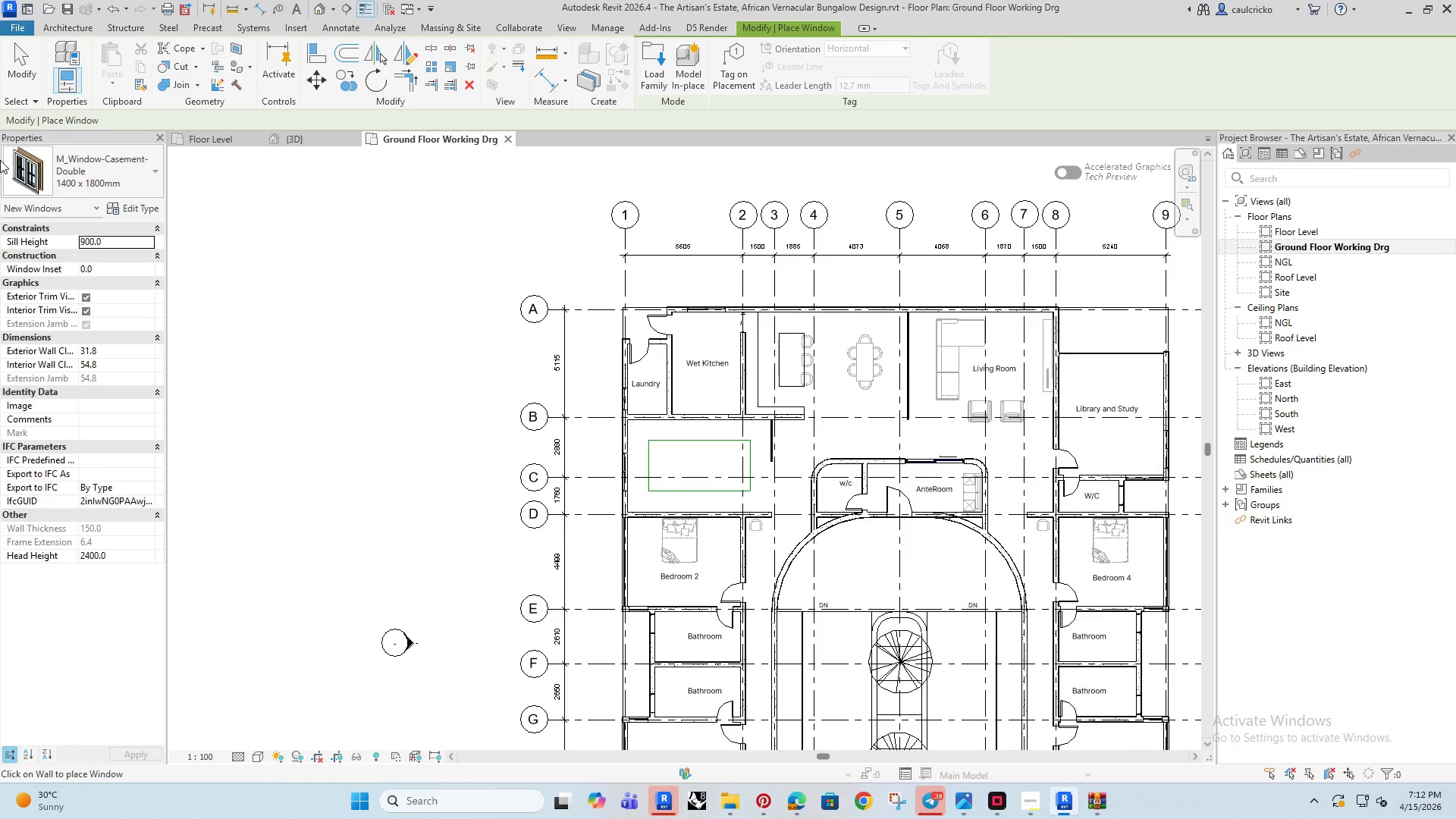 
left_click([61, 159])
 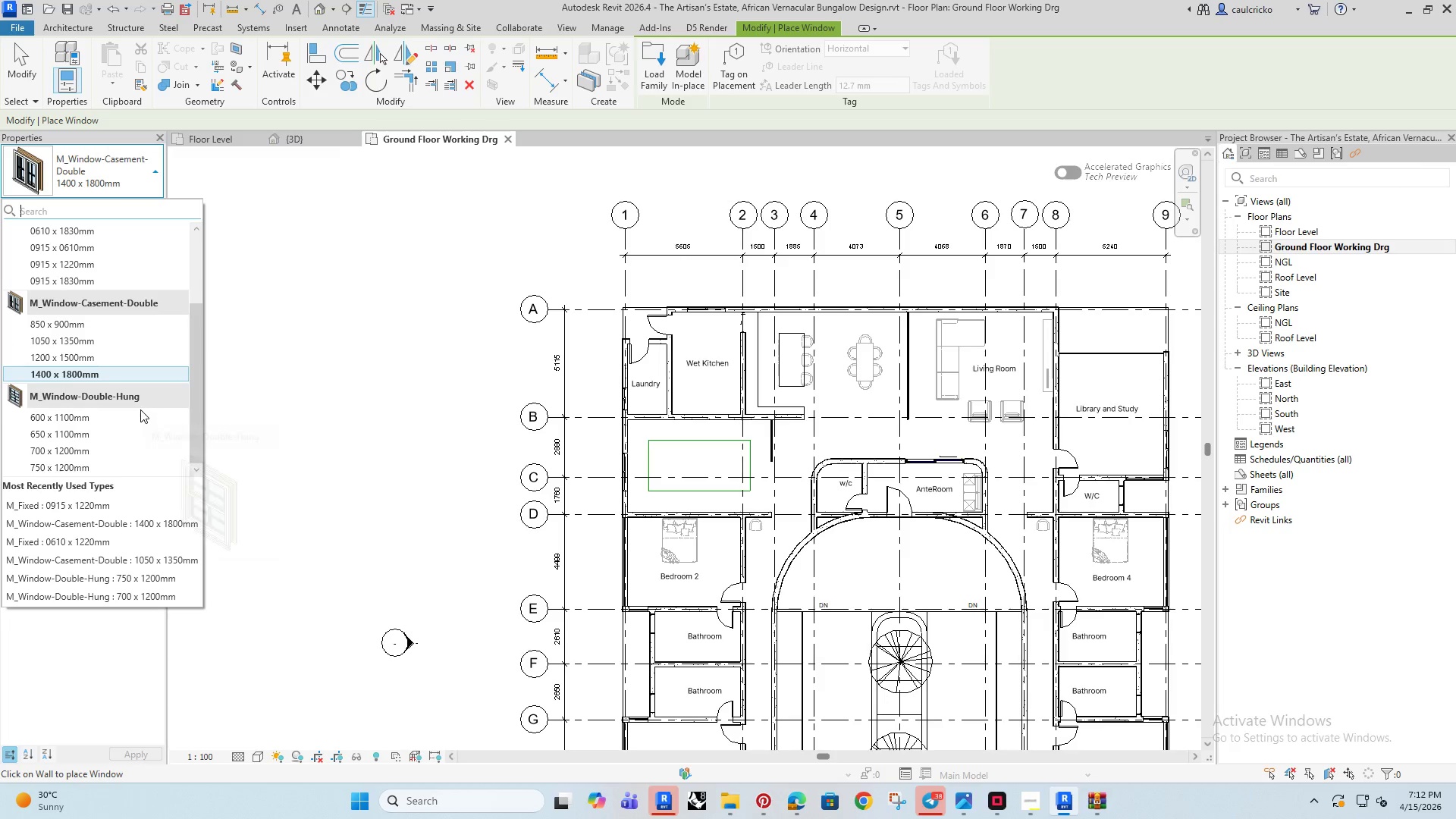 
scroll: coordinate [118, 405], scroll_direction: up, amount: 3.0
 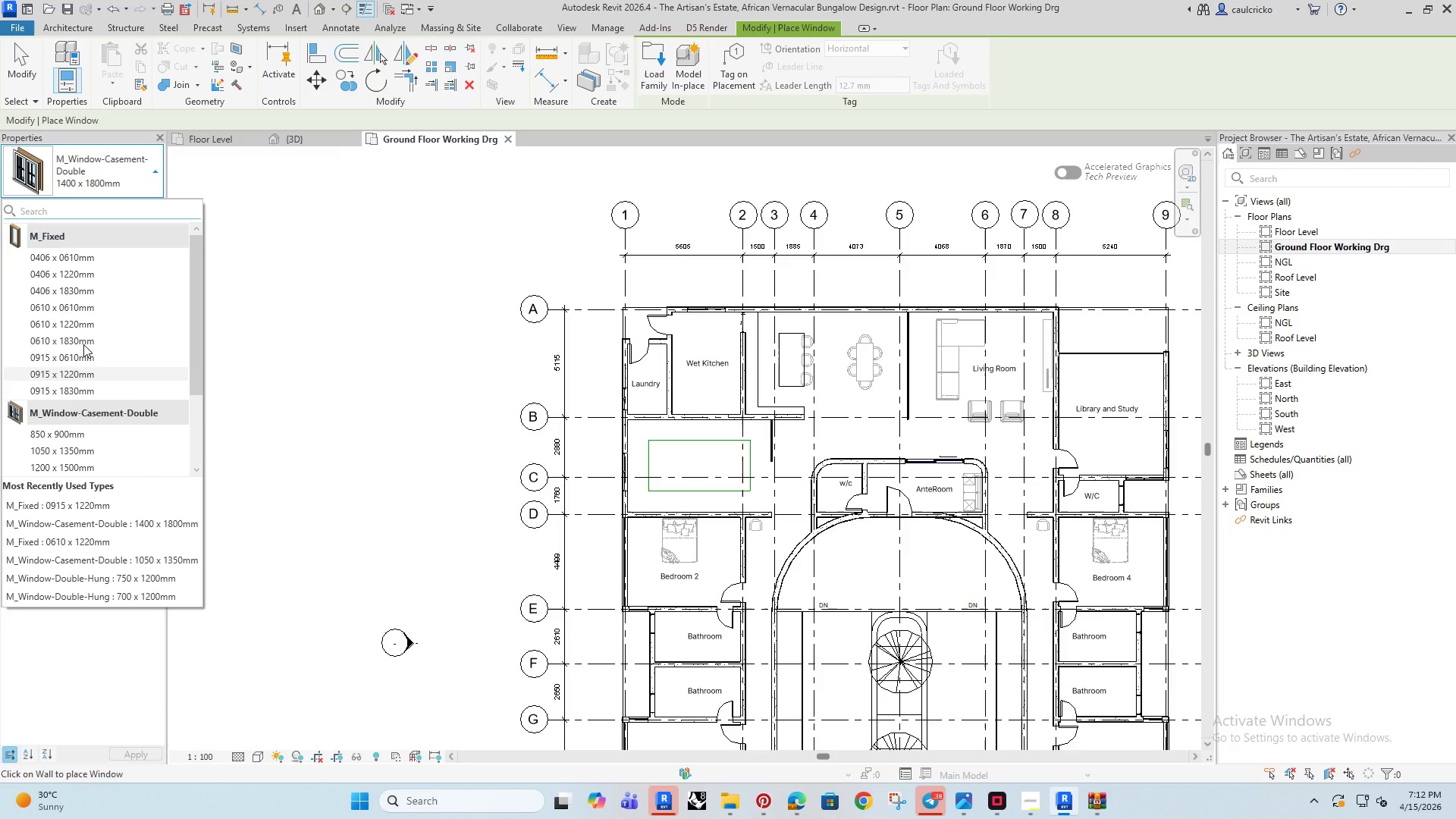 
scroll: coordinate [75, 356], scroll_direction: down, amount: 6.0
 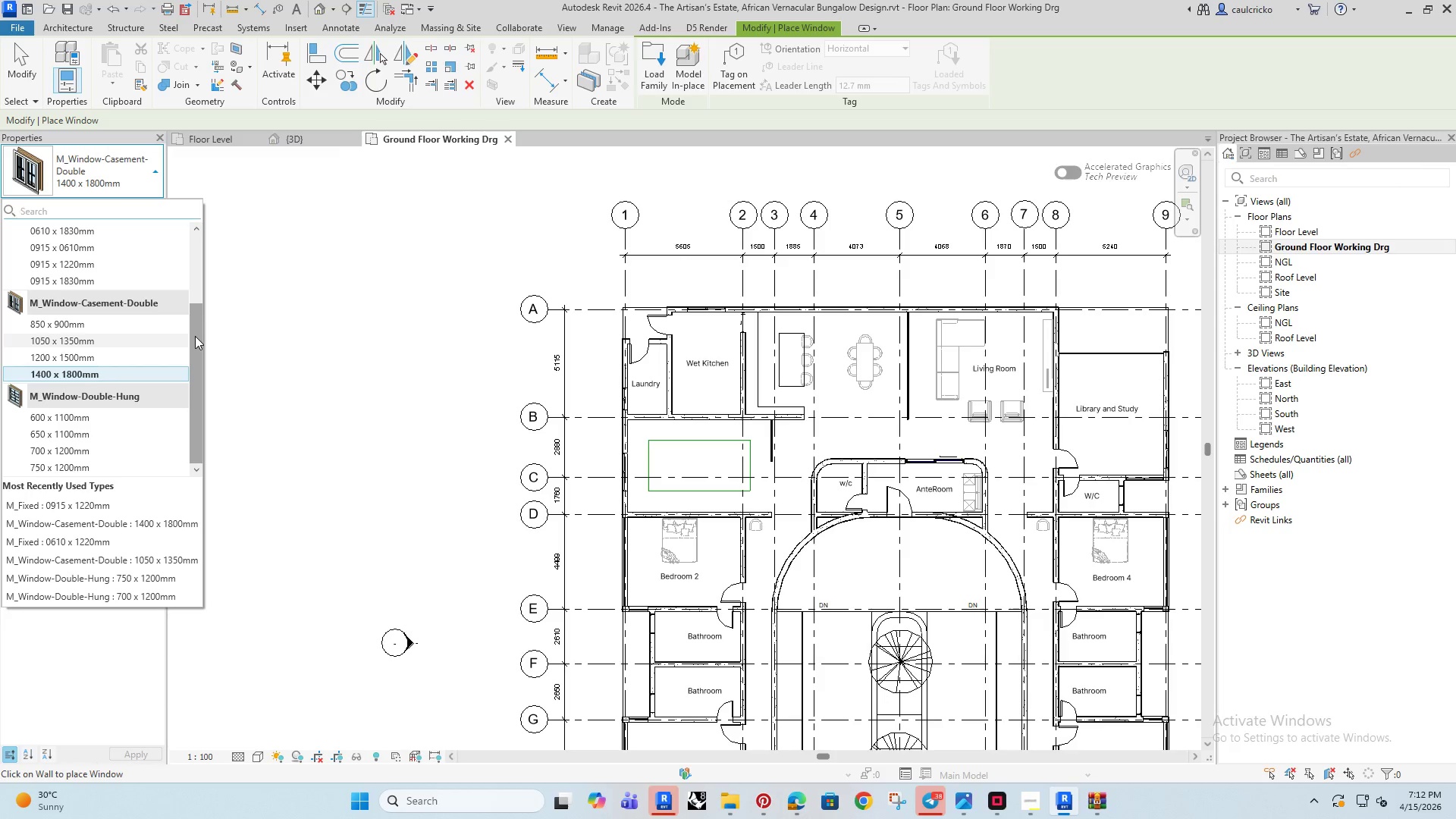 
left_click_drag(start_coordinate=[195, 336], to_coordinate=[201, 244])
 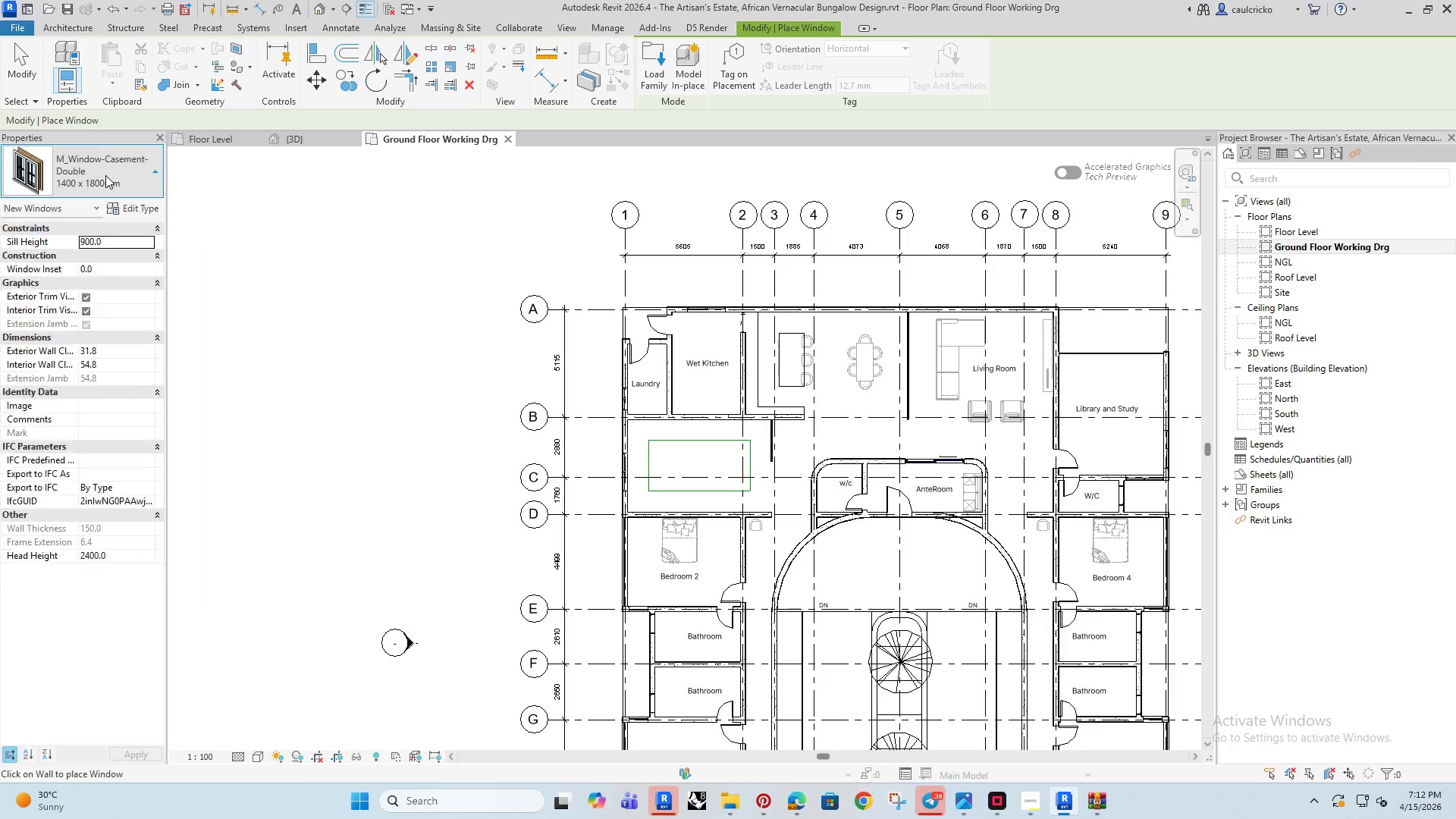 
left_click([105, 175])
 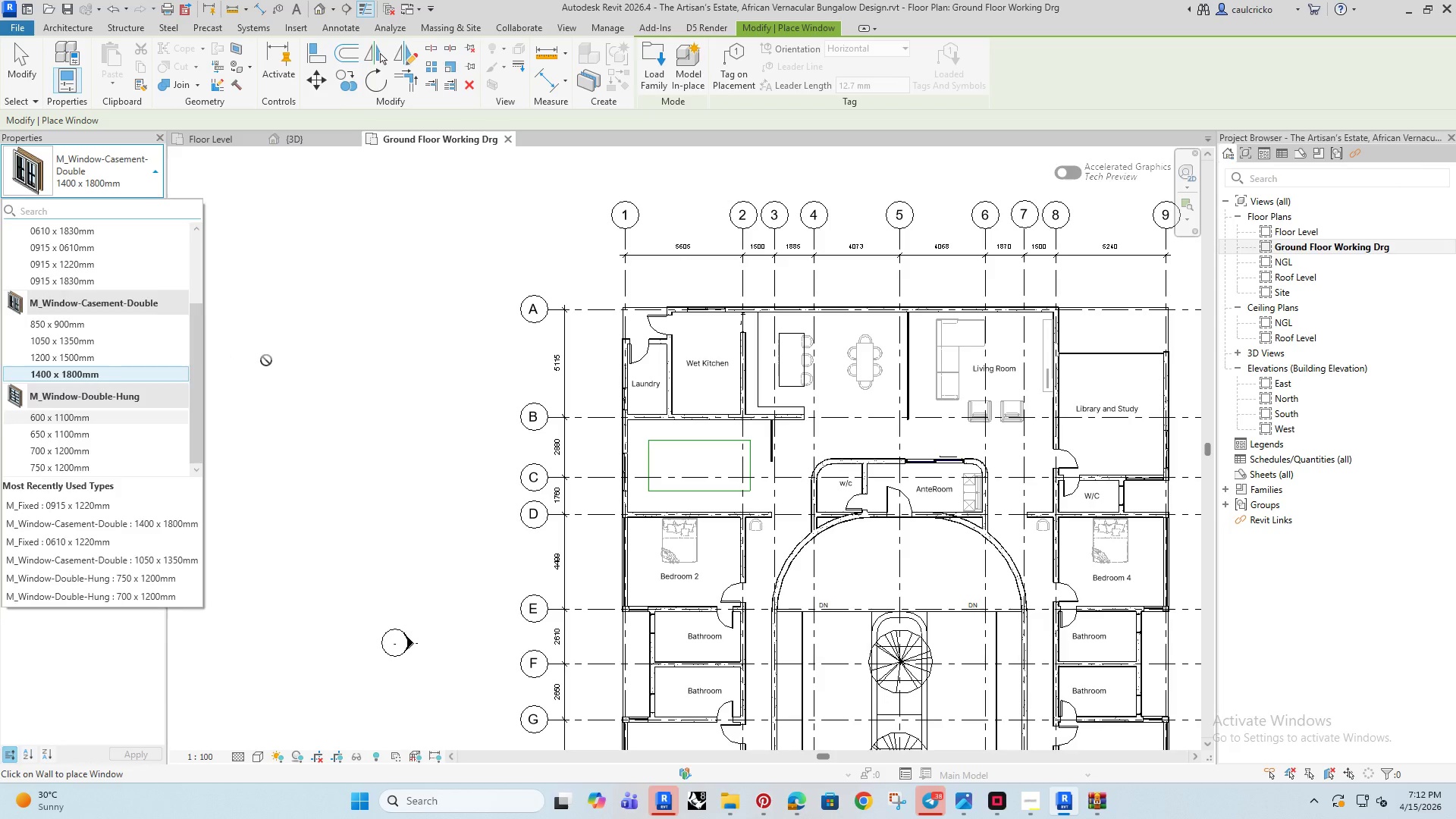 
key(Escape)
key(Escape)
key(Escape)
key(Escape)
type(wa)
 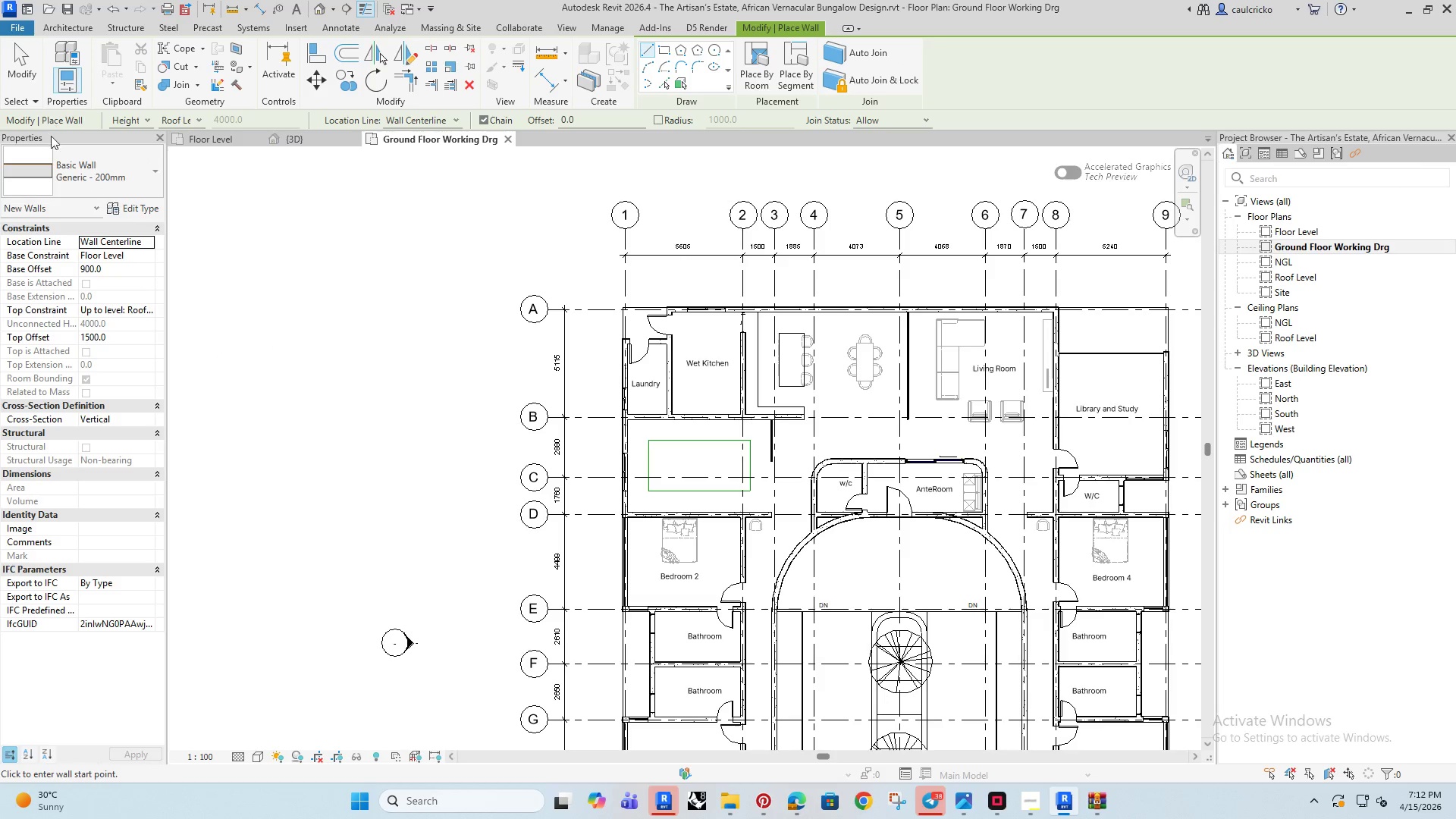 
left_click([72, 182])
 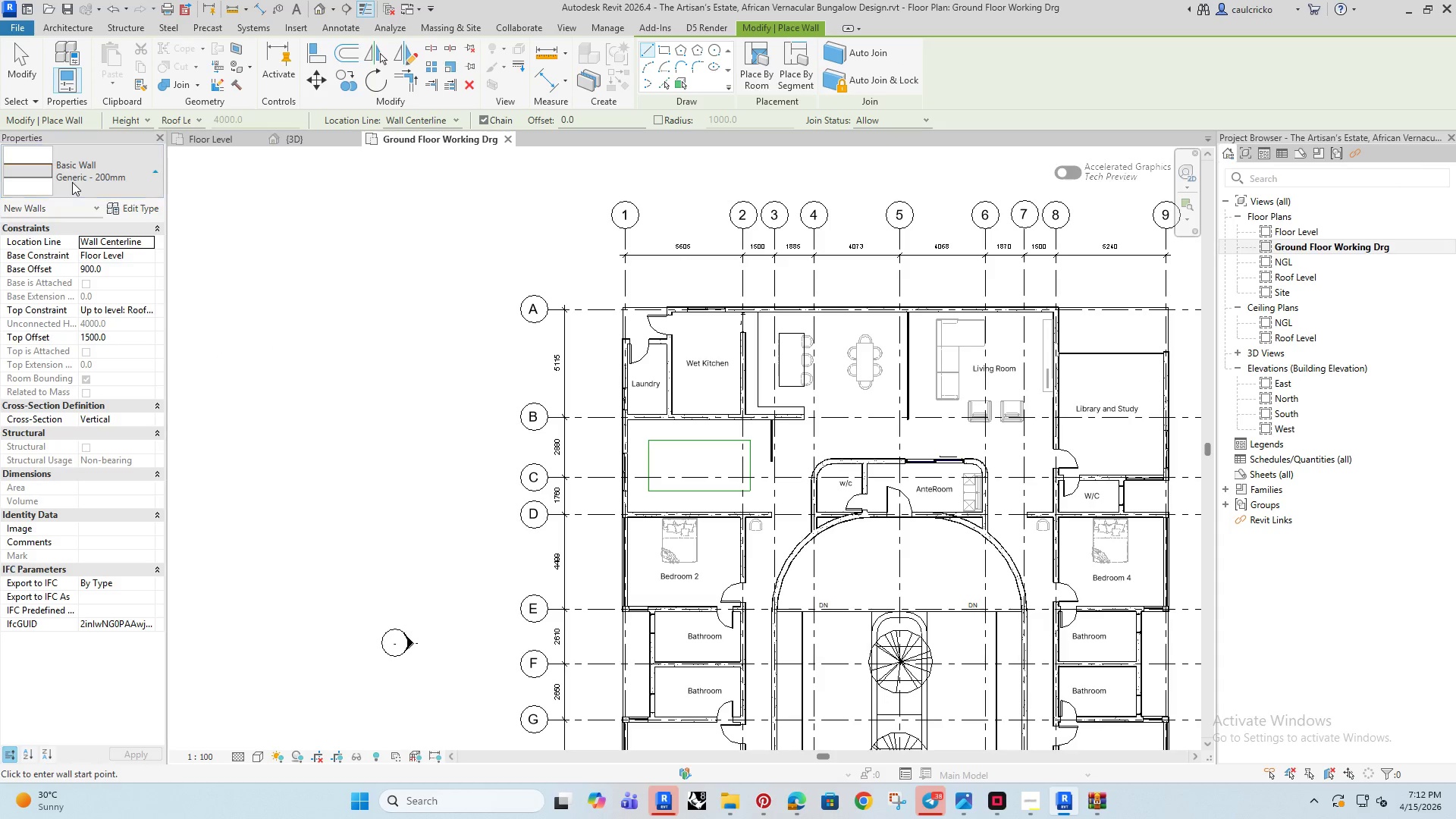 
mouse_move([43, 174])
 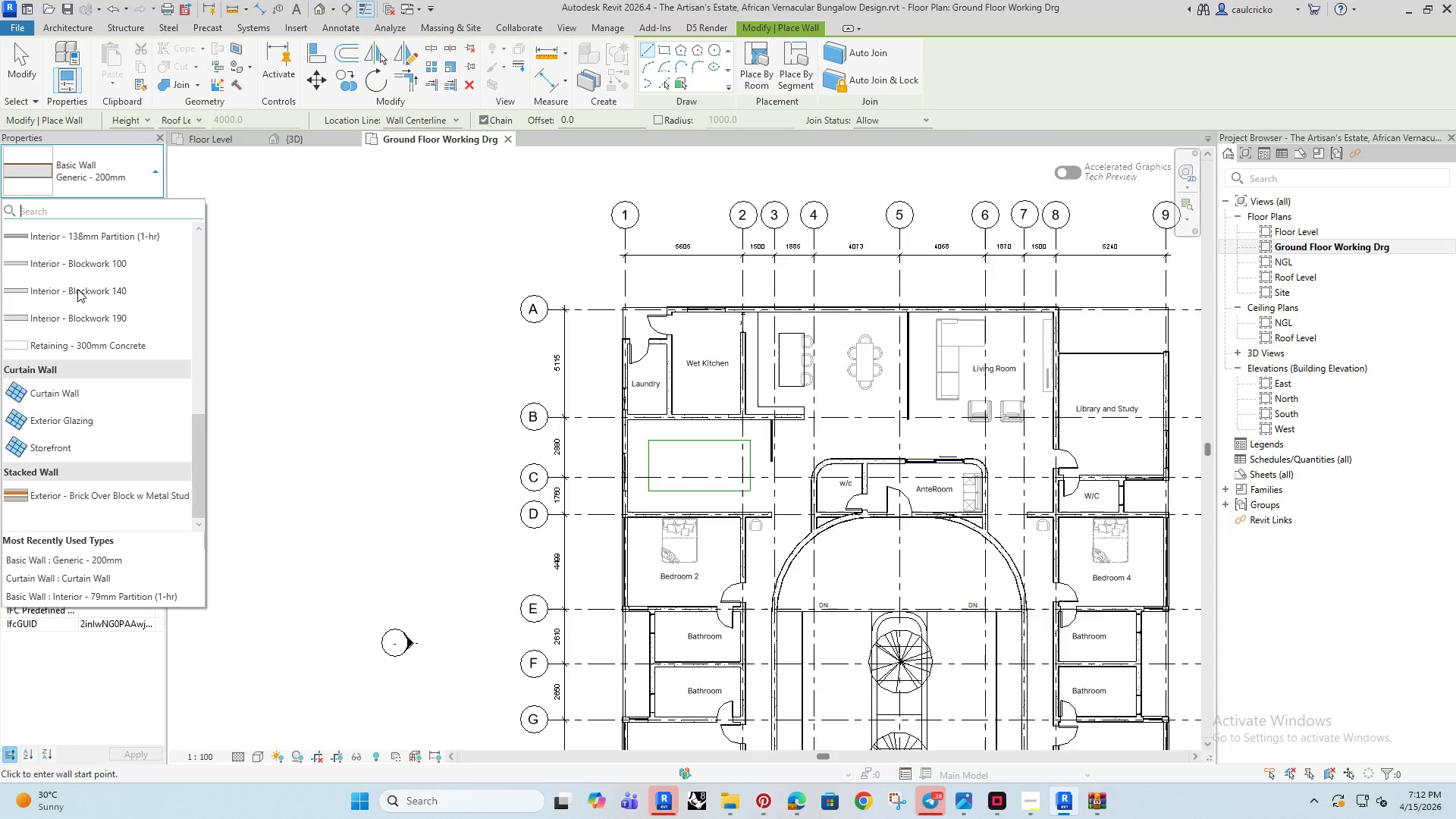 
scroll: coordinate [77, 289], scroll_direction: down, amount: 4.0
 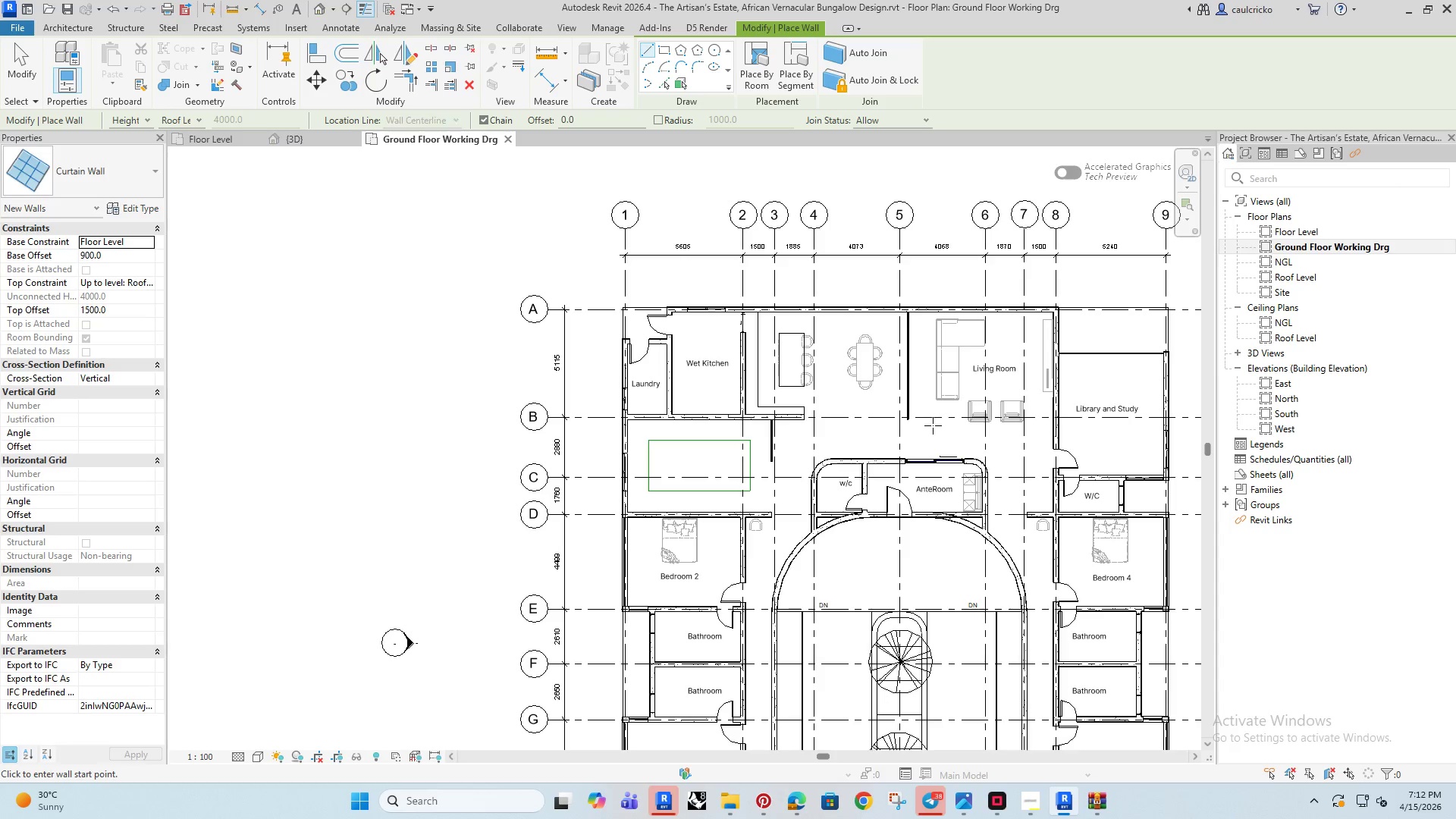 
scroll: coordinate [764, 323], scroll_direction: up, amount: 4.0
 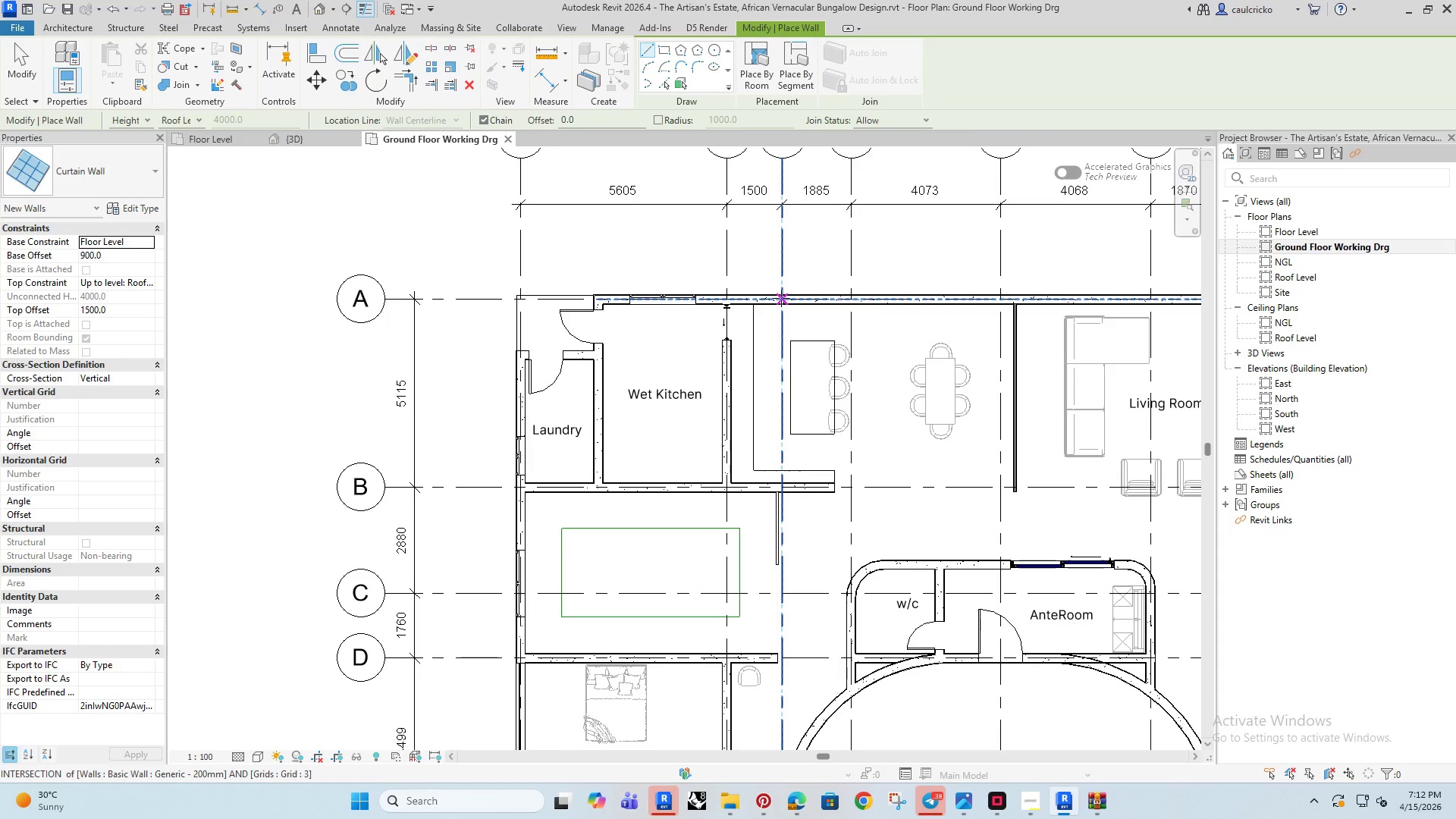 
left_click([781, 298])
 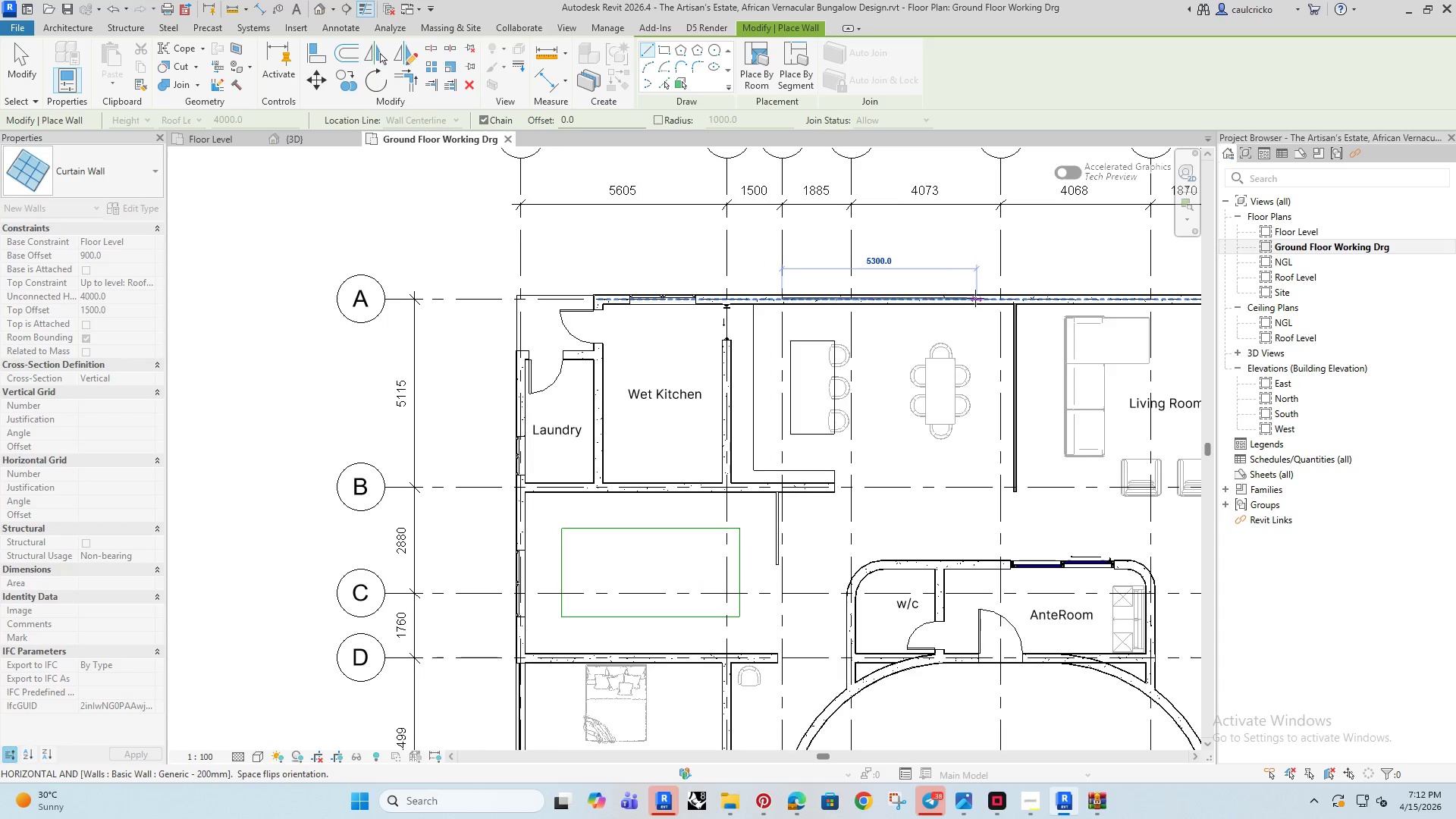 
left_click([979, 298])
 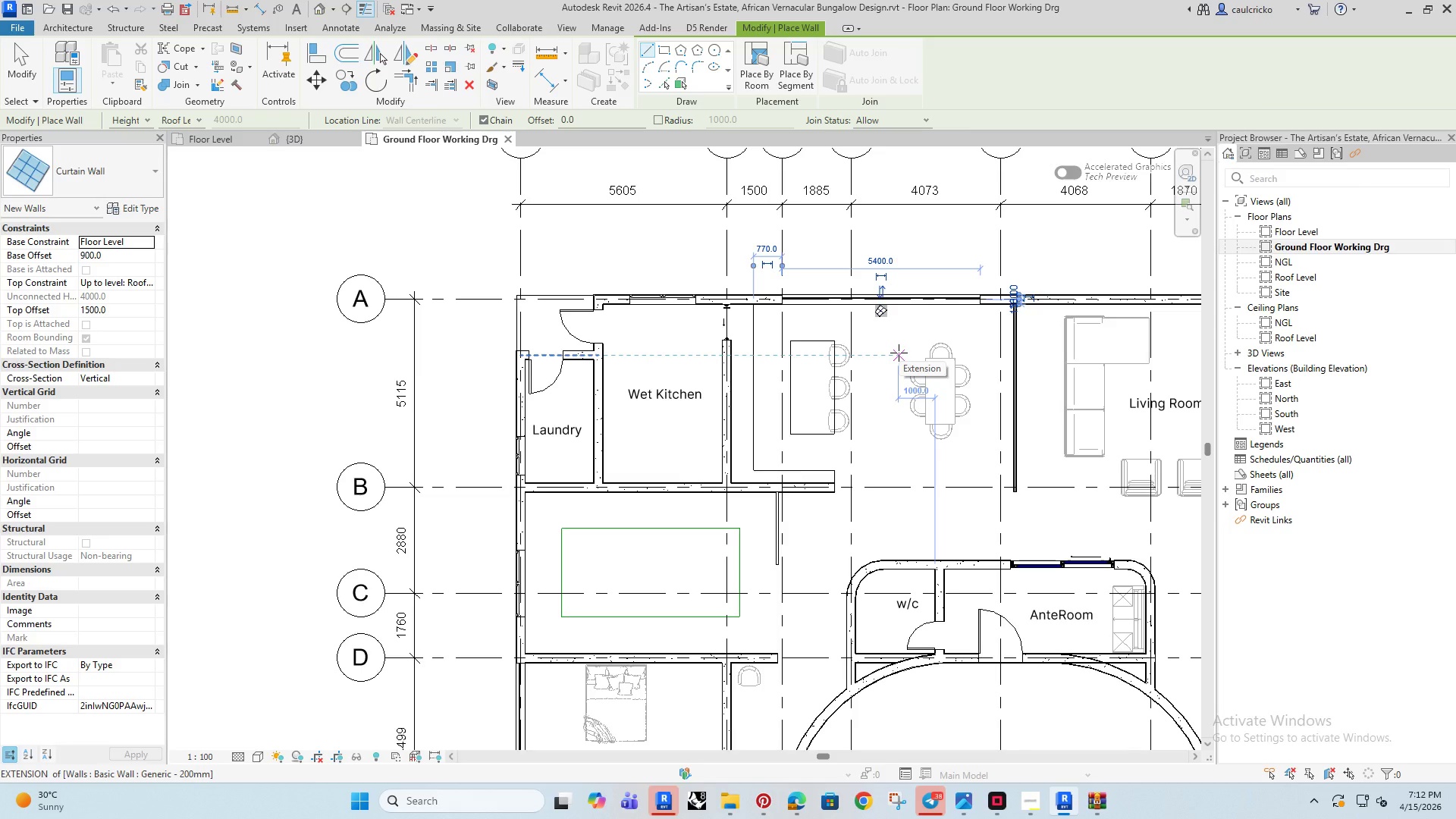 
key(Escape)
 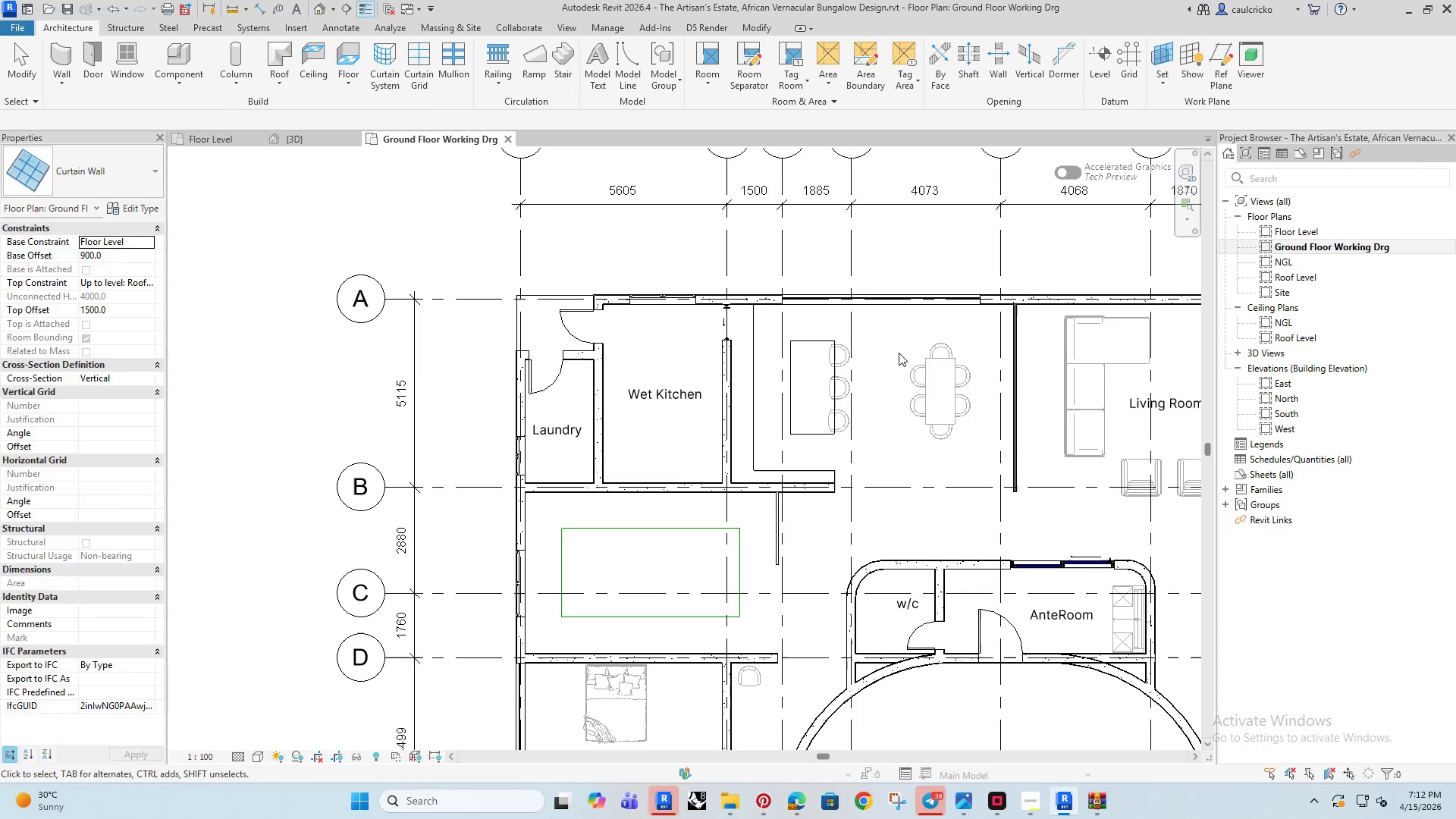 
key(Escape)
 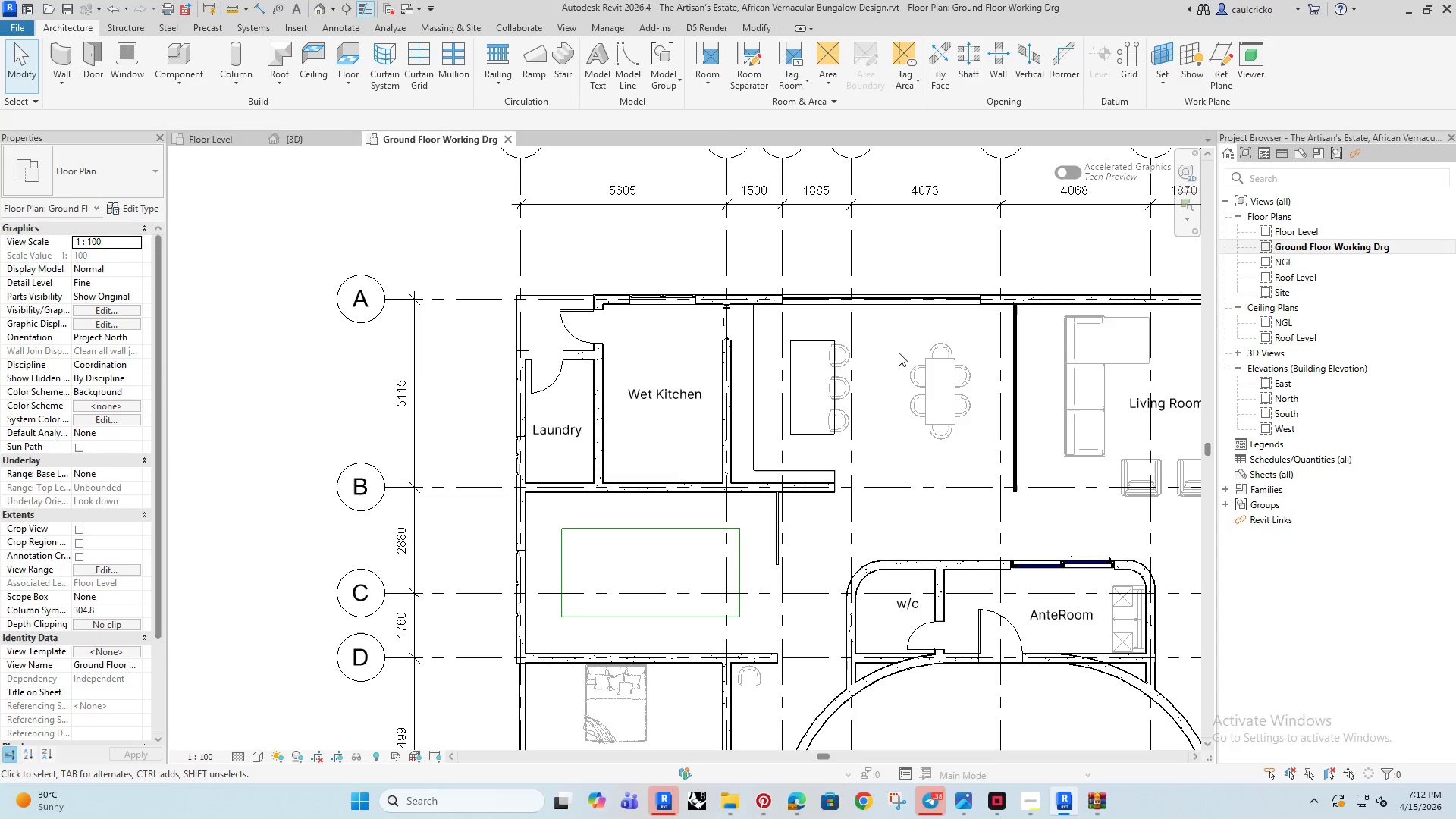 
key(Escape)
 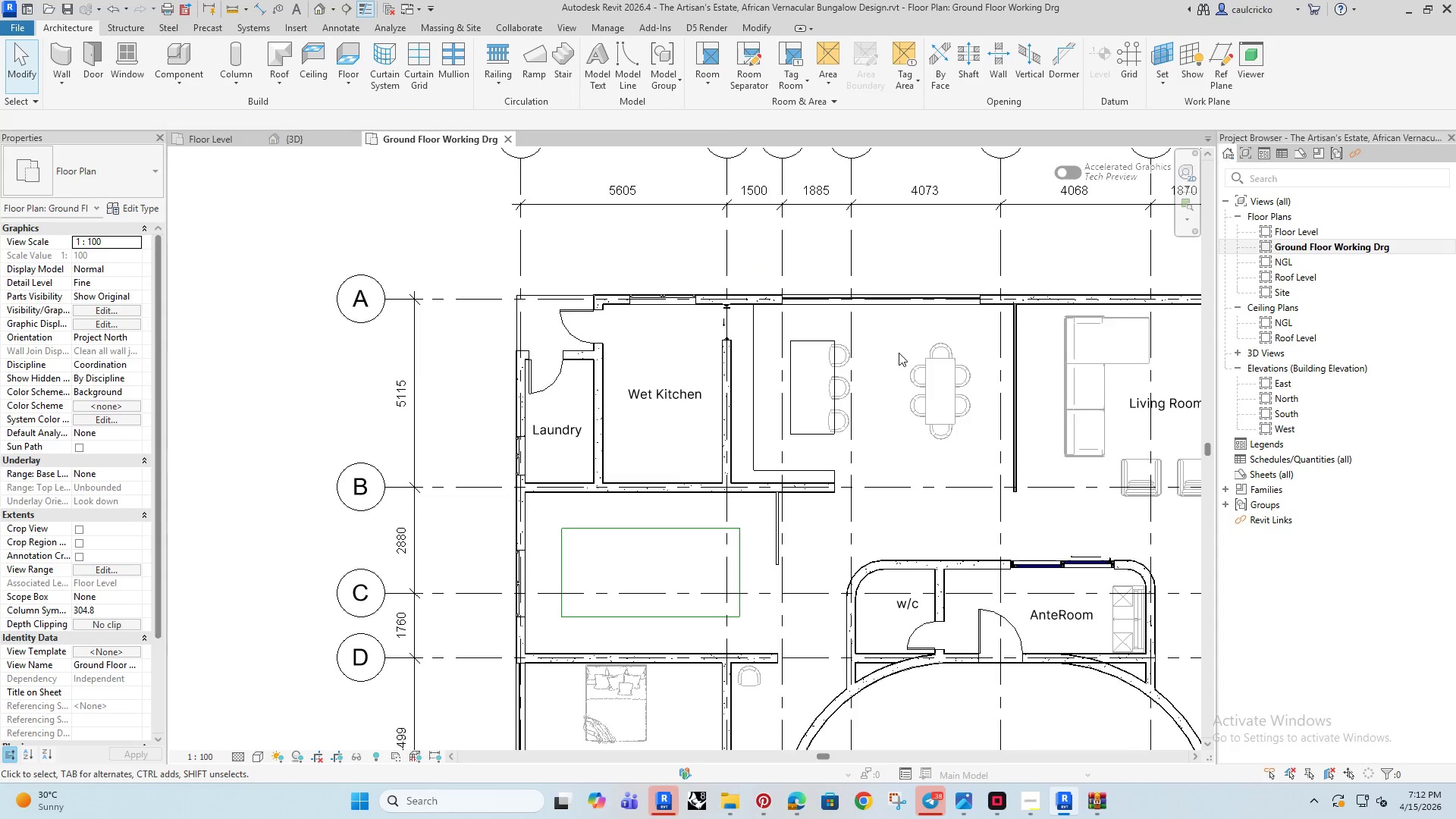 
key(Escape)
 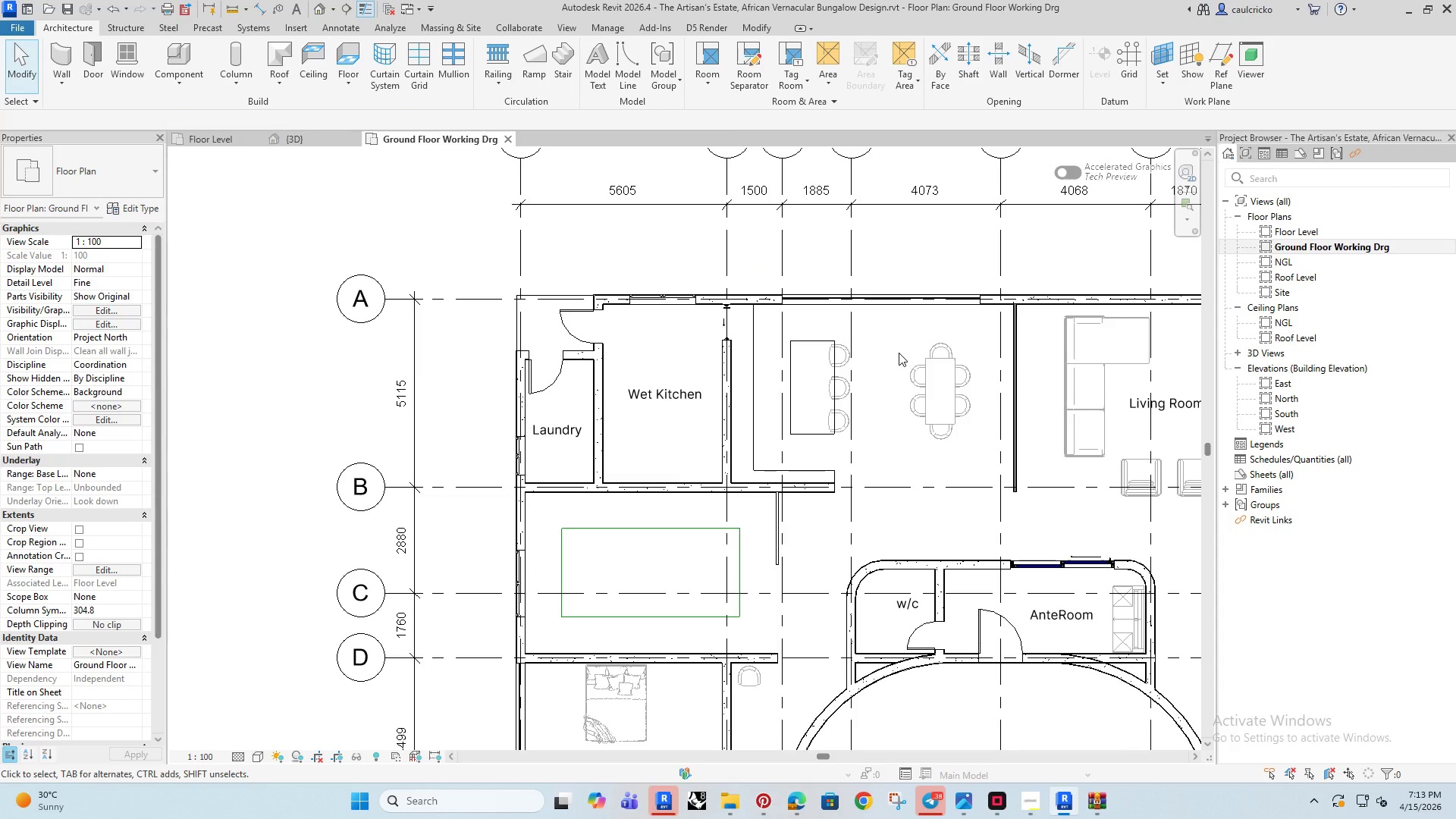 
wait(28.94)
 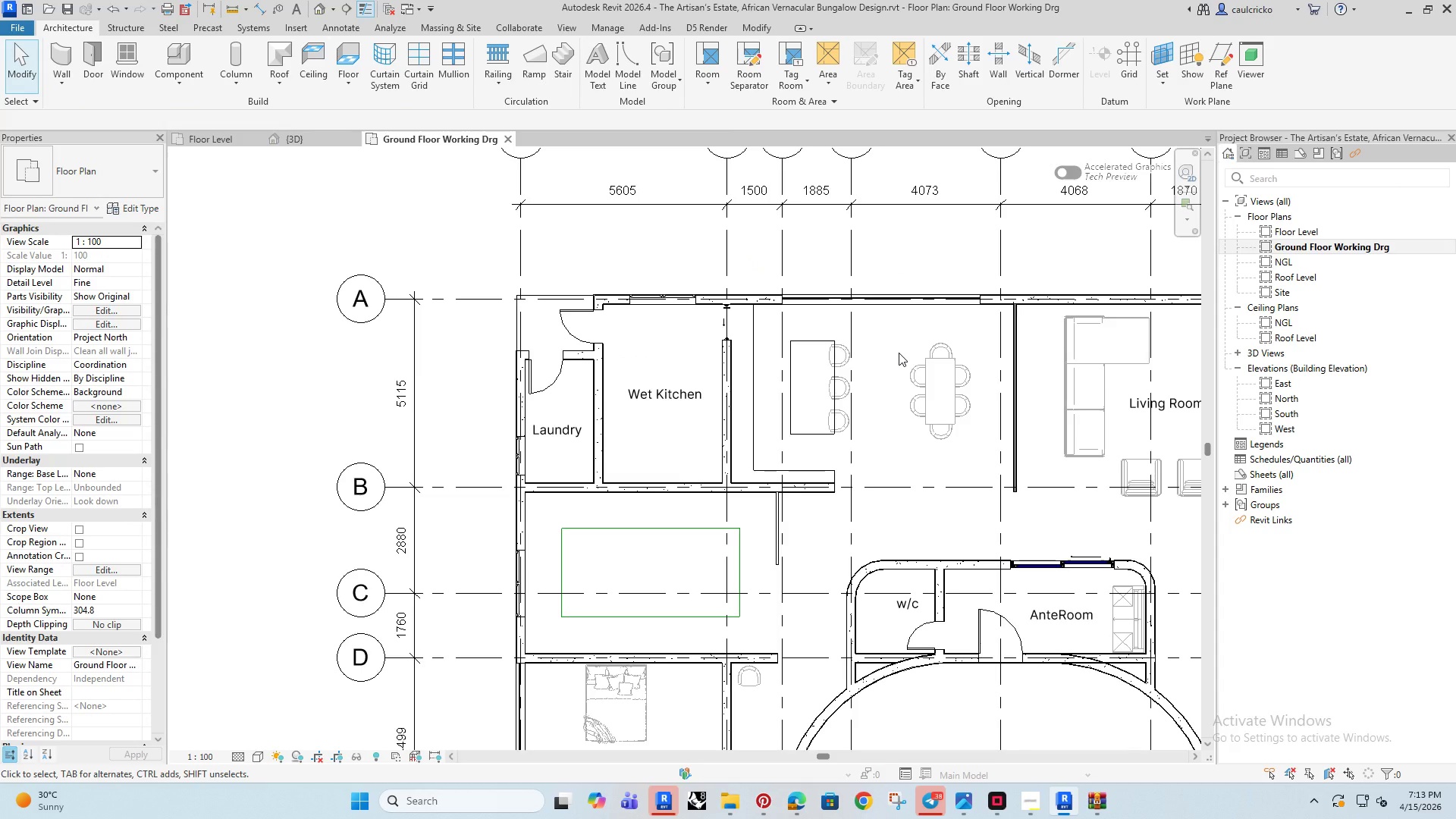 
scroll: coordinate [725, 559], scroll_direction: down, amount: 4.0
 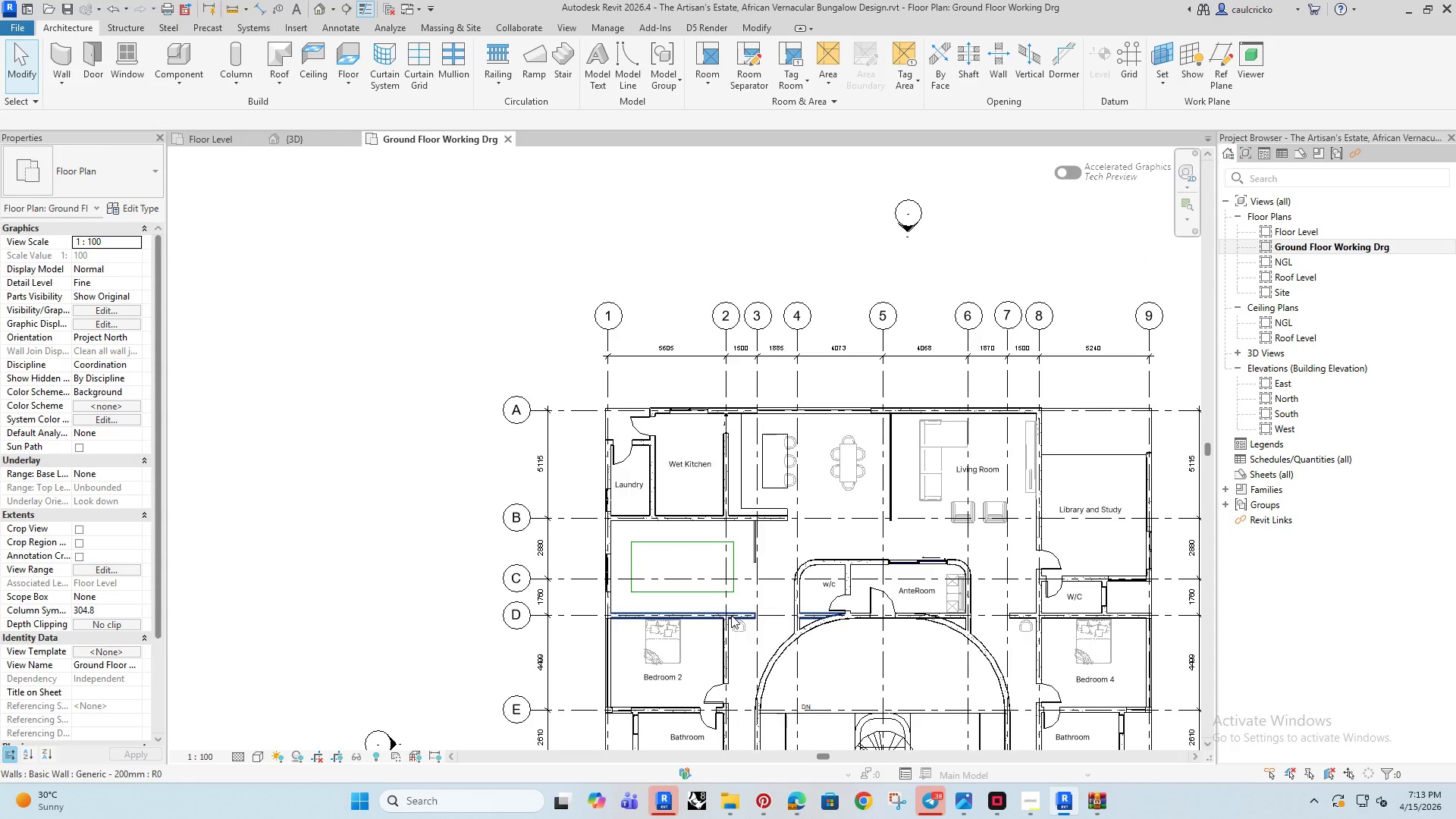 
scroll: coordinate [705, 552], scroll_direction: up, amount: 12.0
 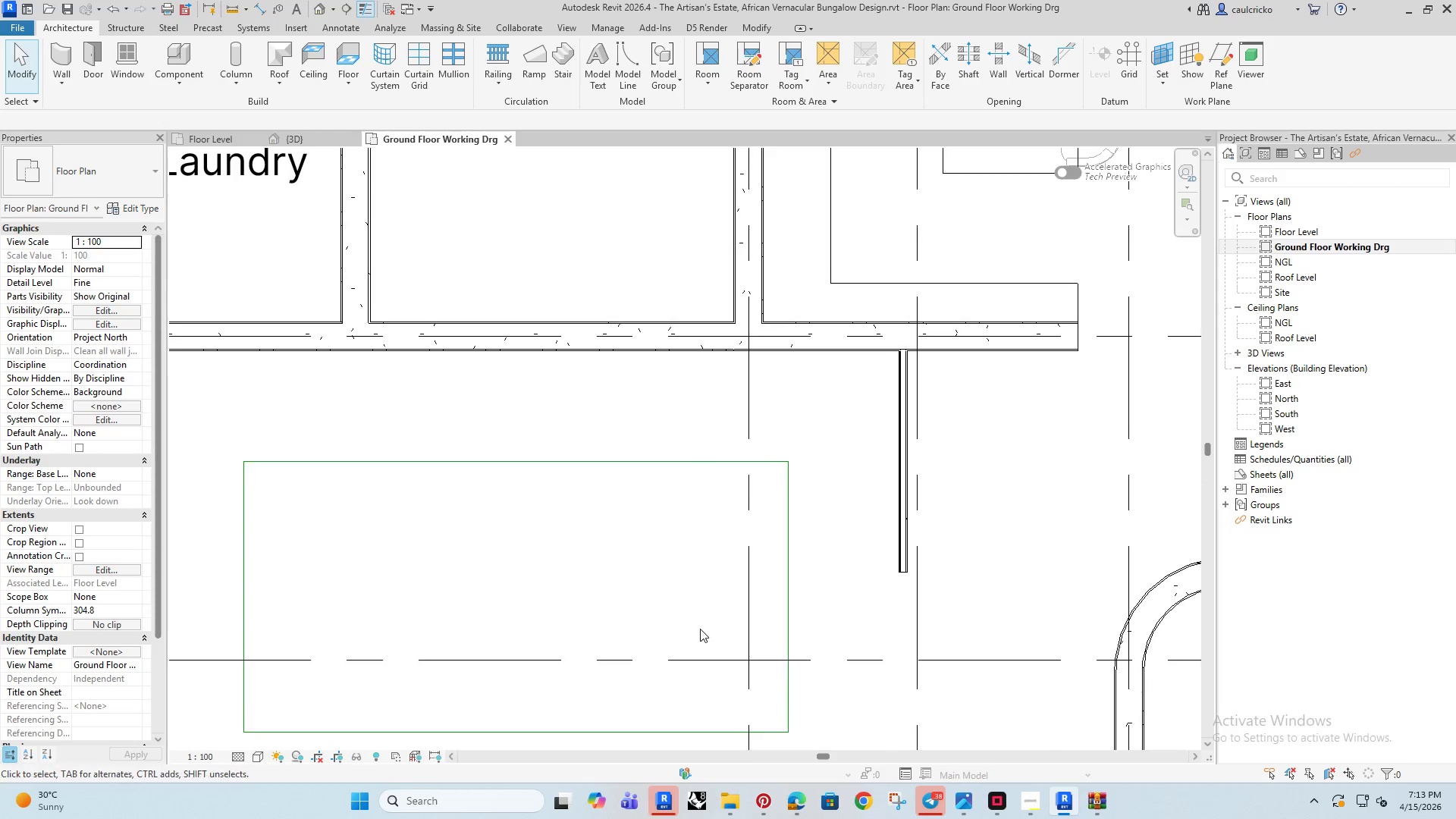 
scroll: coordinate [688, 626], scroll_direction: down, amount: 5.0
 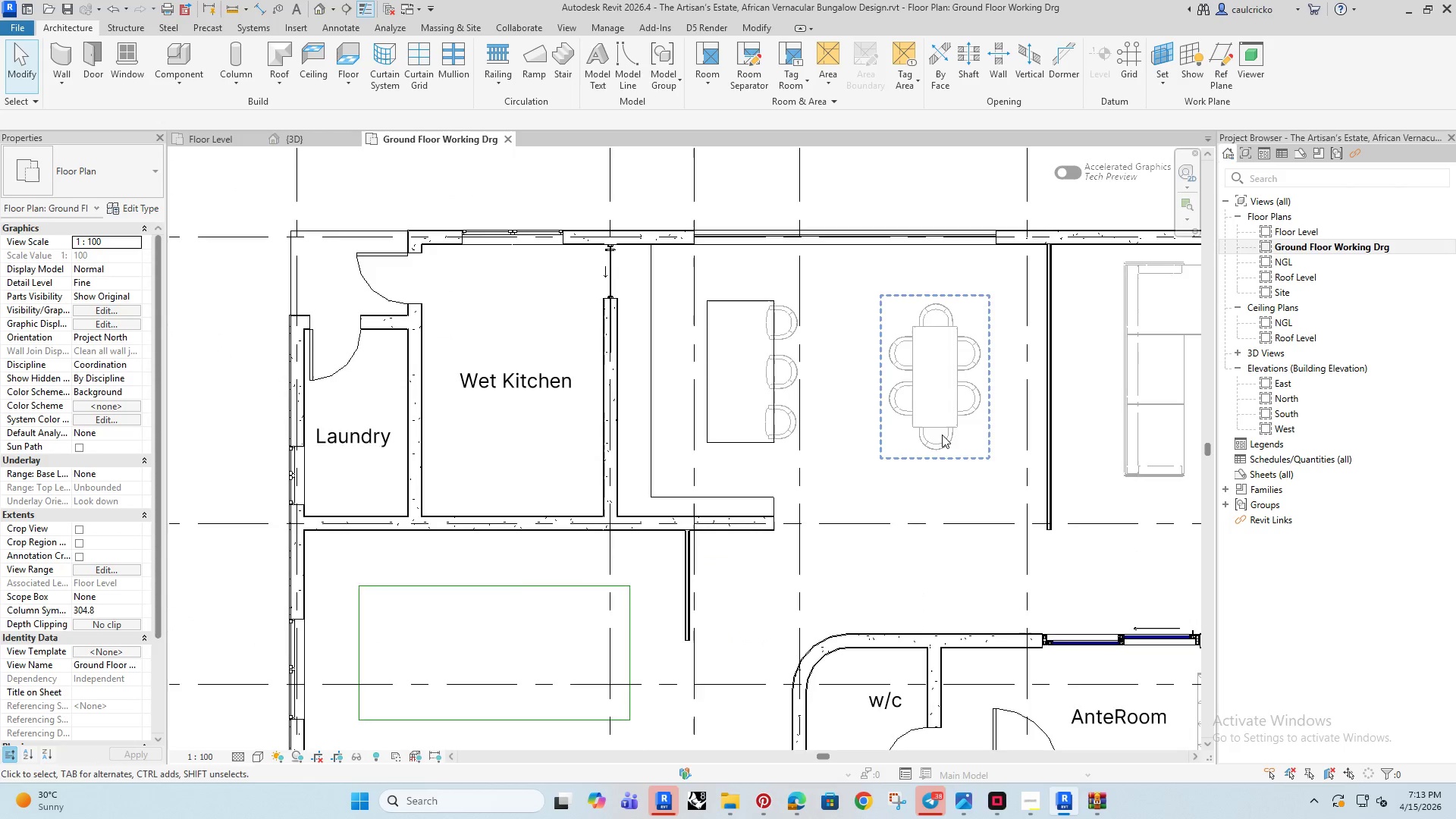 
scroll: coordinate [940, 419], scroll_direction: up, amount: 3.0
 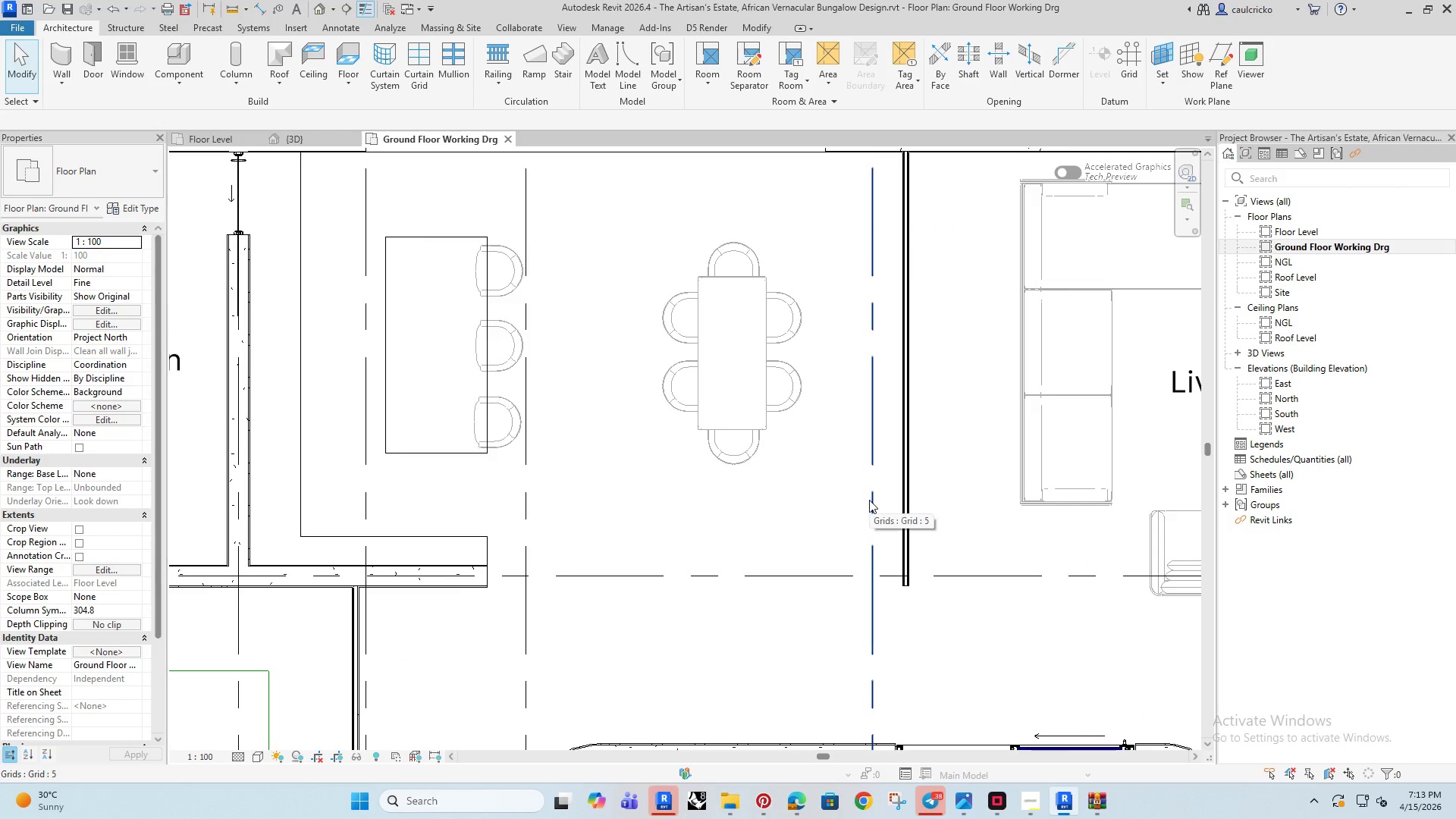 
type(di)
 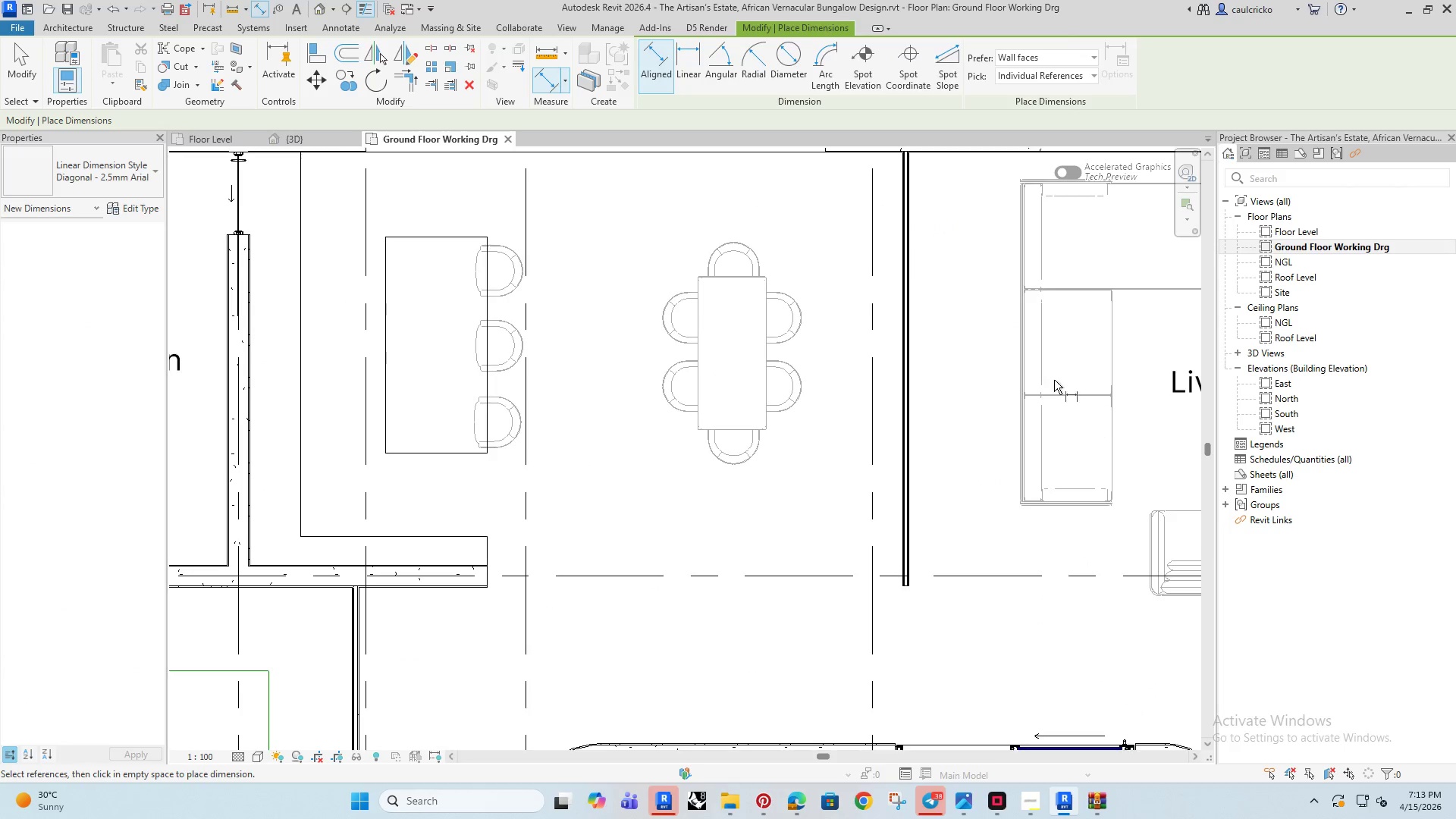 
left_click([993, 335])
 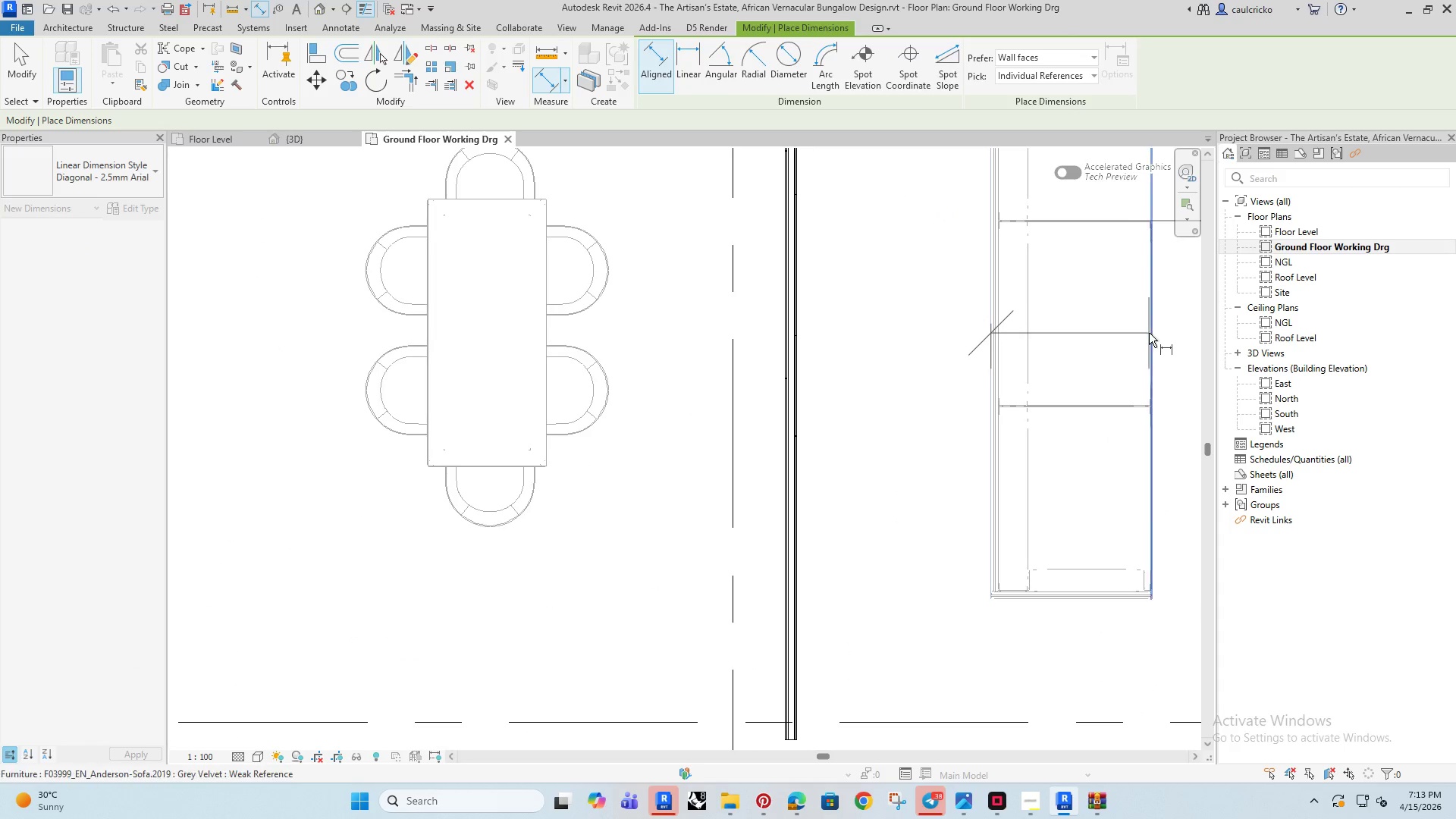 
scroll: coordinate [1048, 378], scroll_direction: up, amount: 4.0
 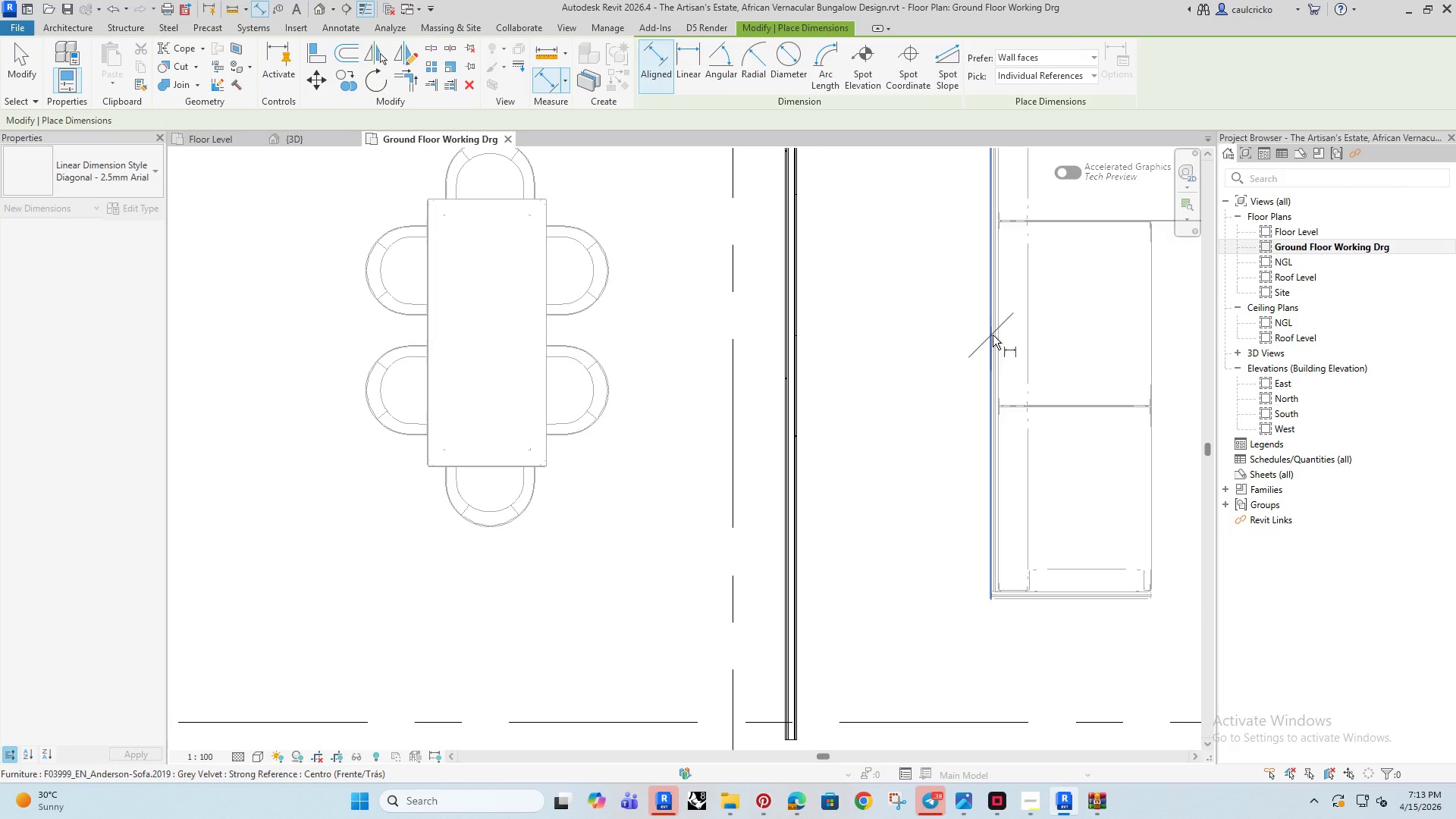 
left_click([1150, 332])
 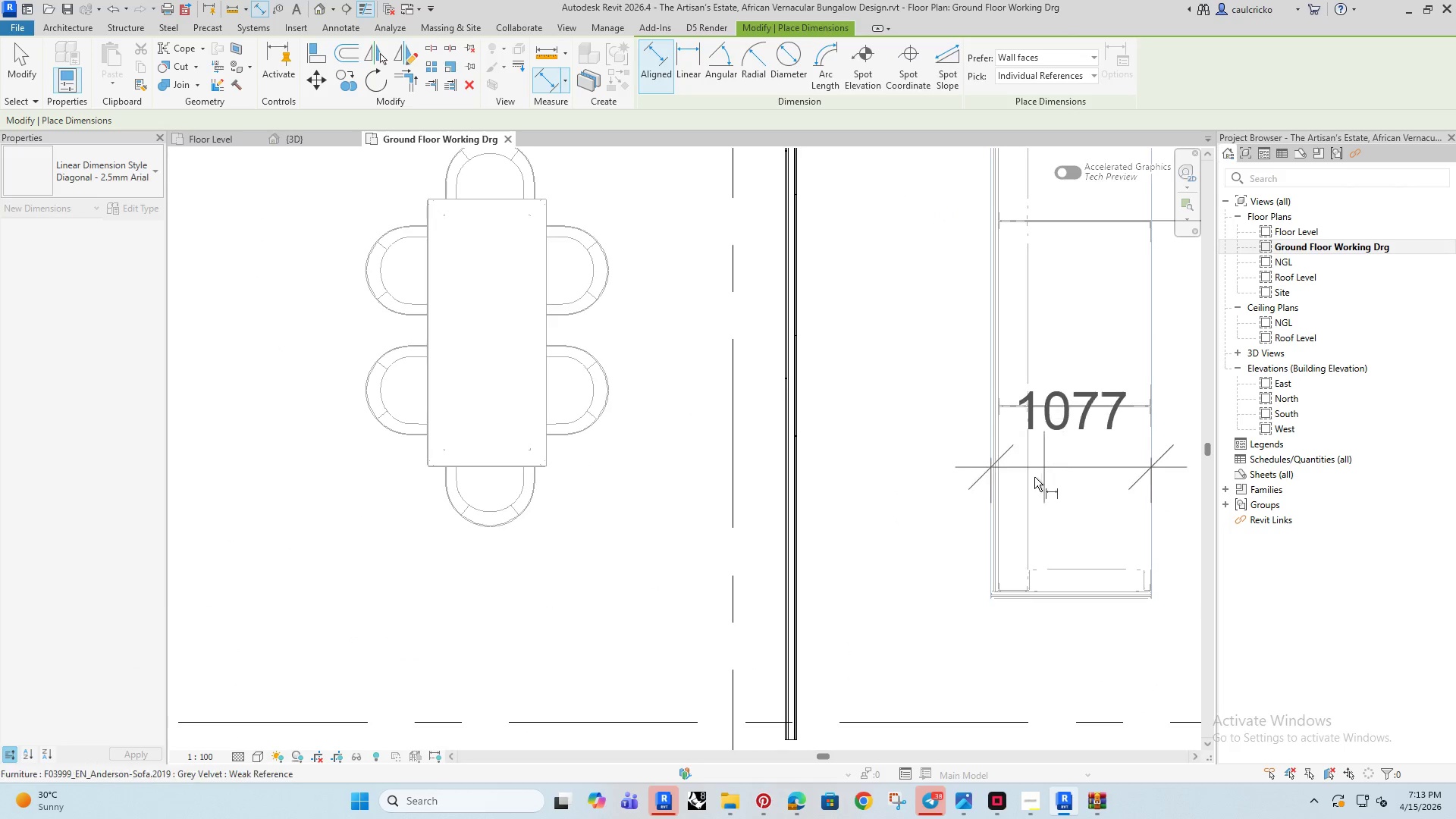 
key(Escape)
 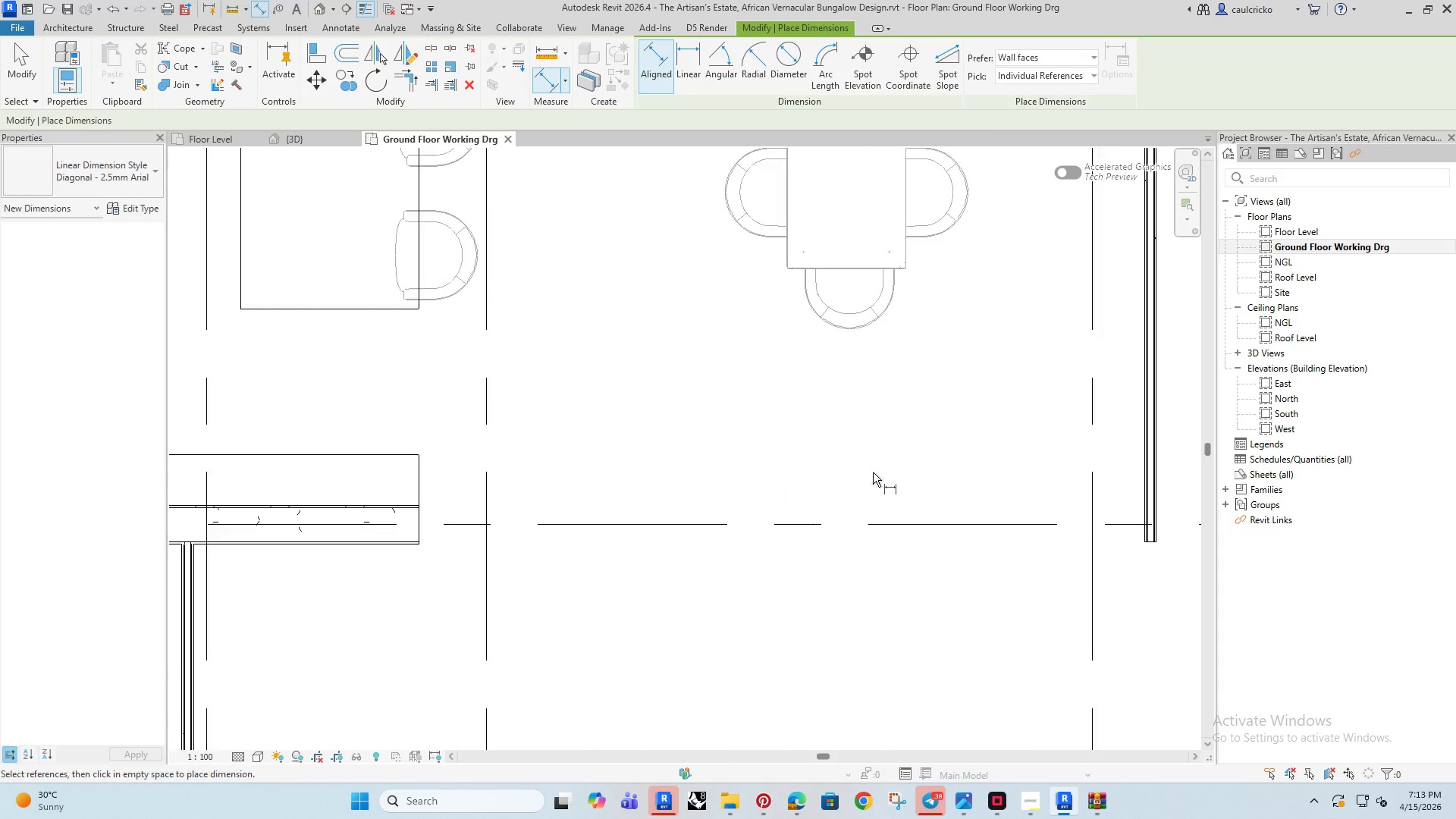 
scroll: coordinate [874, 474], scroll_direction: down, amount: 14.0
 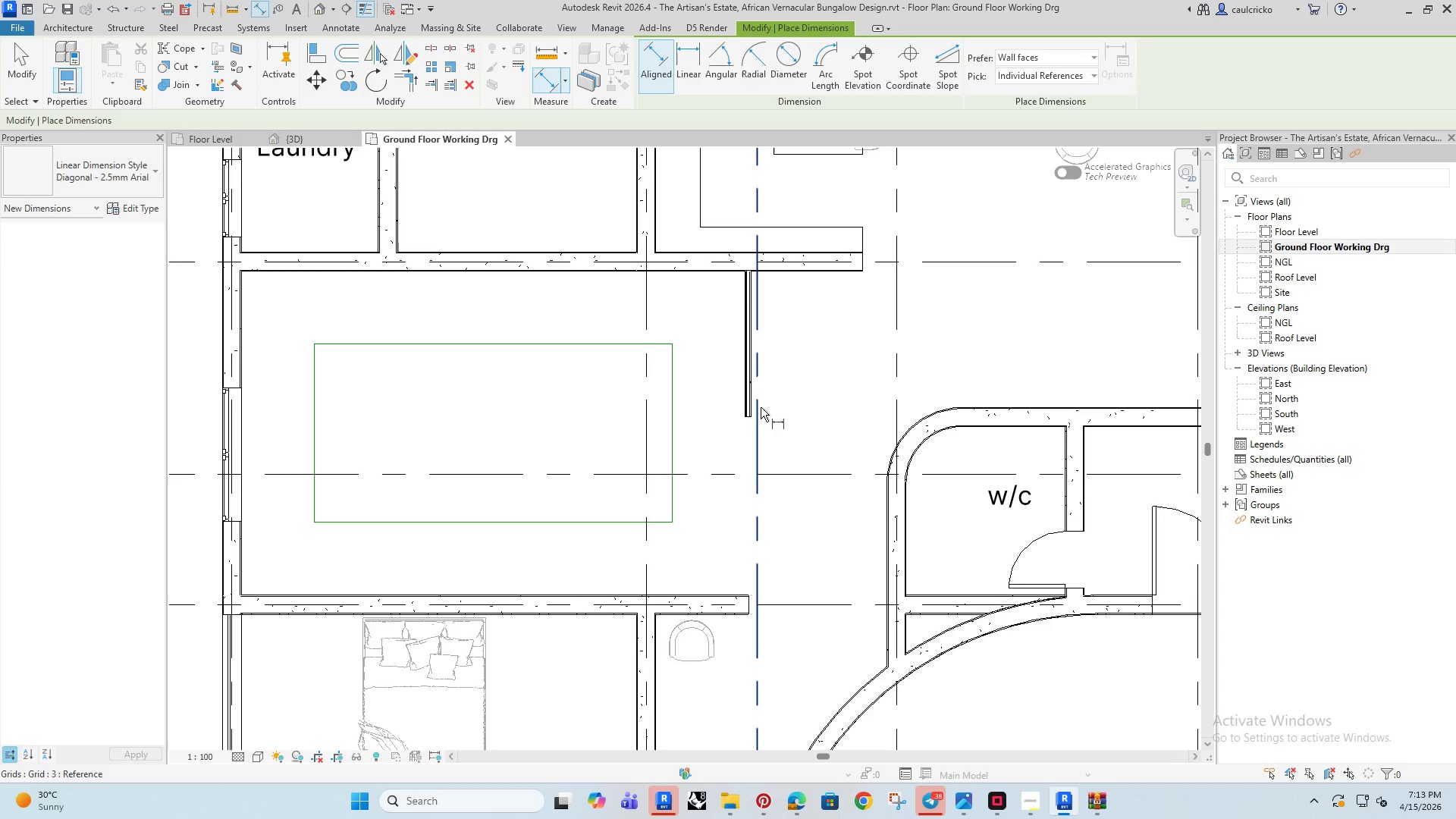 
key(Escape)
key(Escape)
type(of)
 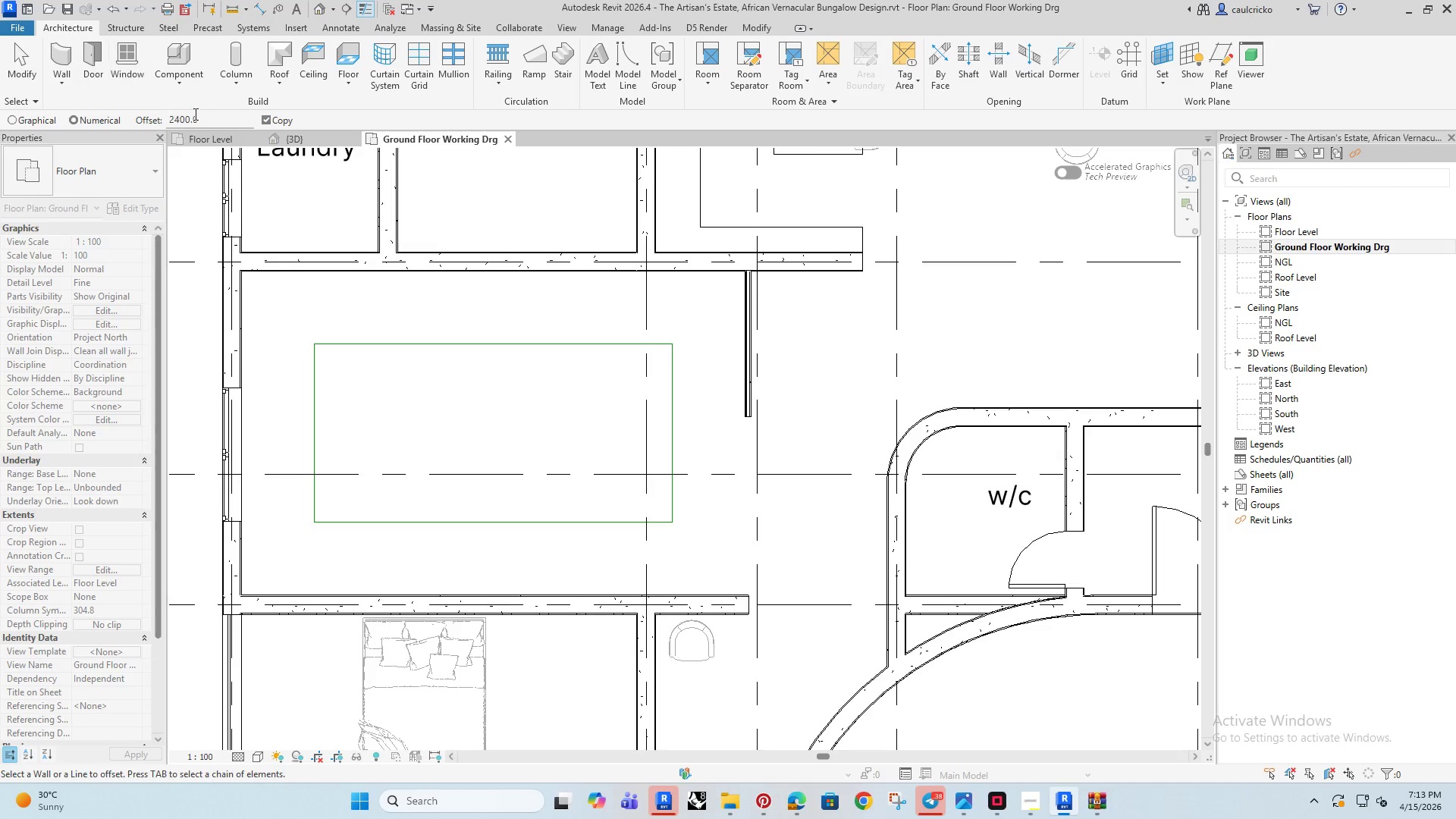 
left_click_drag(start_coordinate=[207, 119], to_coordinate=[143, 145])
 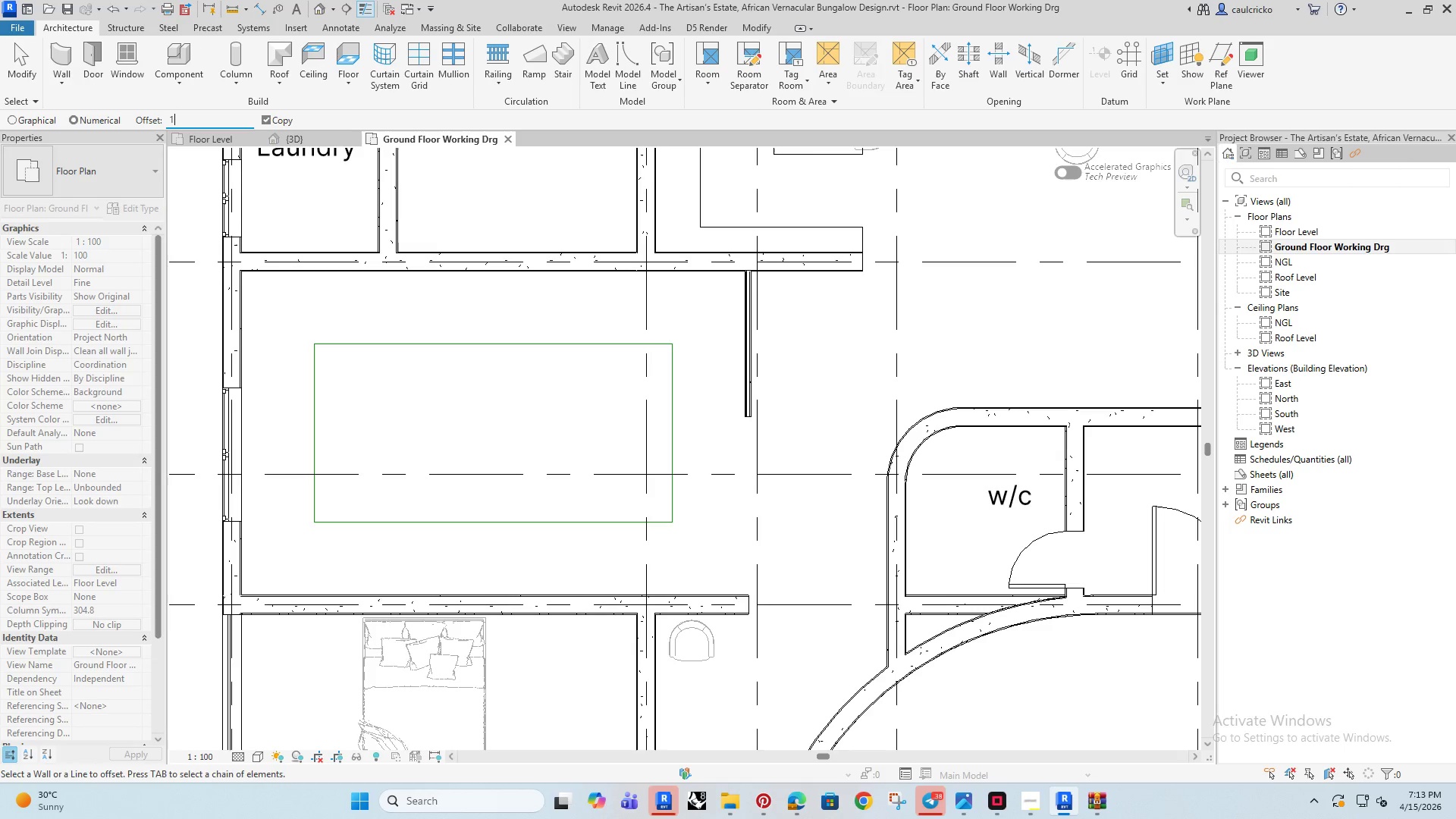 
type(1000)
 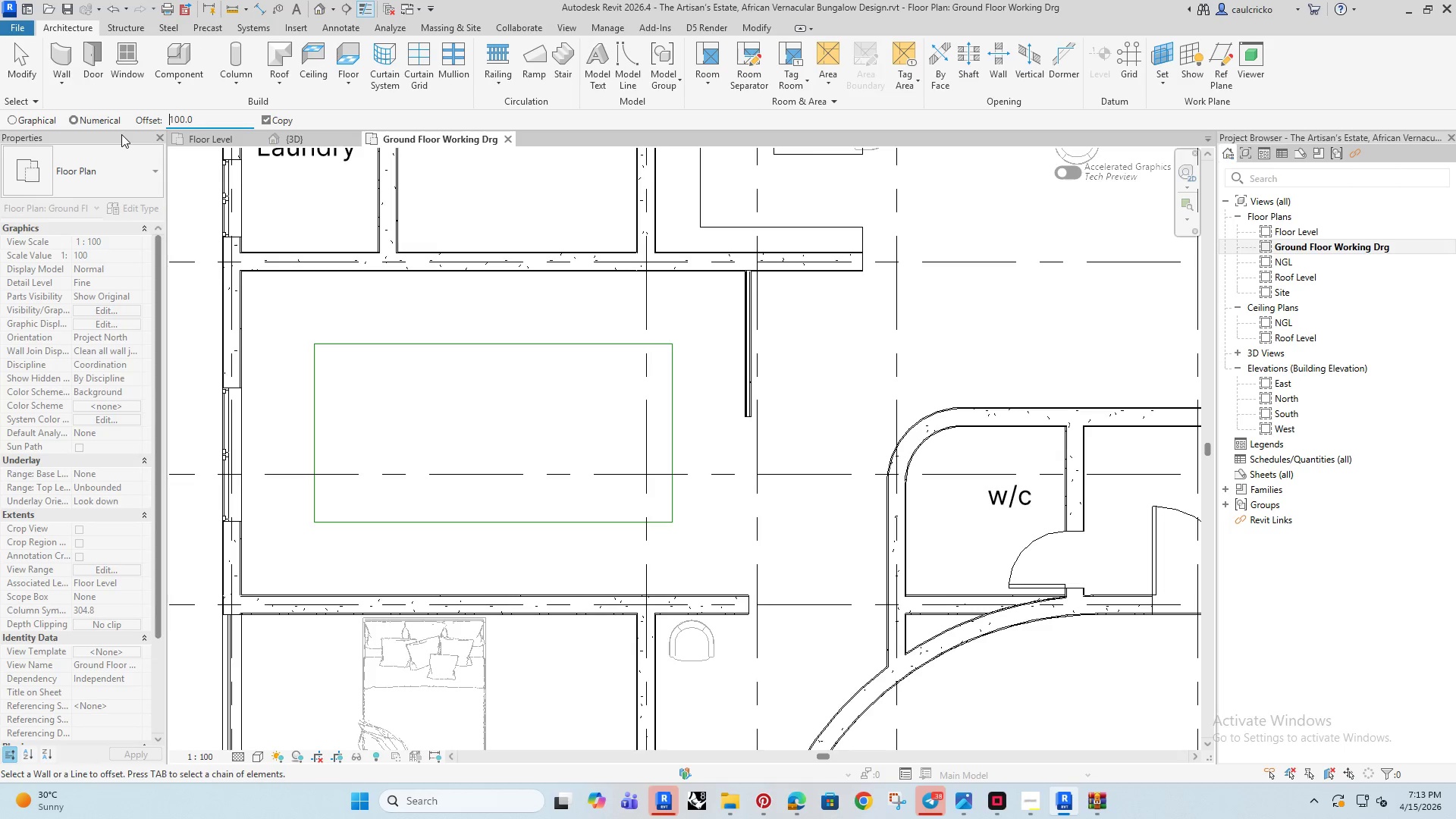 
key(Enter)
 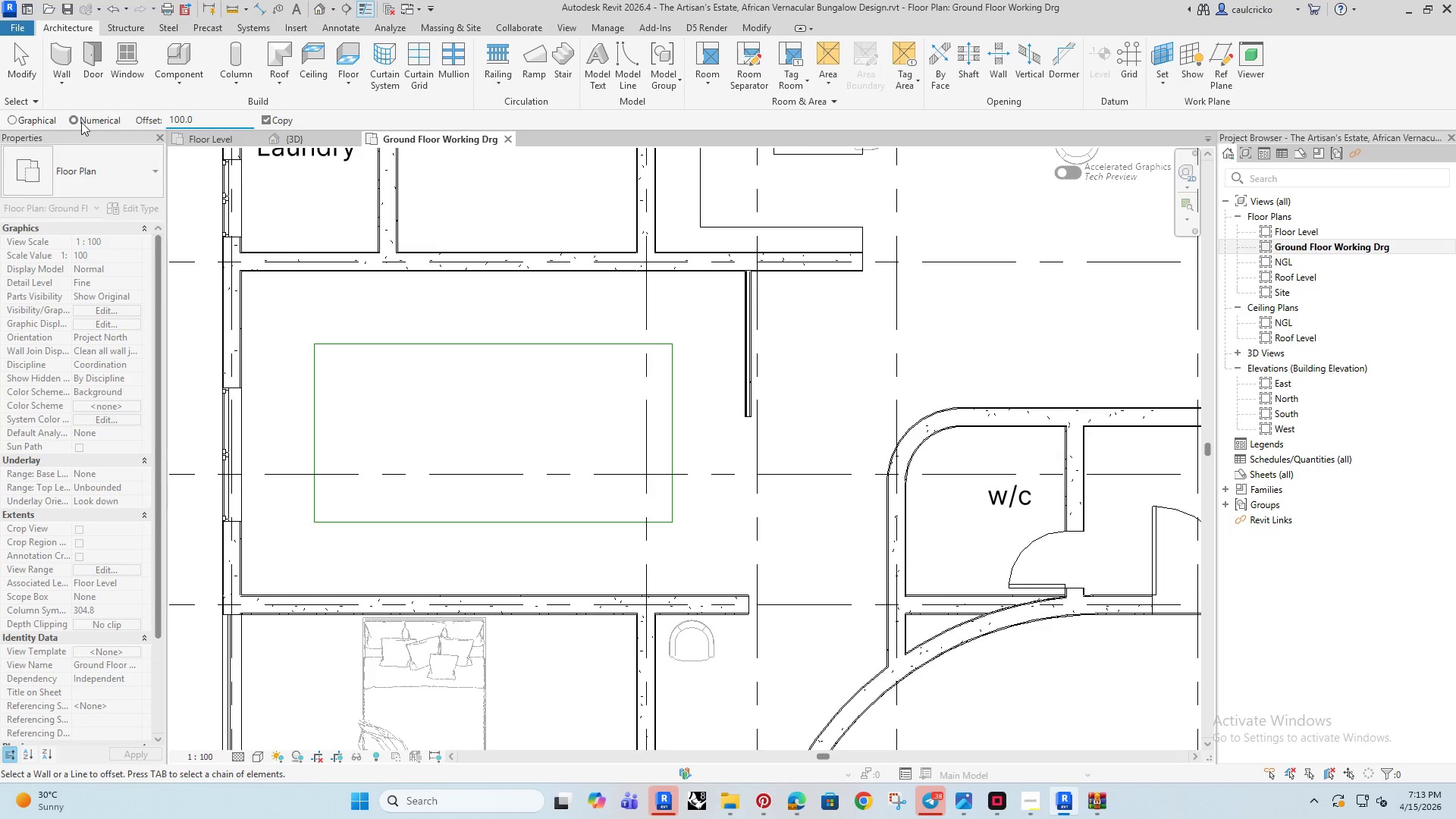 
left_click_drag(start_coordinate=[226, 119], to_coordinate=[114, 127])
 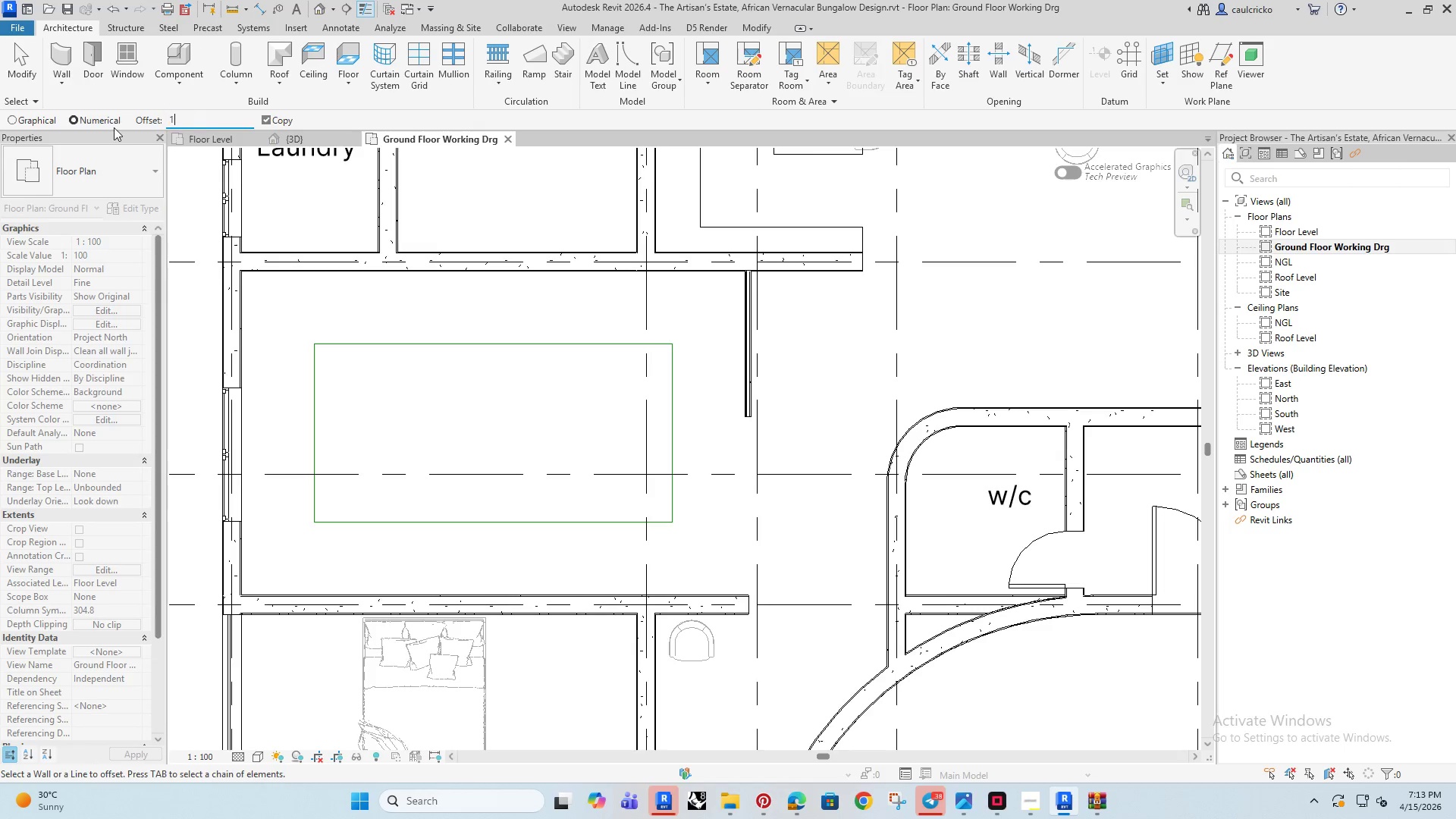 
type(1000)
 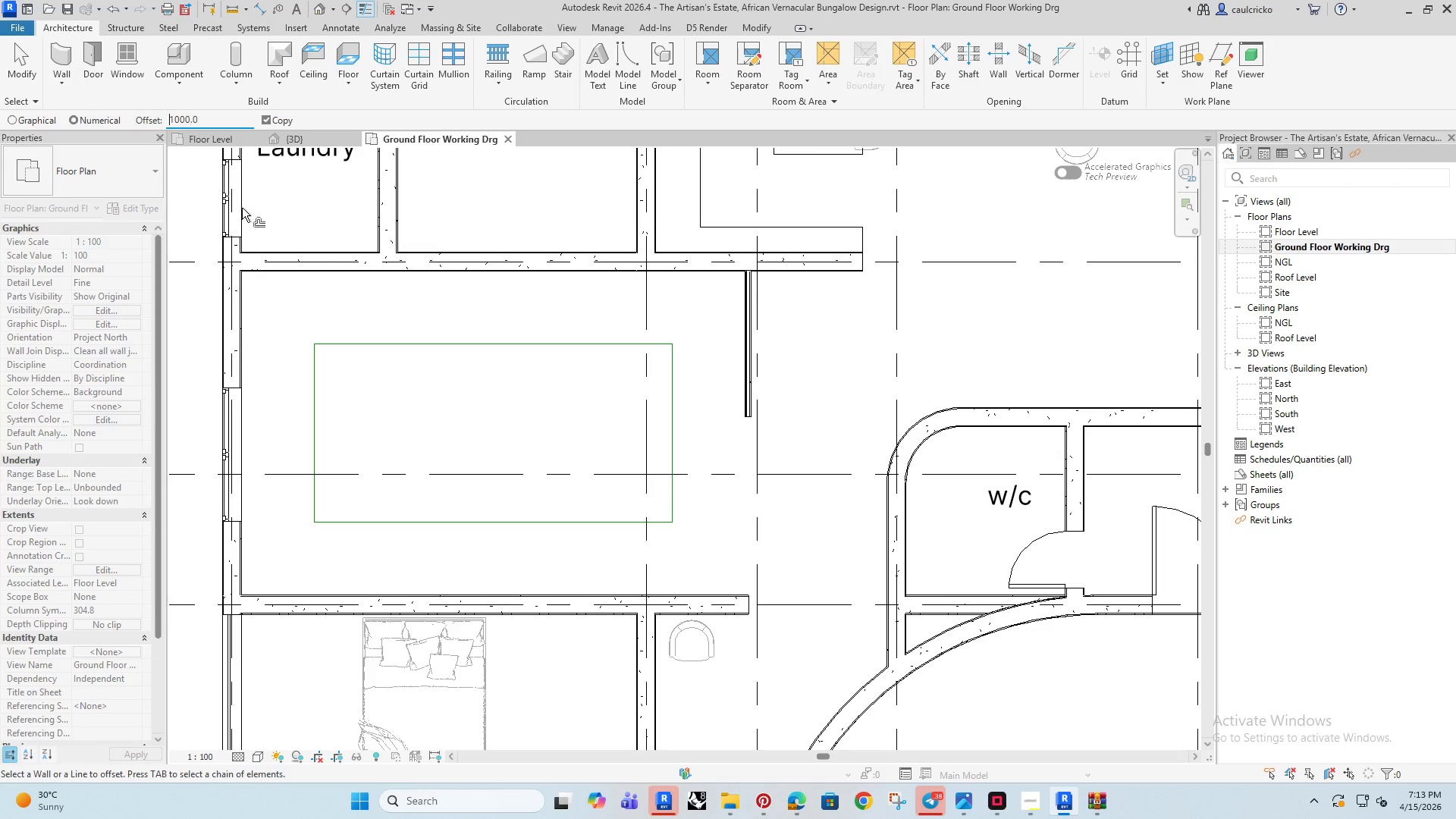 
key(Enter)
 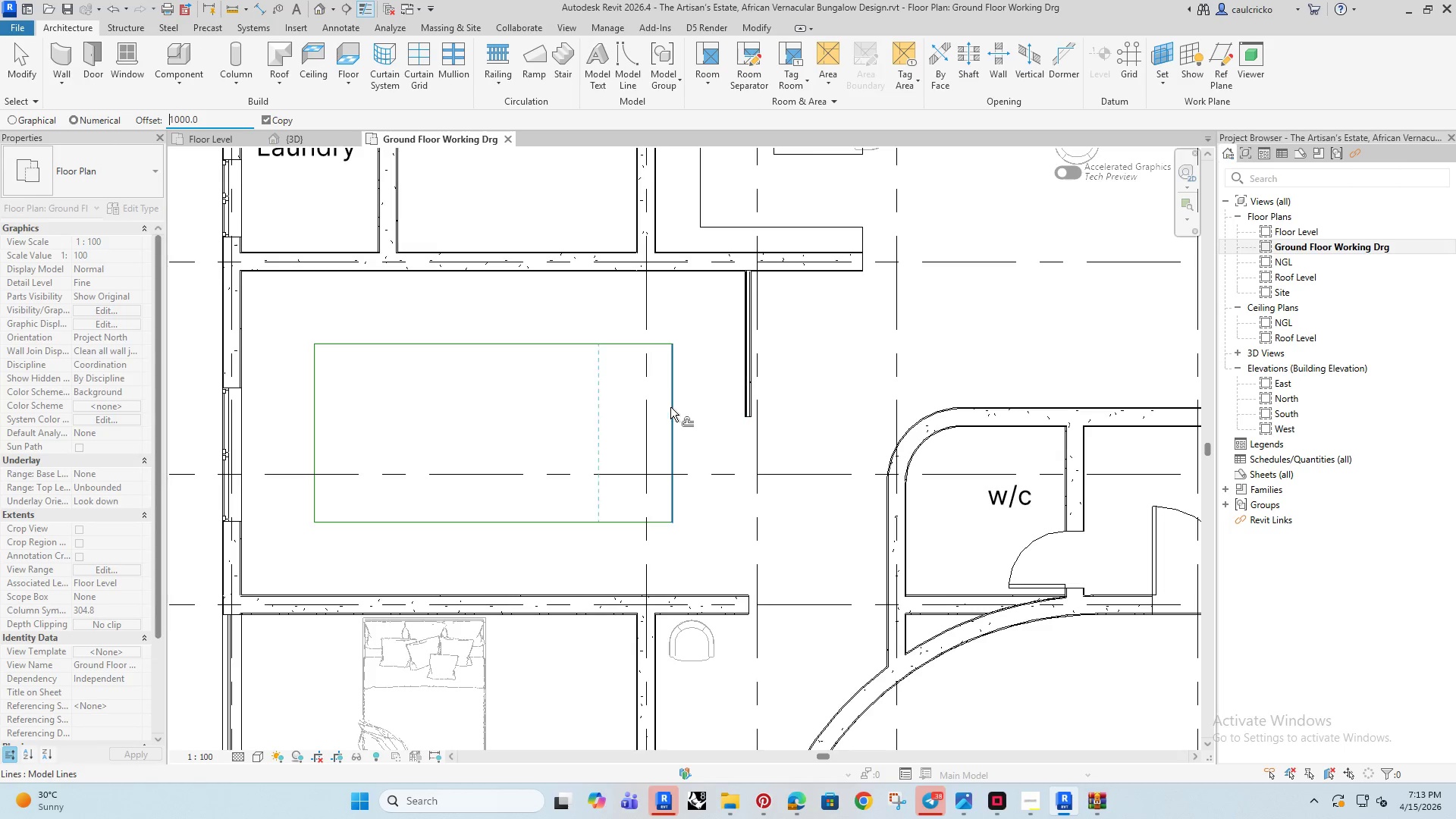 
left_click([670, 407])
 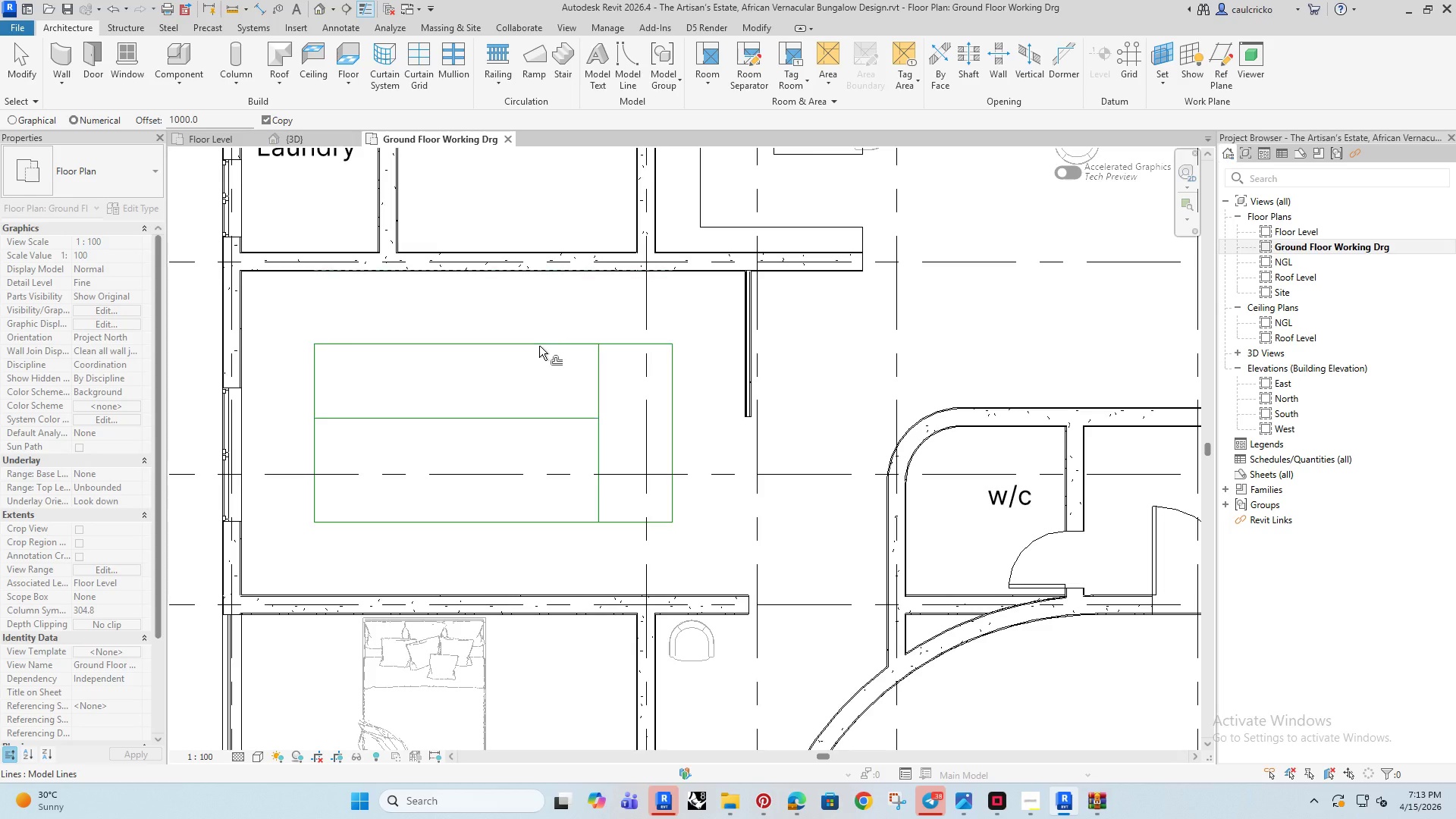 
left_click([539, 346])
 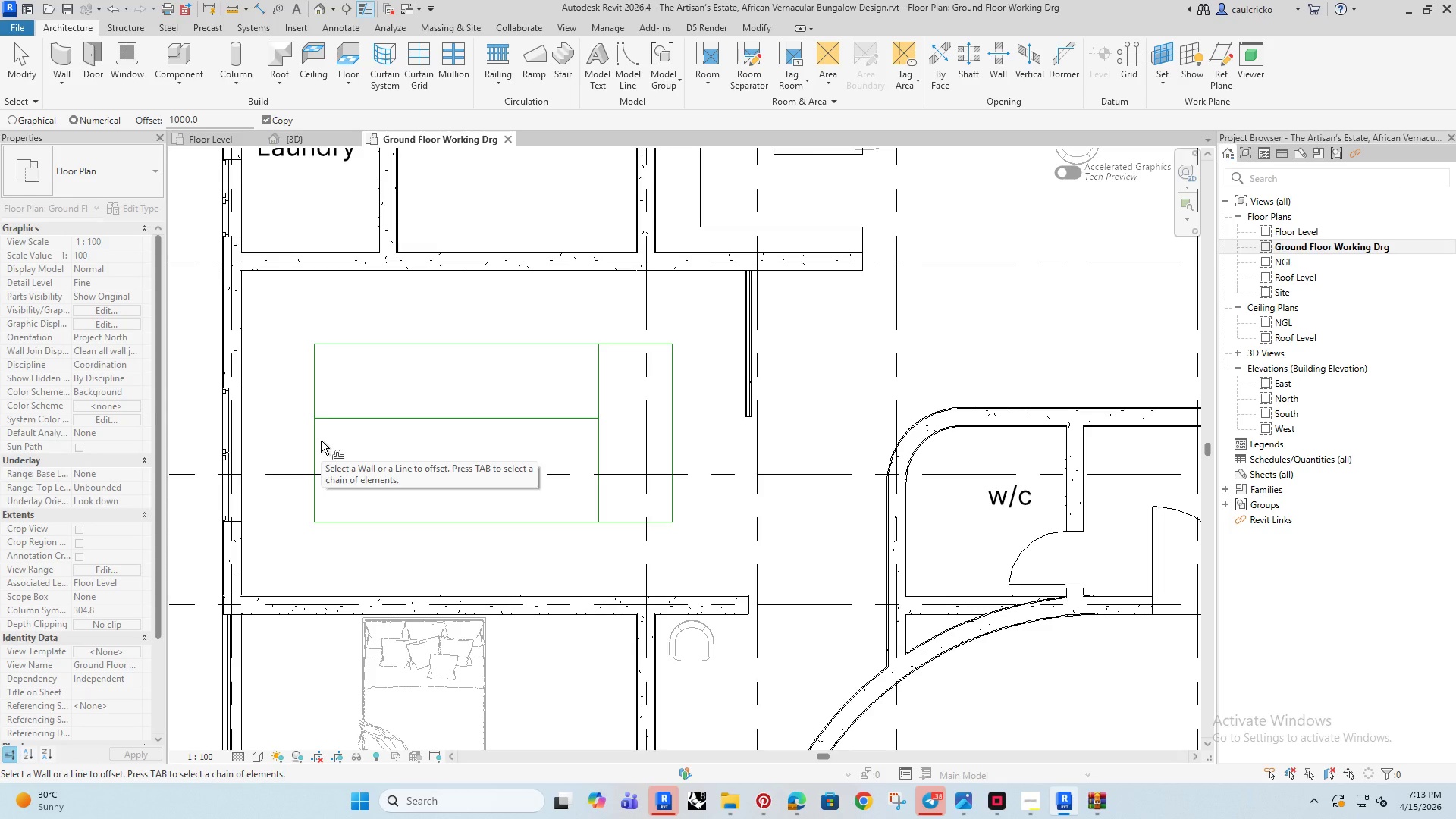 
left_click([318, 441])
 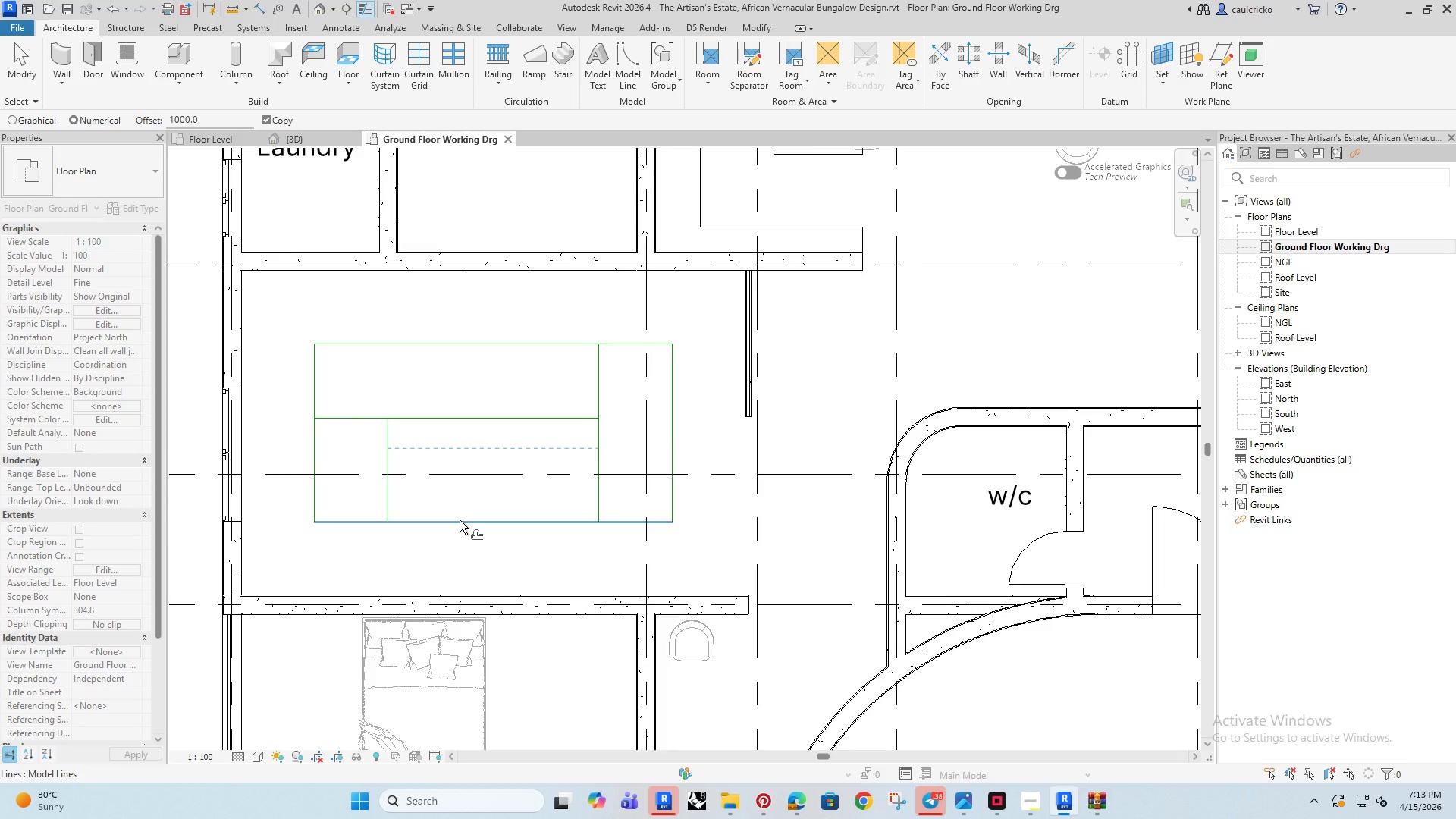 
left_click([460, 520])
 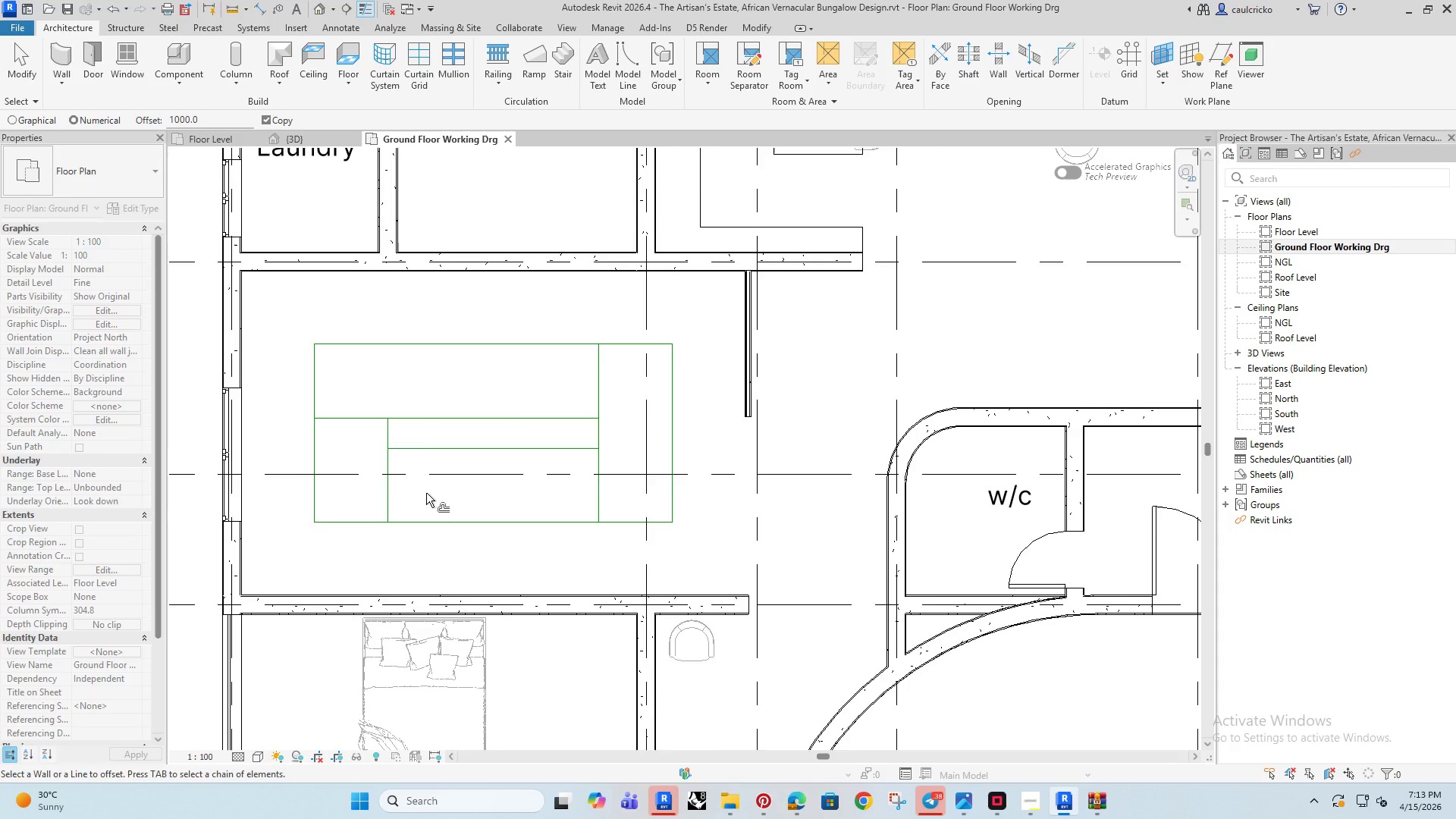 
key(Escape)
 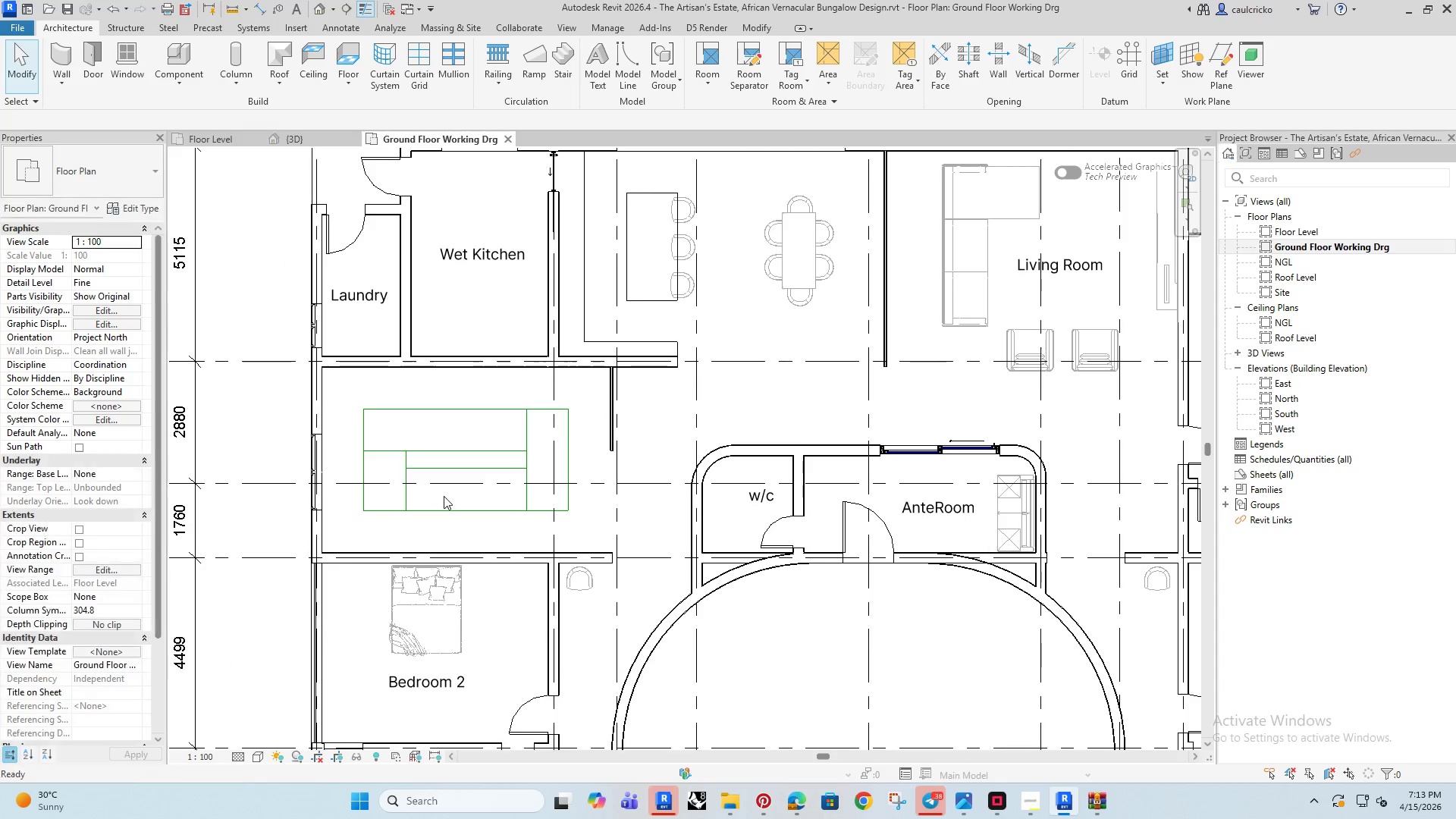 
key(Escape)
 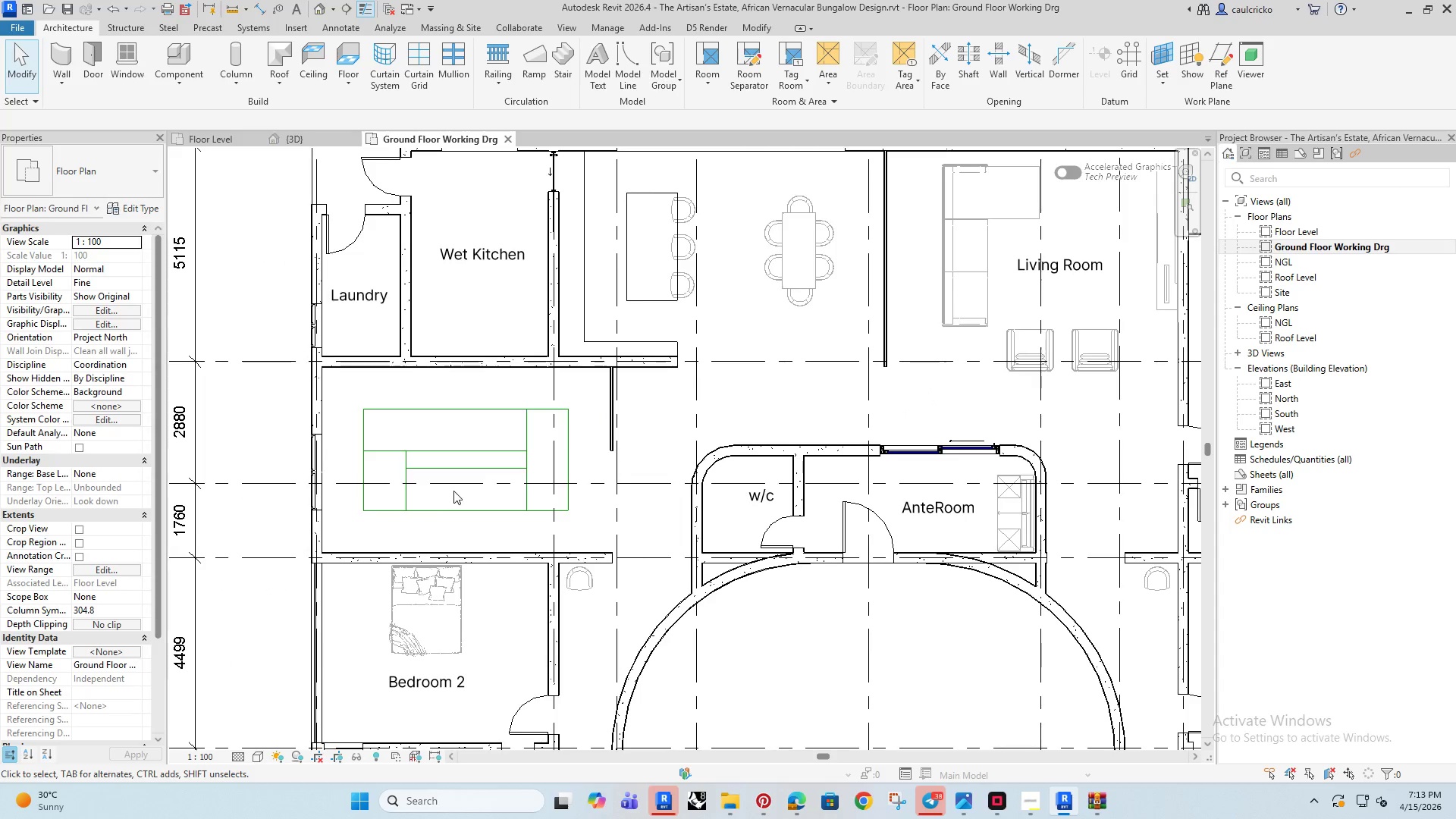 
key(Escape)
 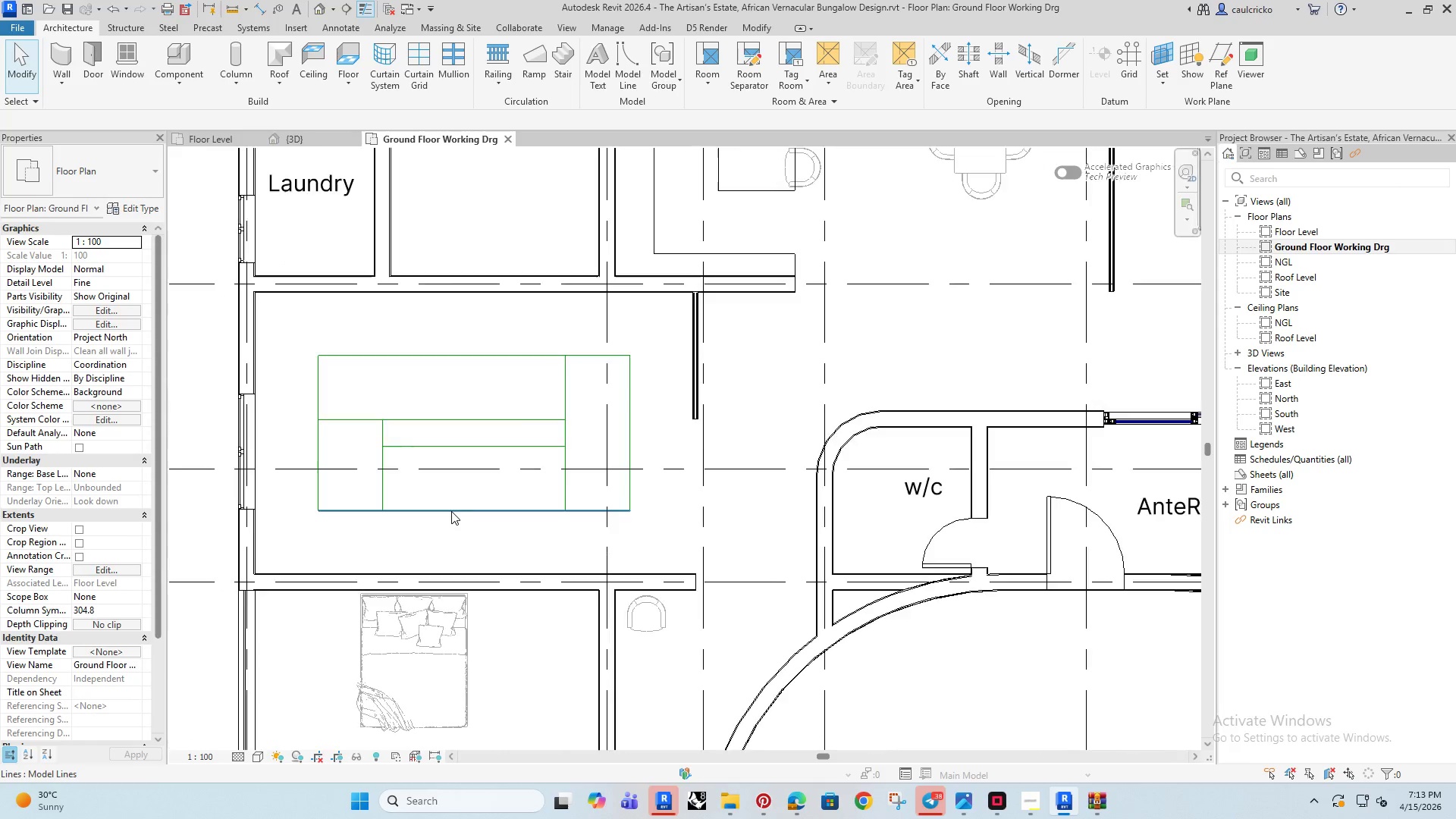 
scroll: coordinate [430, 495], scroll_direction: down, amount: 4.0
 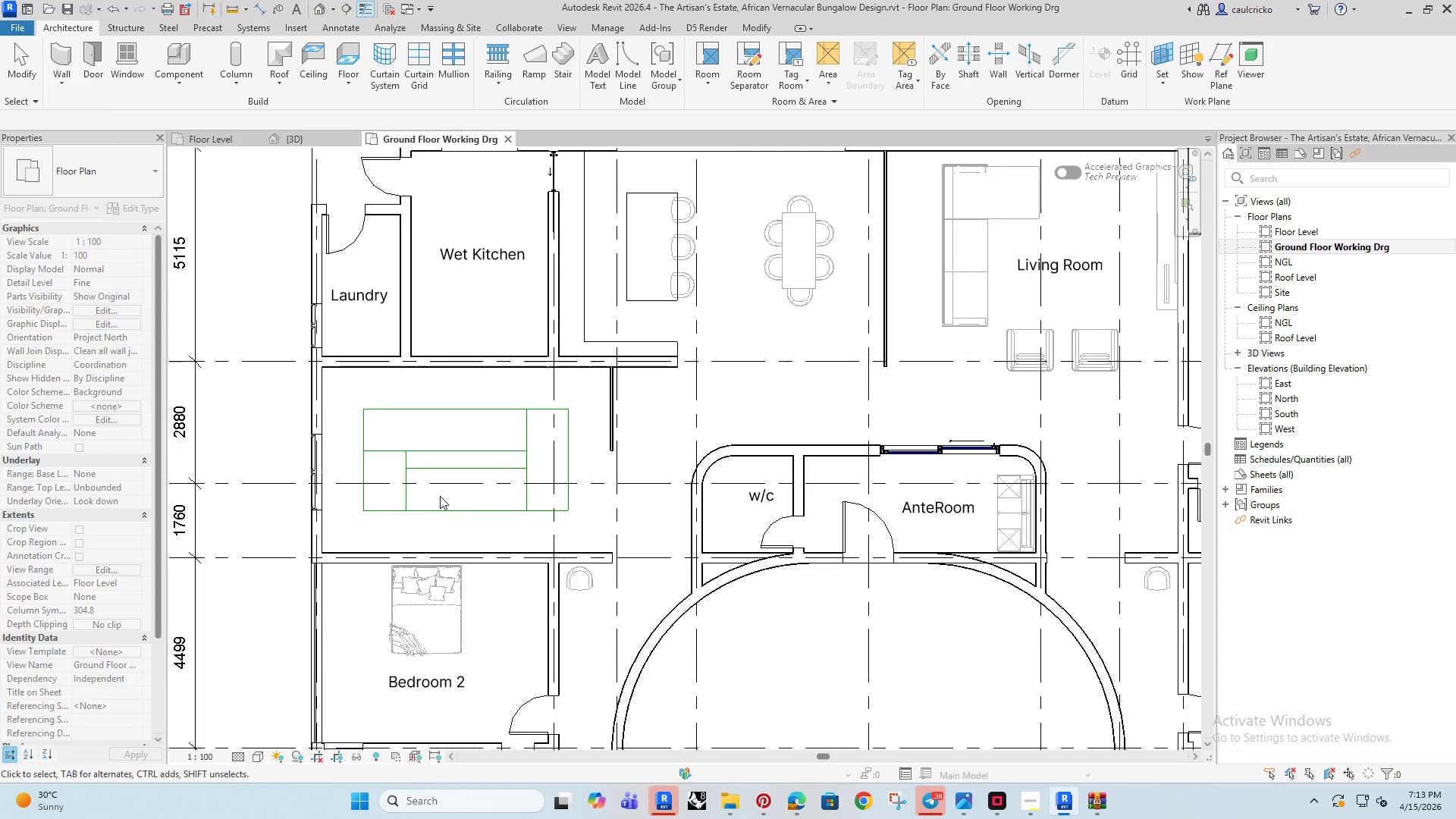 
left_click([451, 511])
 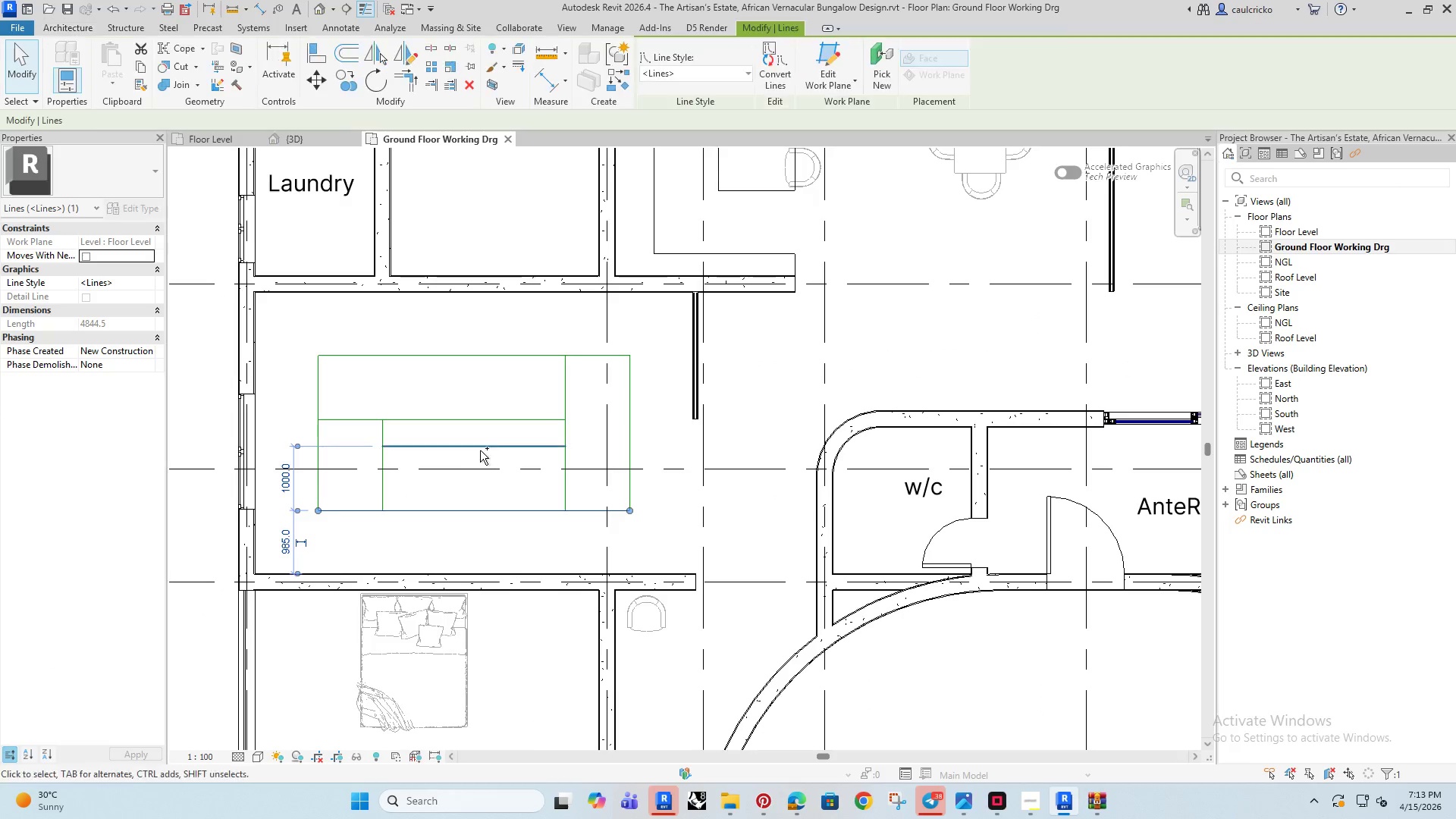 
scroll: coordinate [451, 511], scroll_direction: up, amount: 3.0
 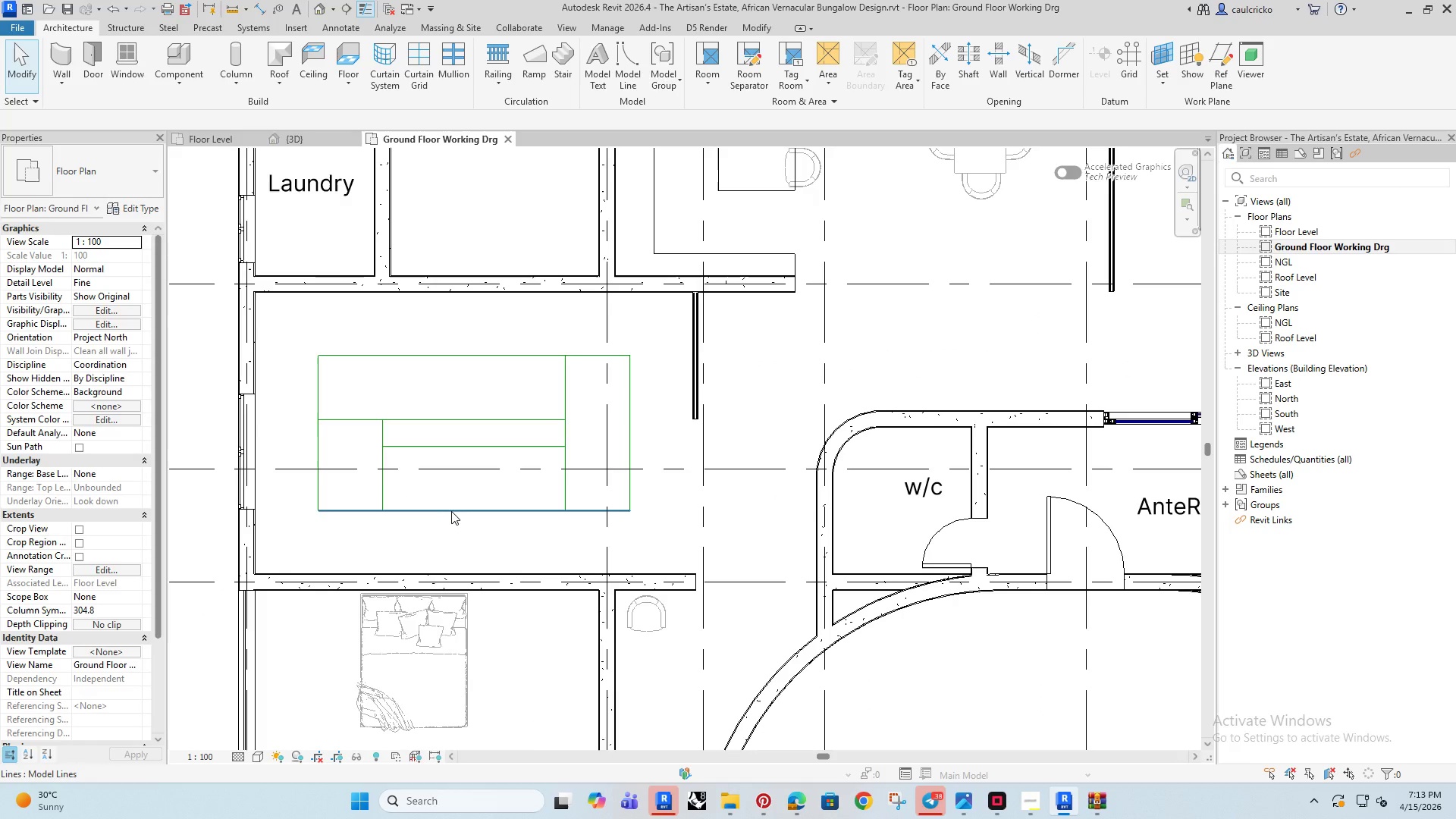 
hold_key(key=ControlRight, duration=0.52)
left_click([480, 448])
 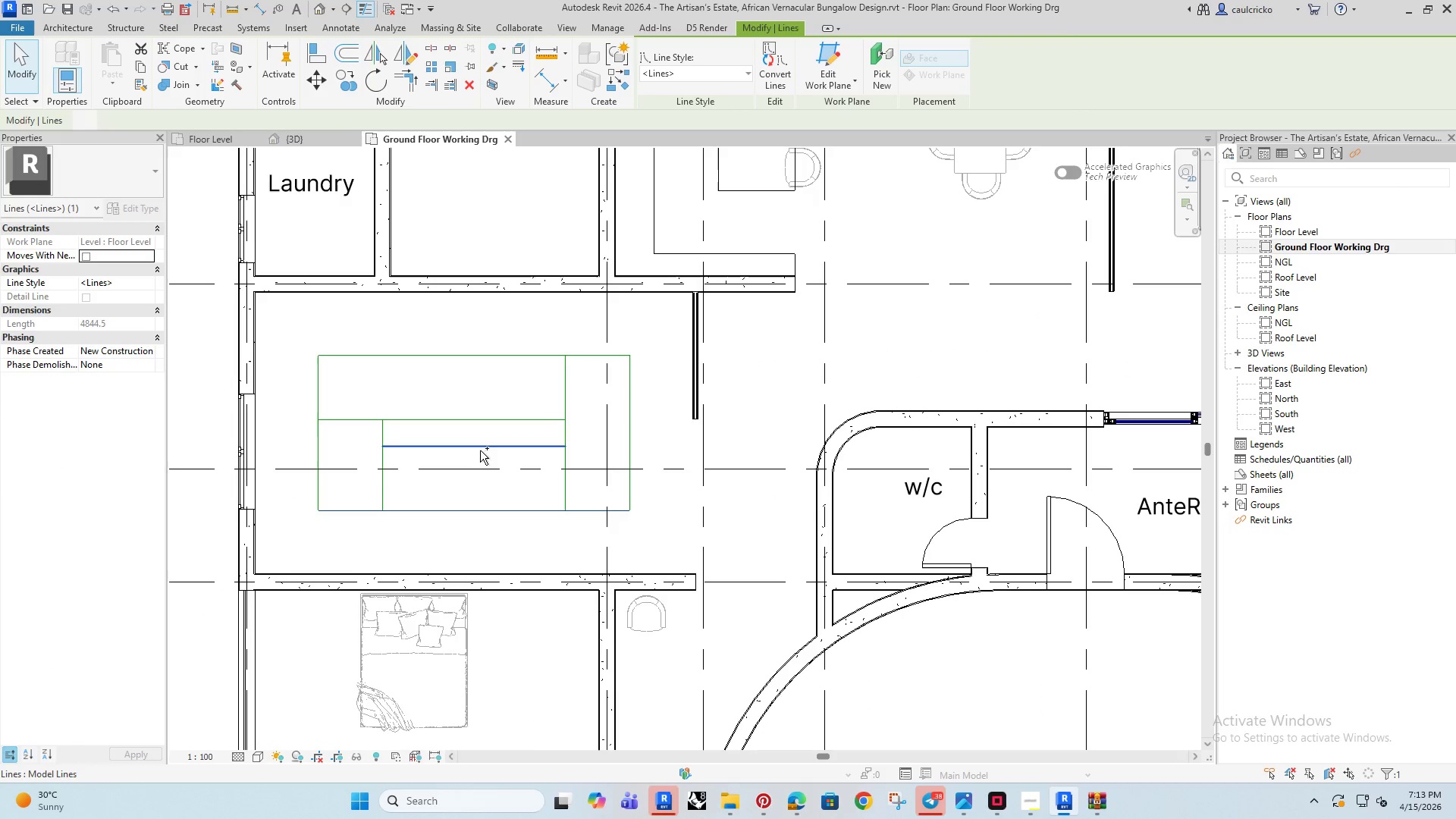 
scroll: coordinate [503, 500], scroll_direction: up, amount: 1.0
 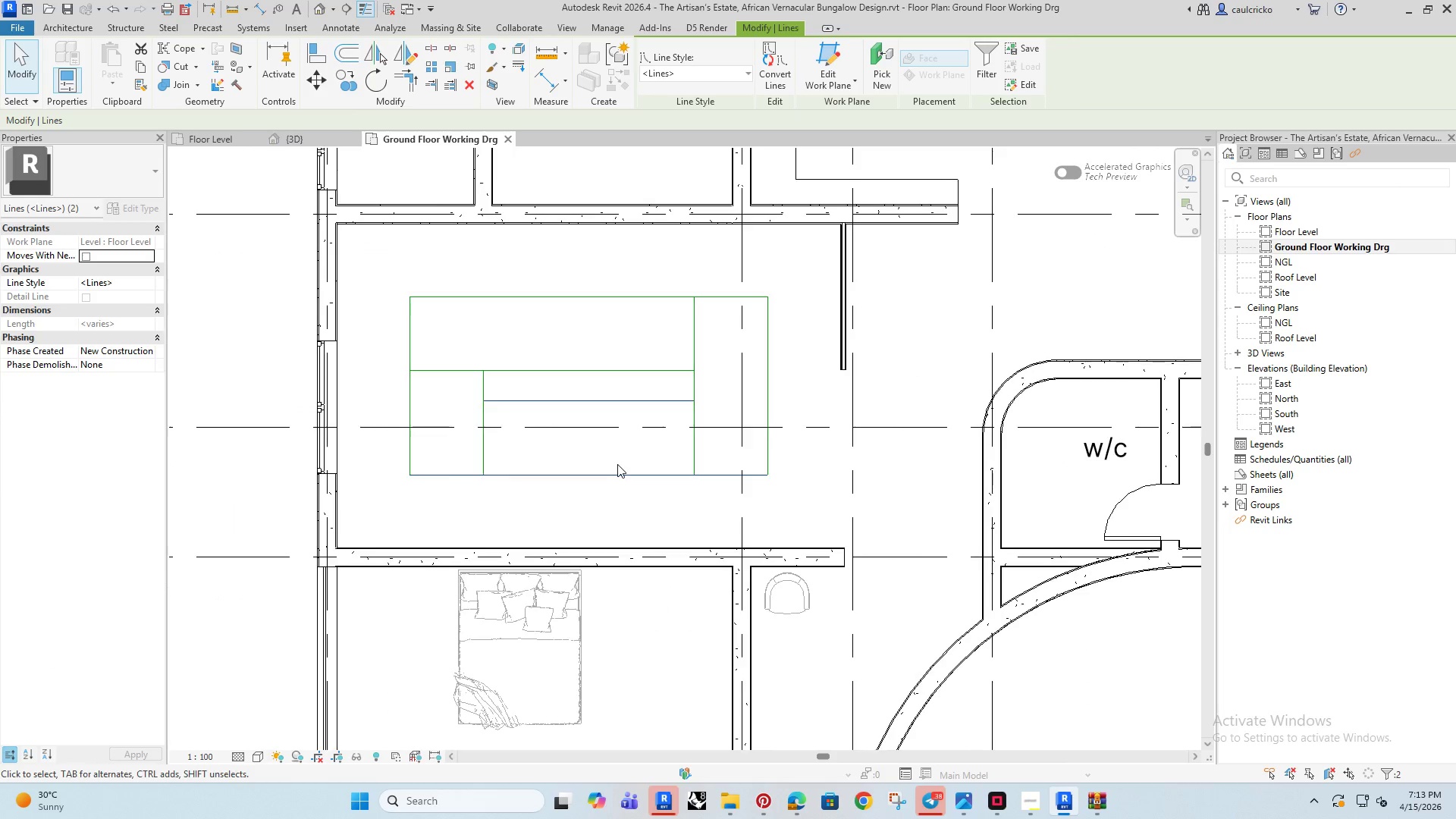 
scroll: coordinate [618, 470], scroll_direction: down, amount: 6.0
 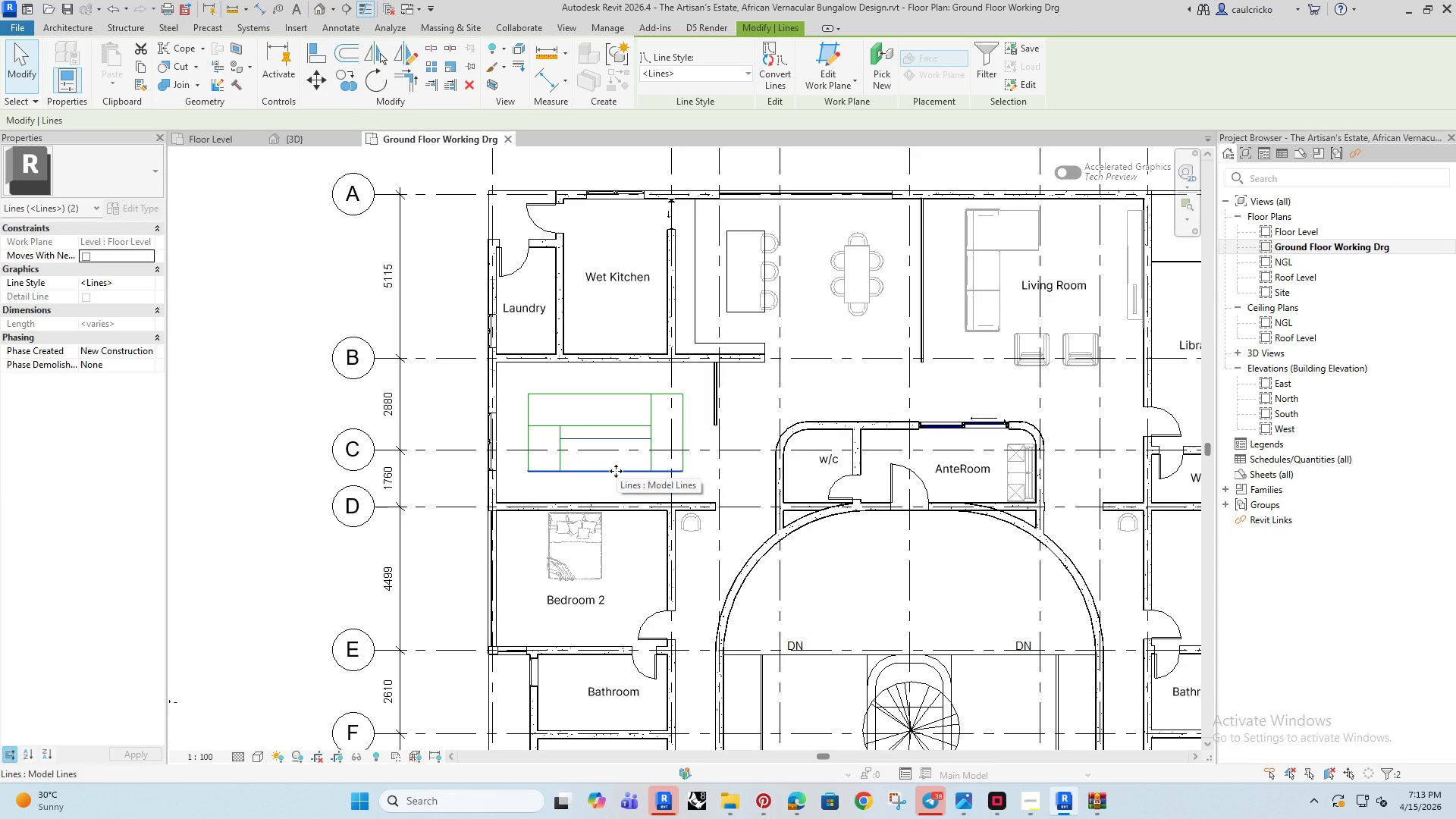 
scroll: coordinate [616, 471], scroll_direction: up, amount: 5.0
 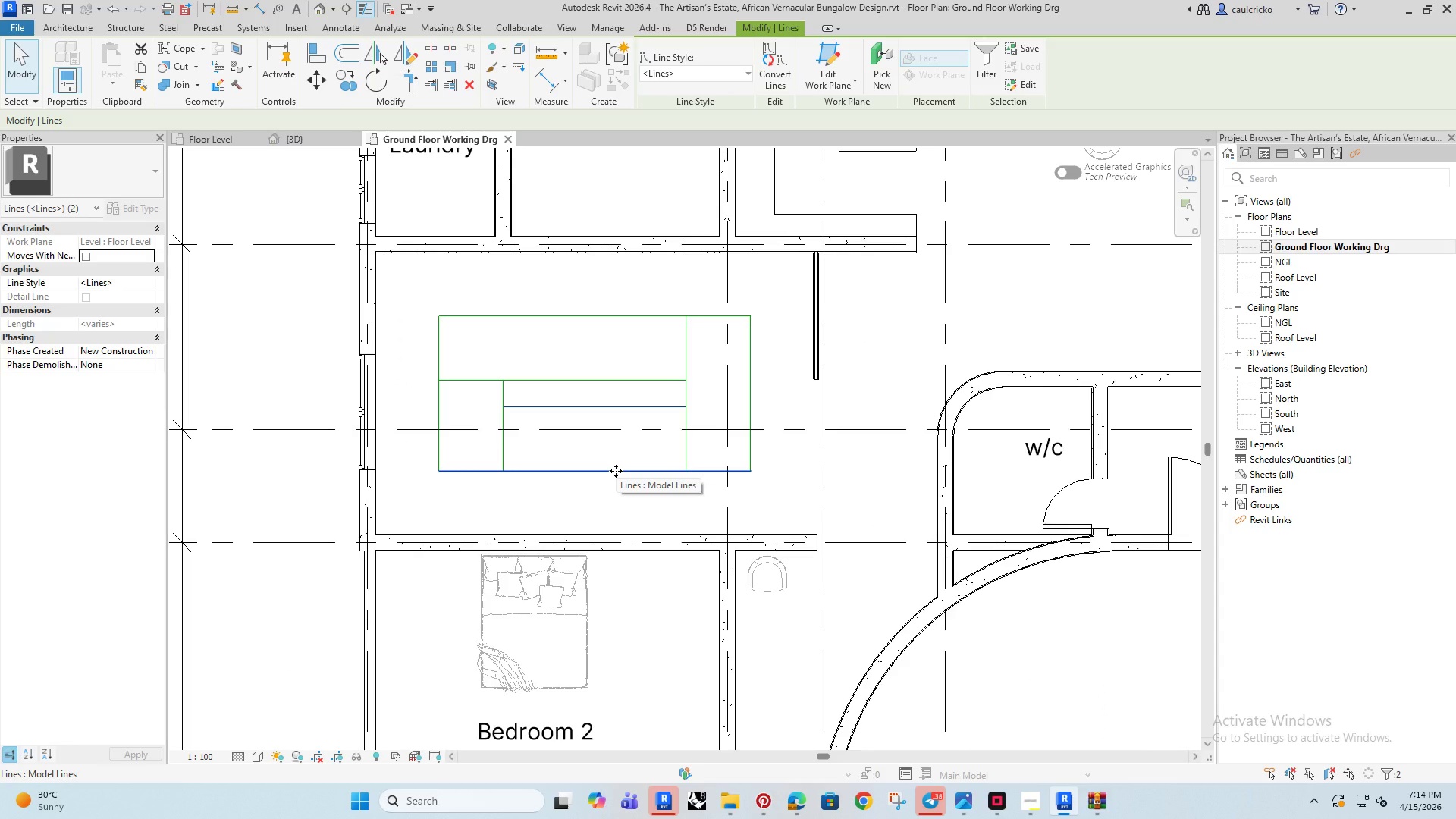 
key(M)
 